 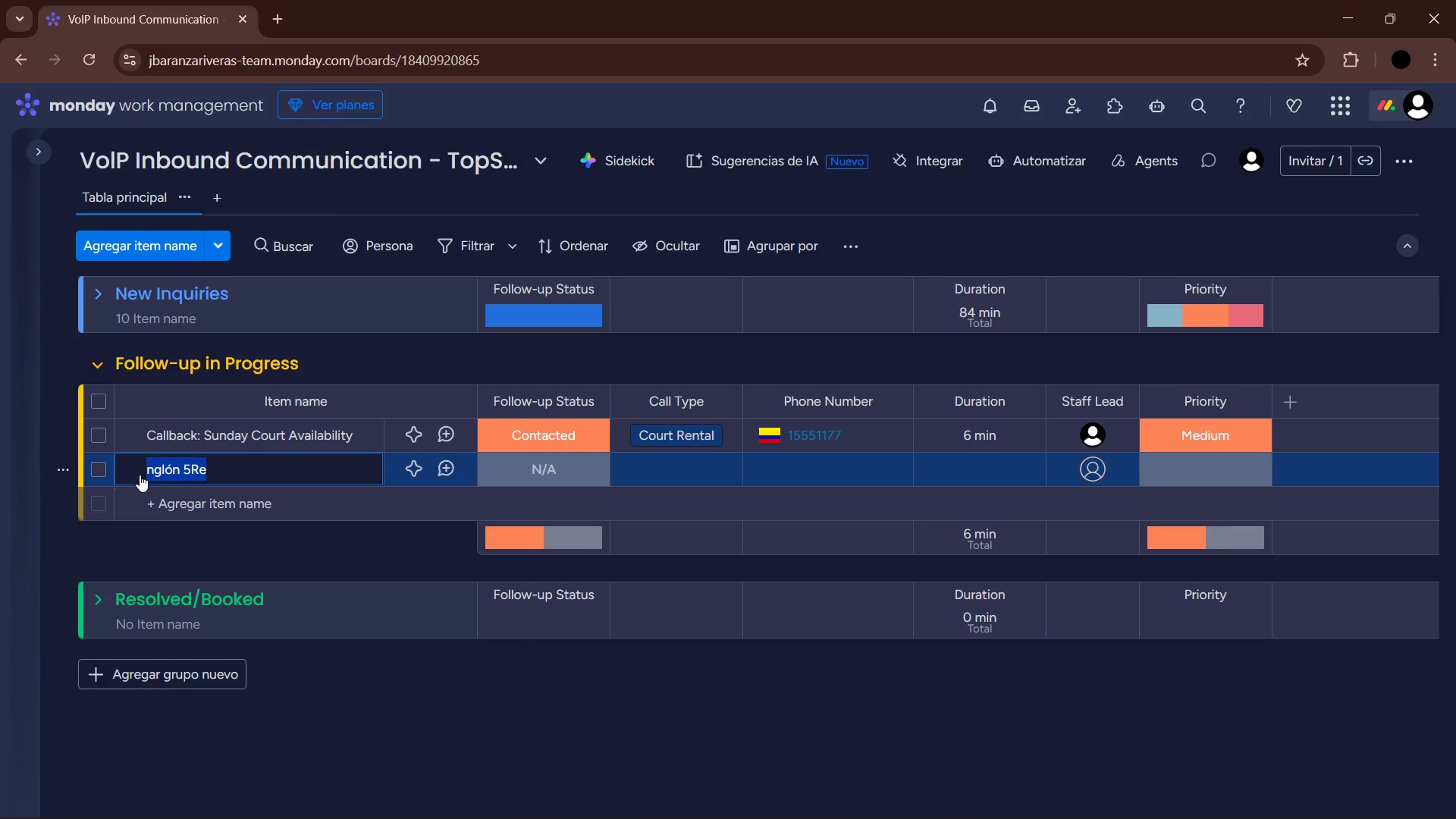 
hold_key(key=Backspace, duration=0.66)
 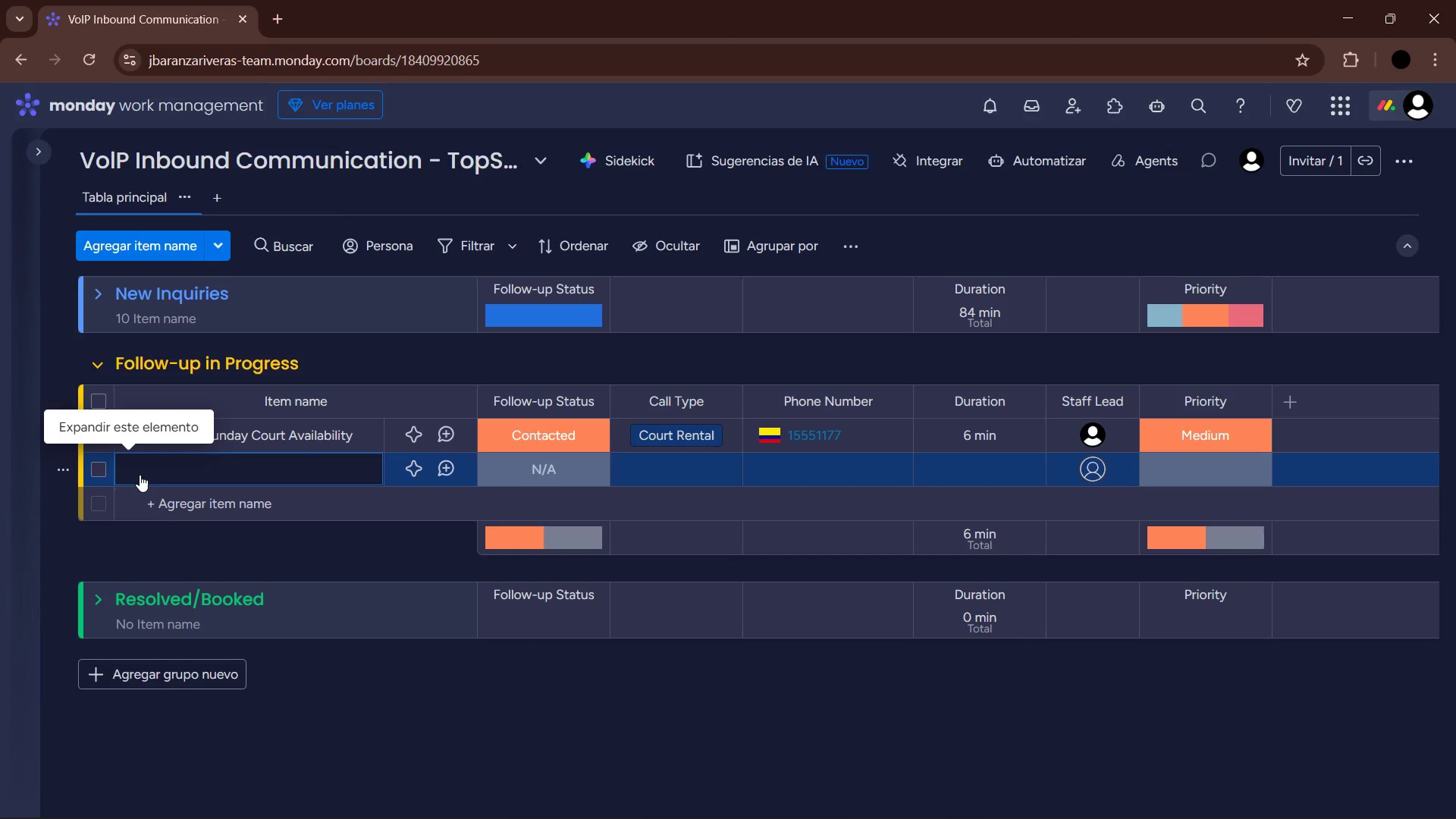 
type(Restringing )
key(Backspace)
type(> String Type Options)
 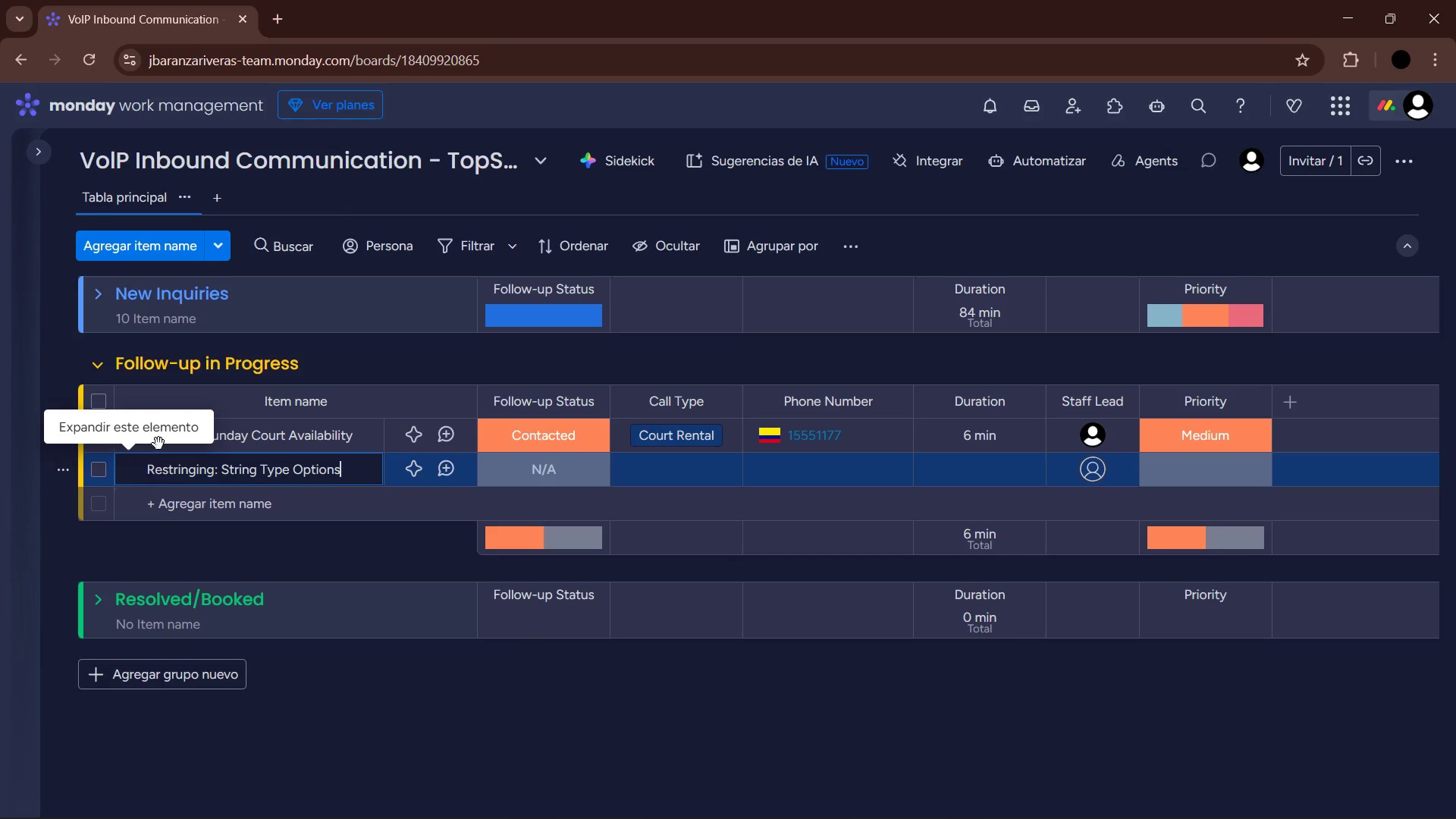 
key(Enter)
 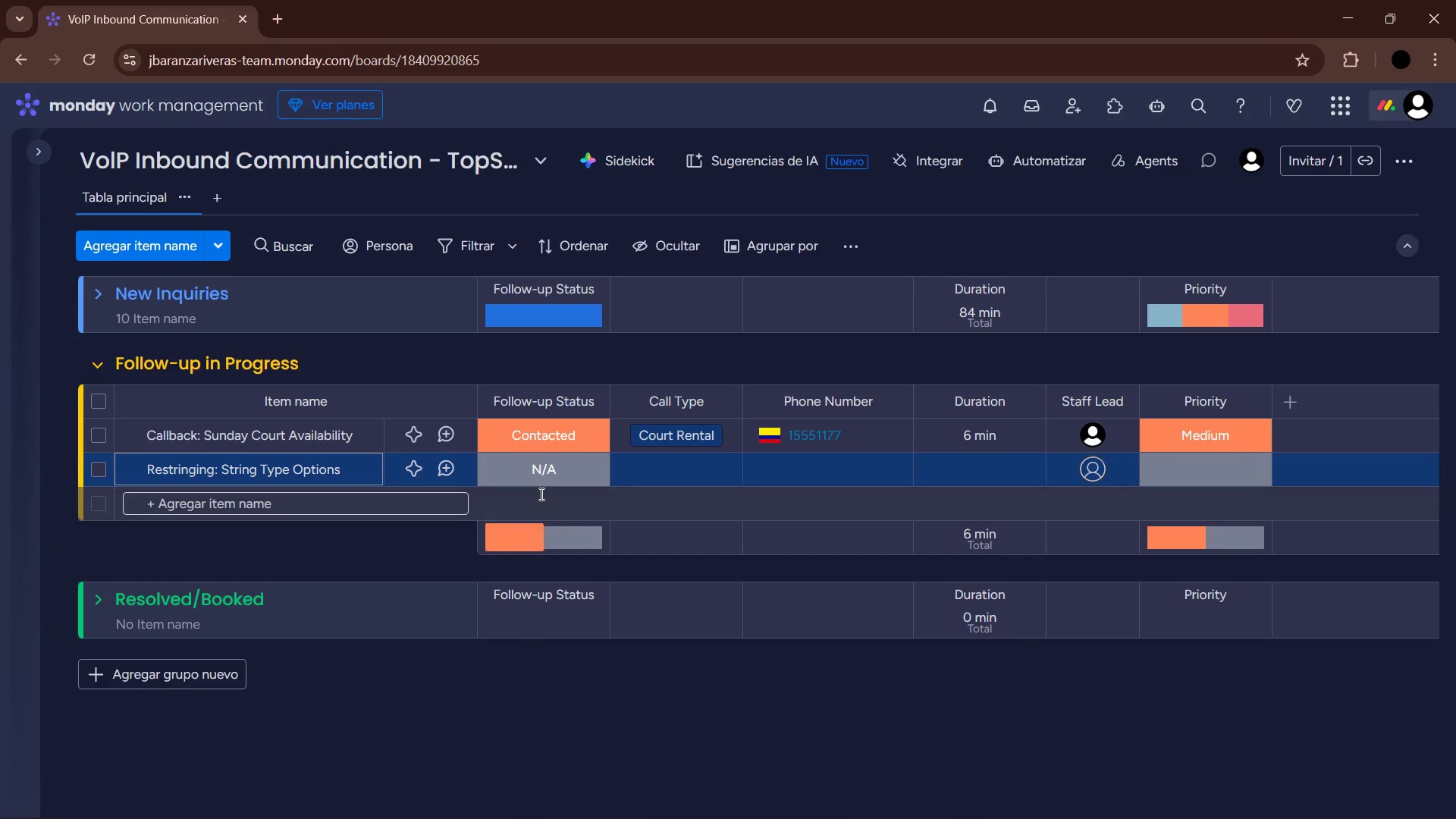 
left_click([544, 472])
 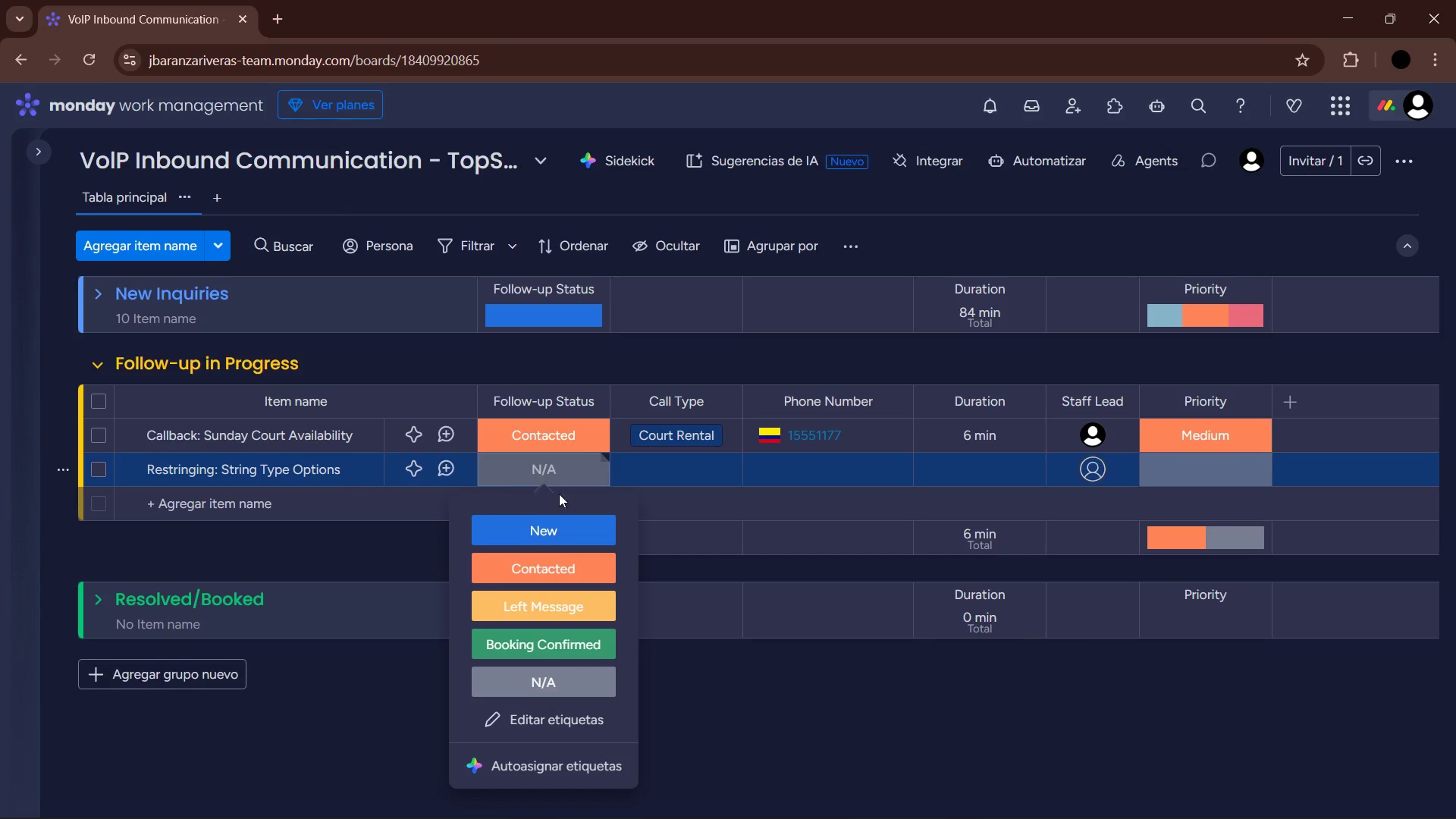 
left_click([579, 596])
 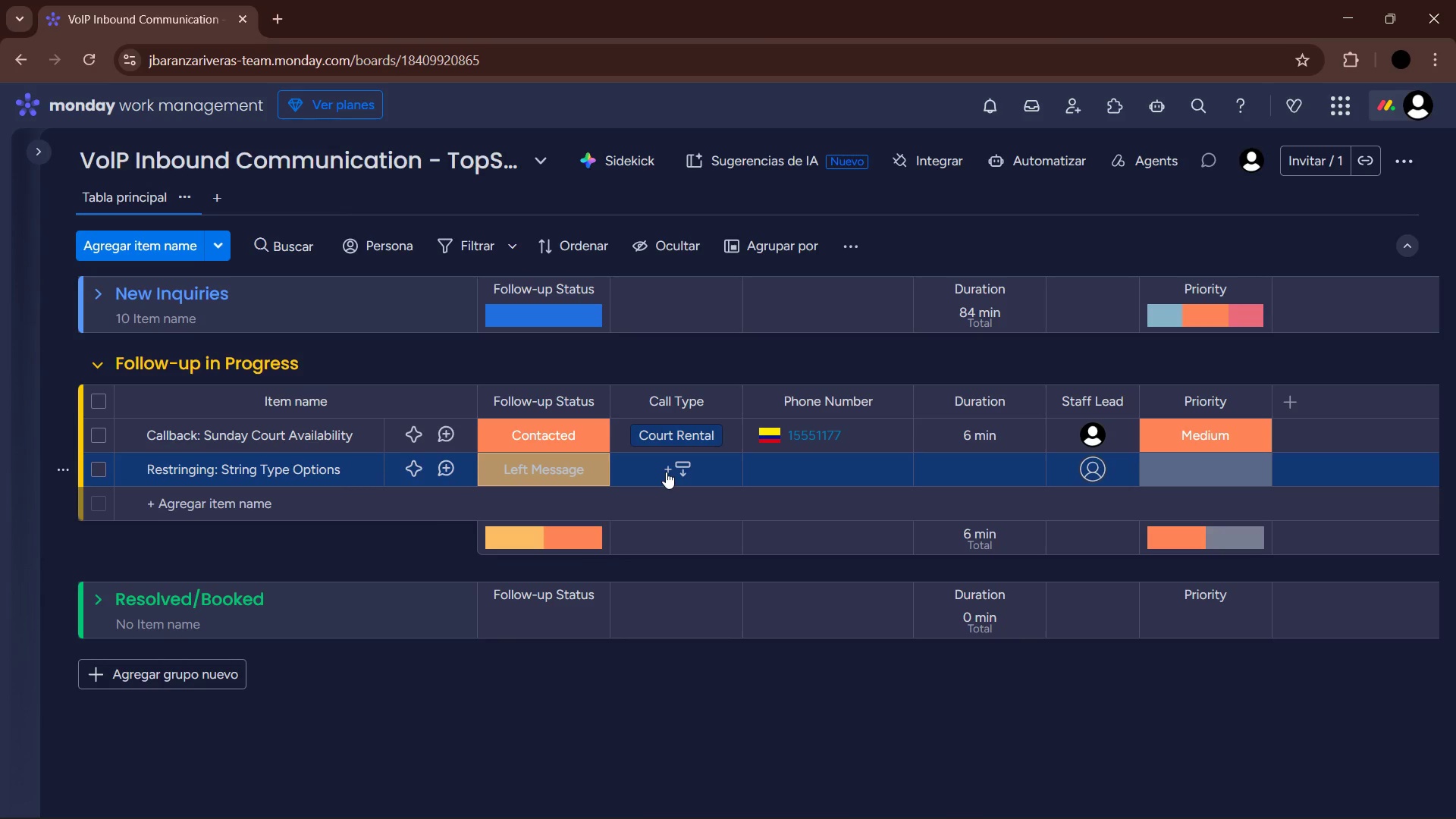 
left_click([666, 472])
 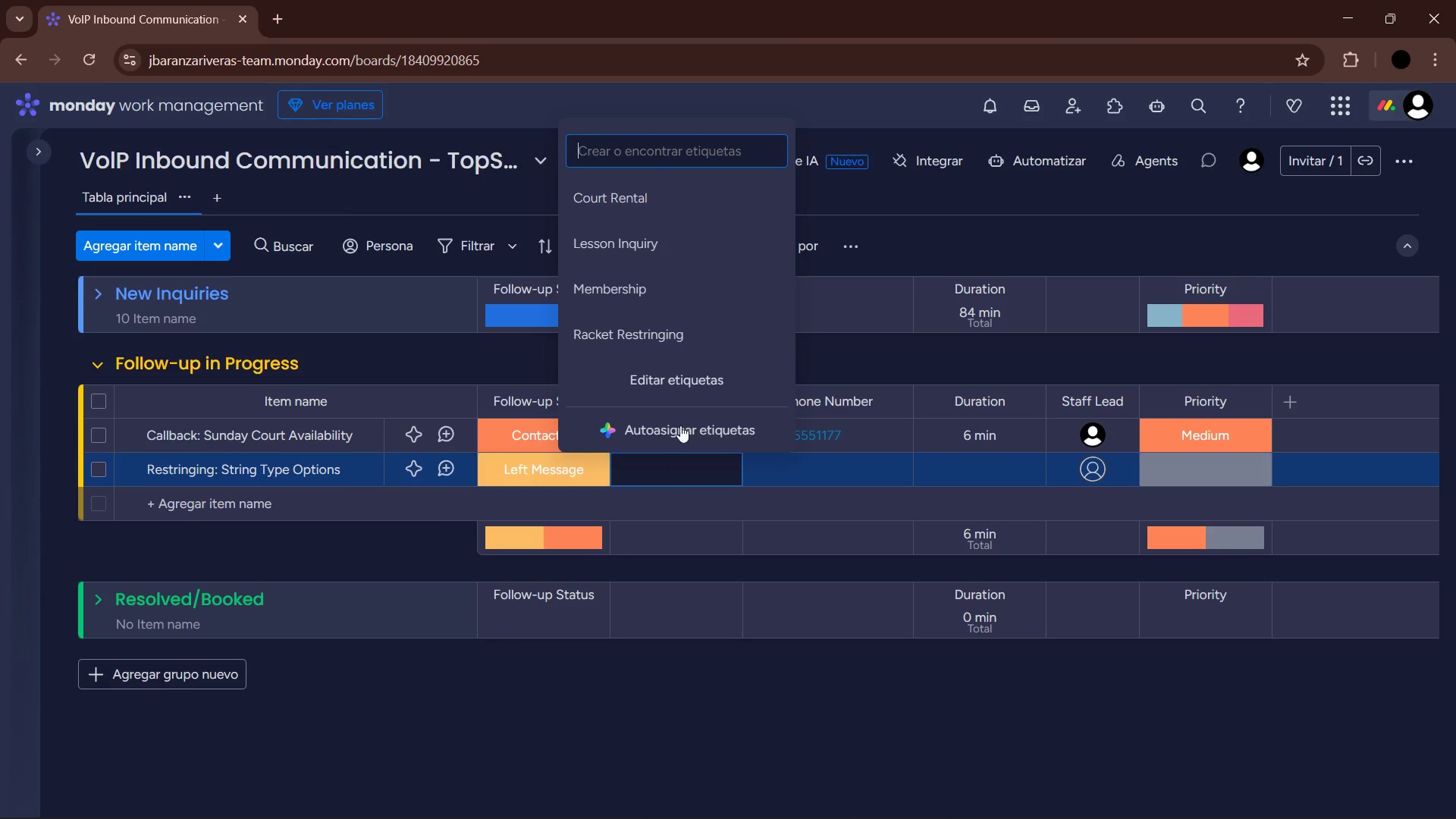 
left_click([682, 338])
 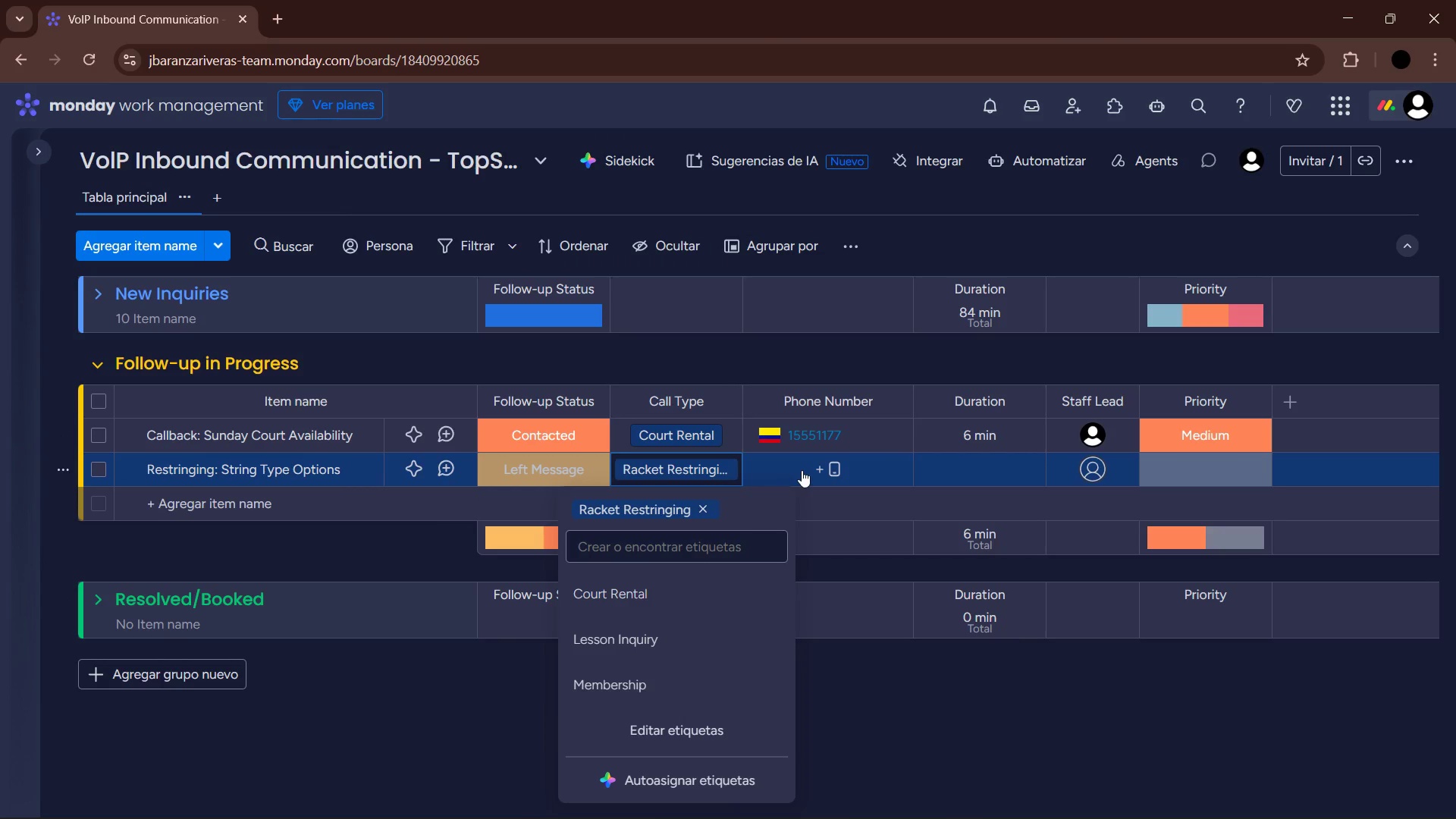 
left_click([802, 470])
 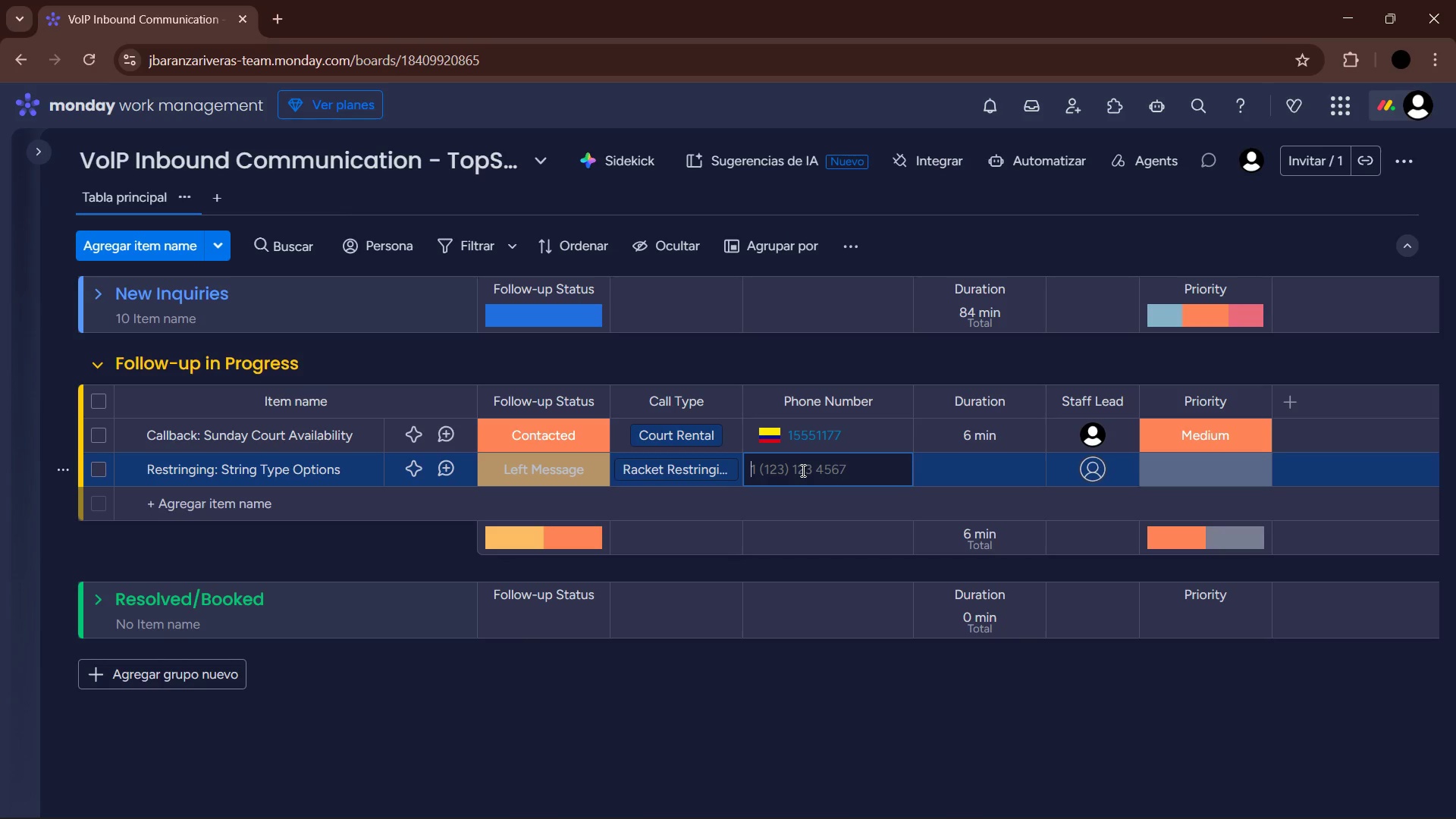 
wait(36.34)
 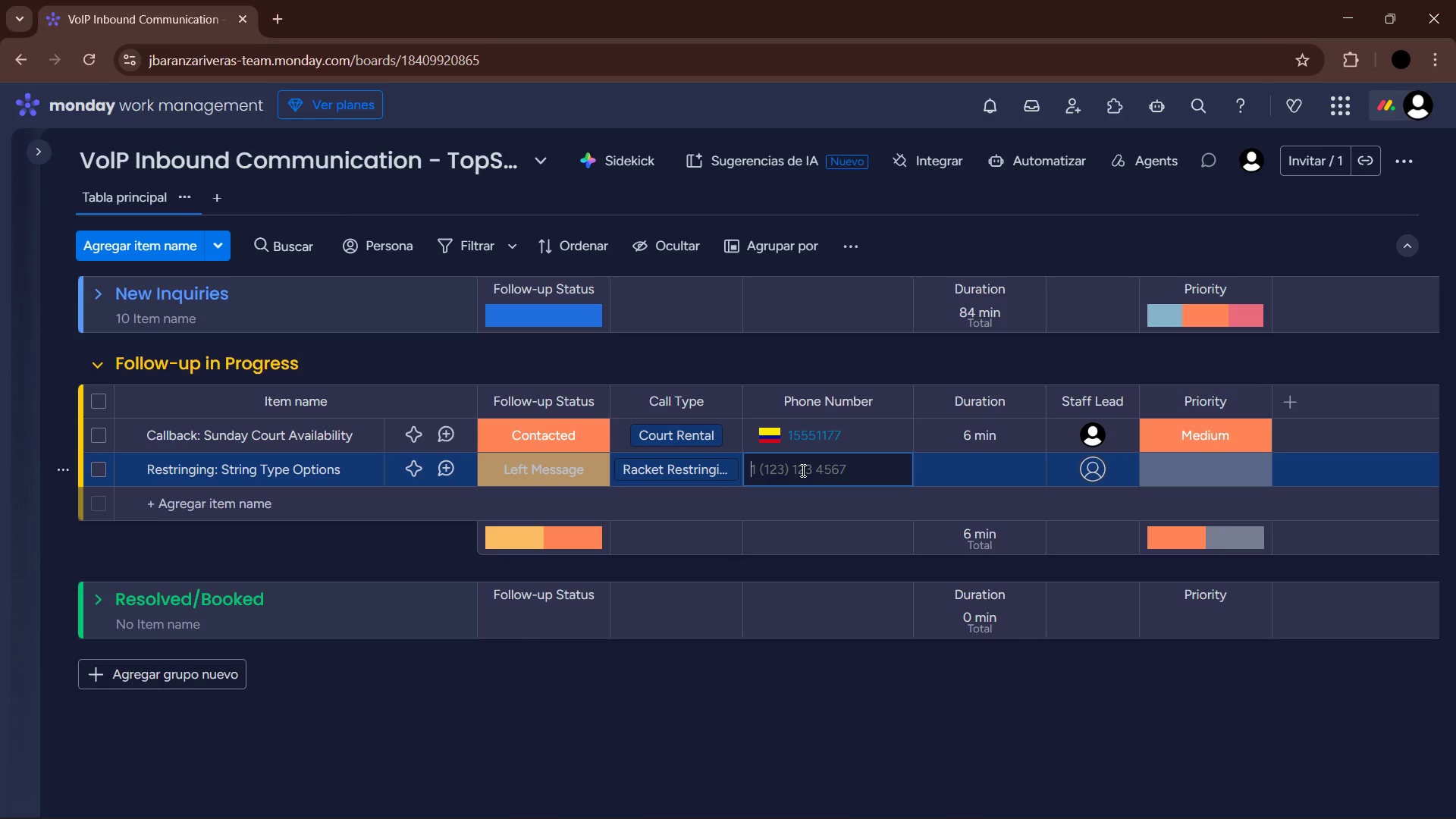 
key(NumpadAdd)
 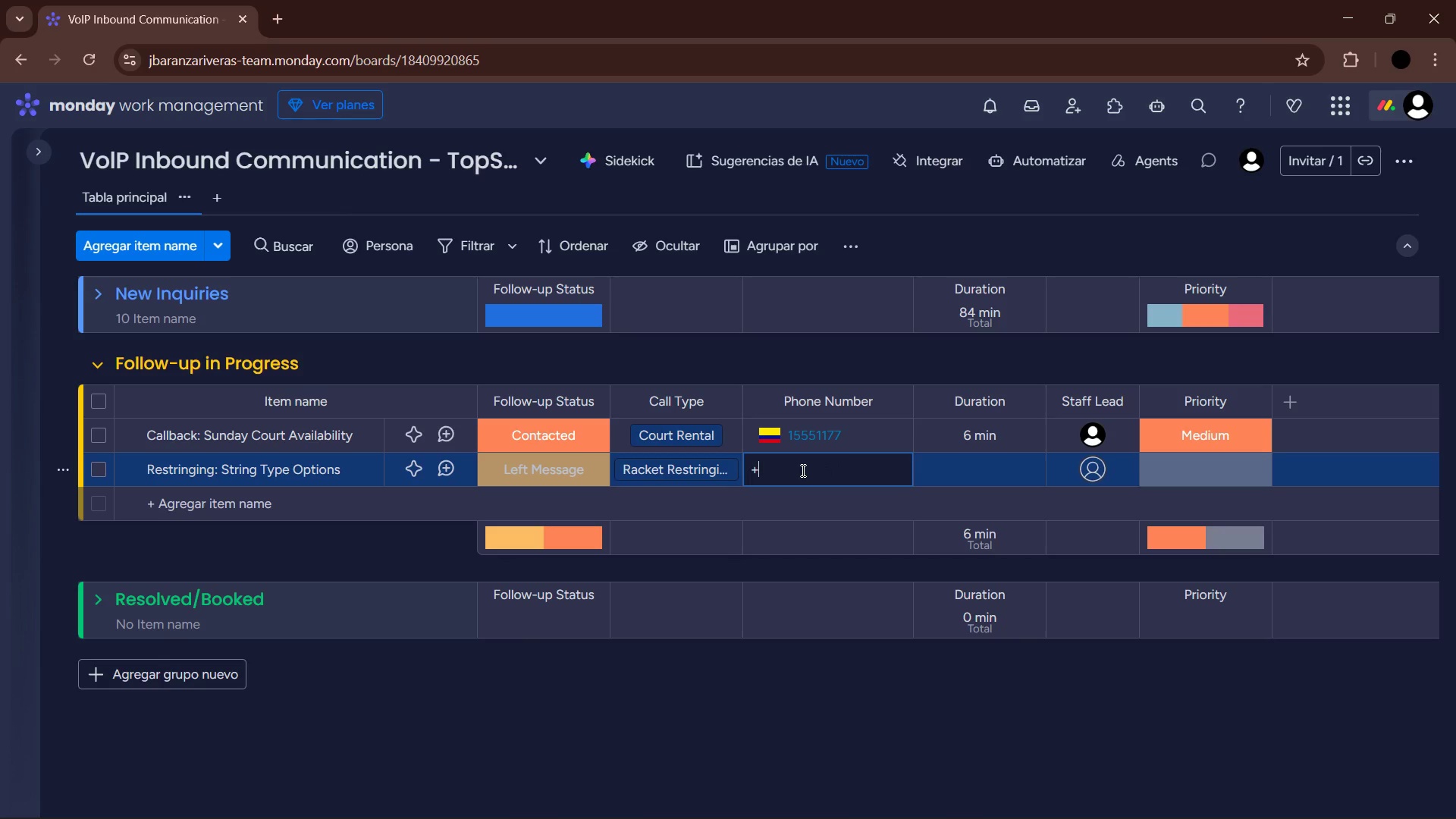 
key(Numpad1)
 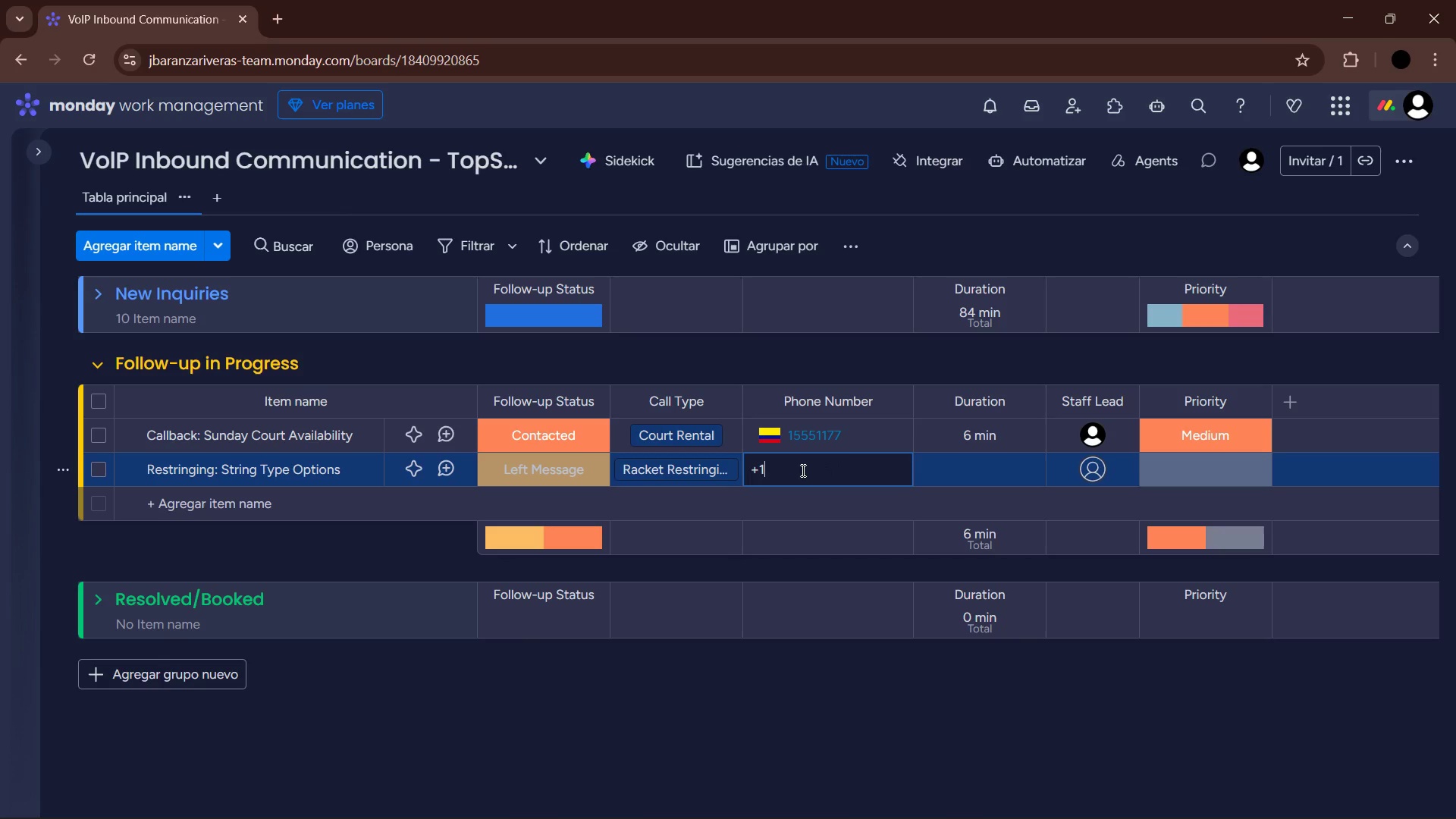 
key(Numpad5)
 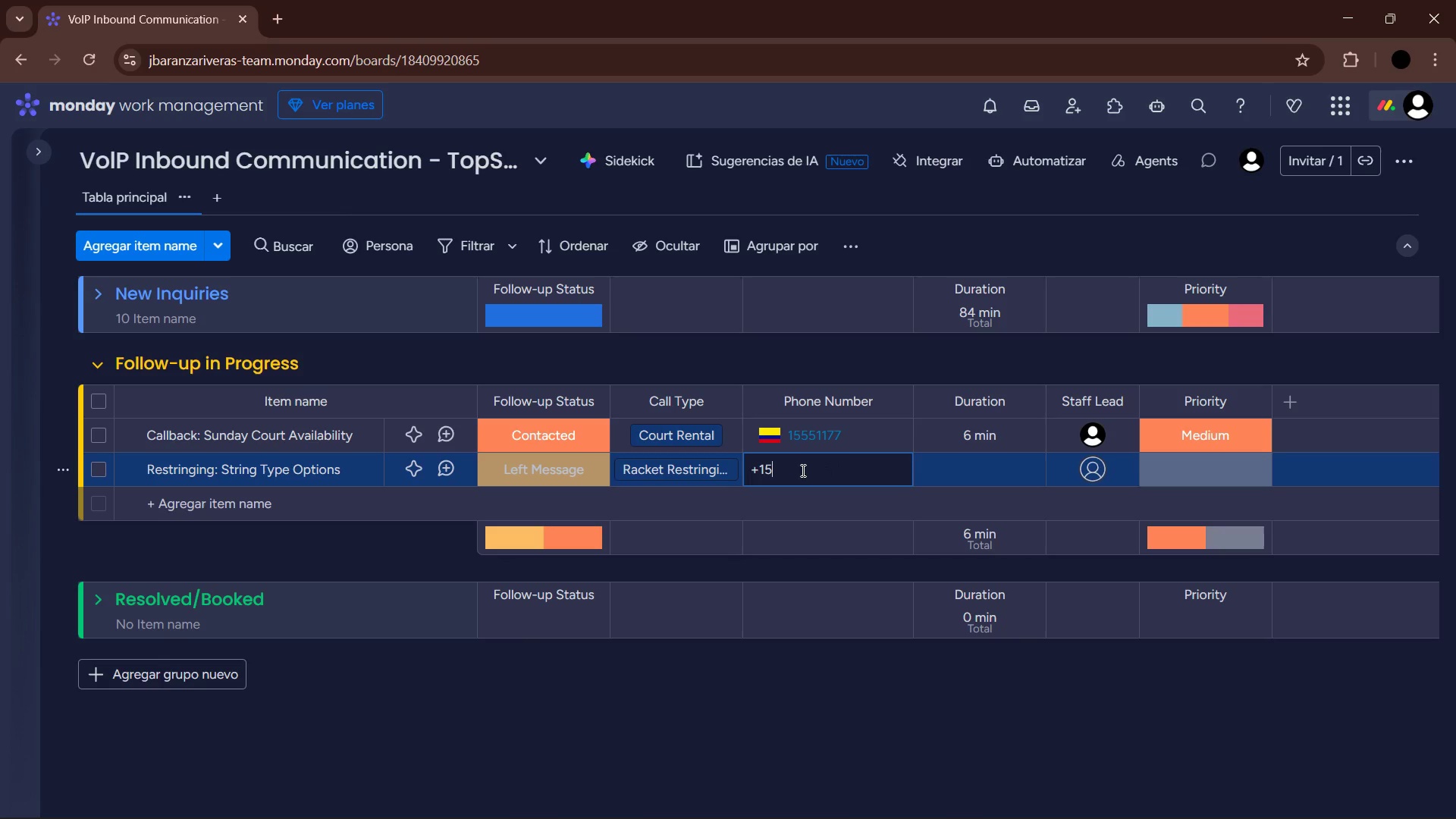 
key(Numpad5)
 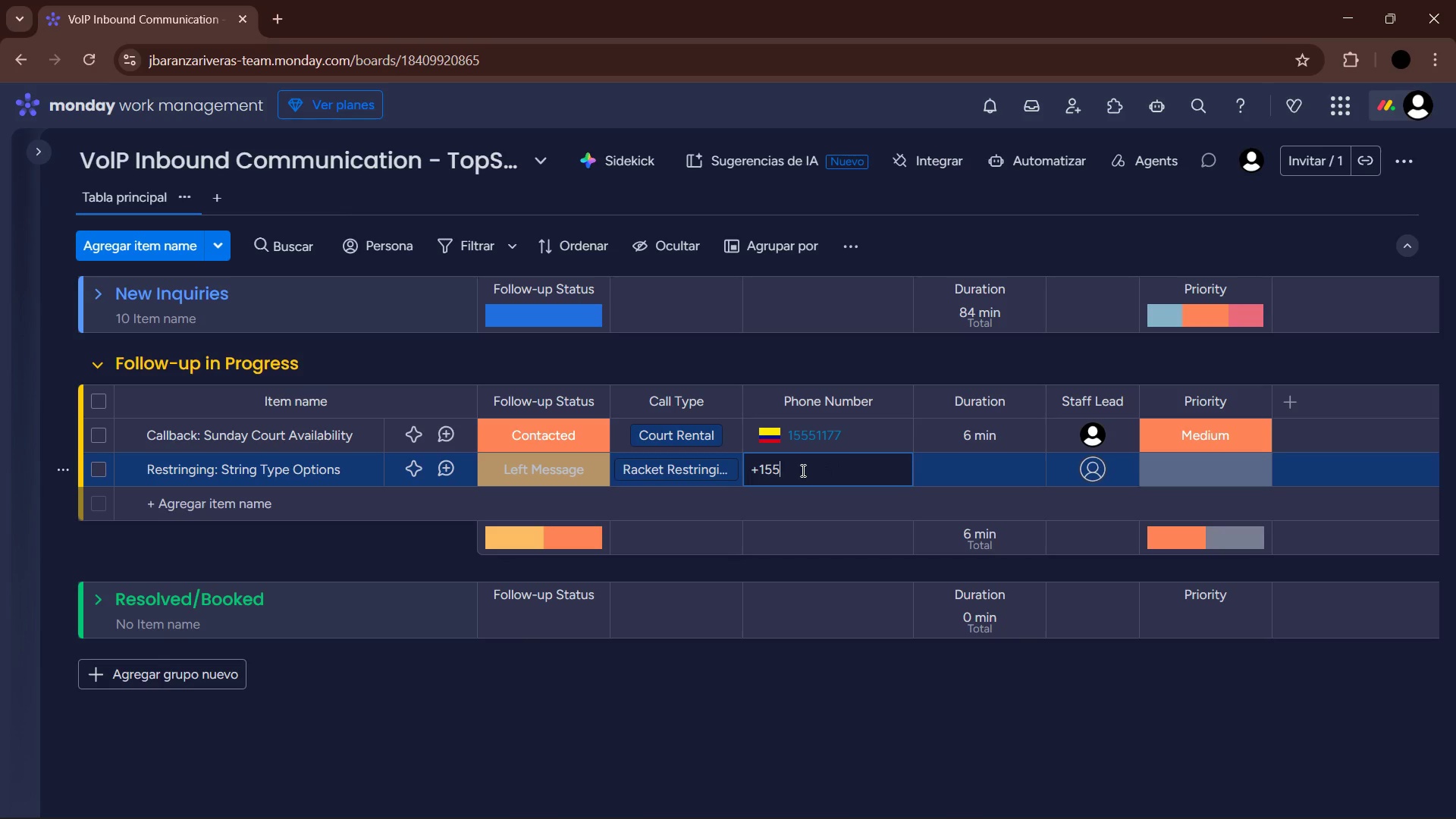 
key(Numpad5)
 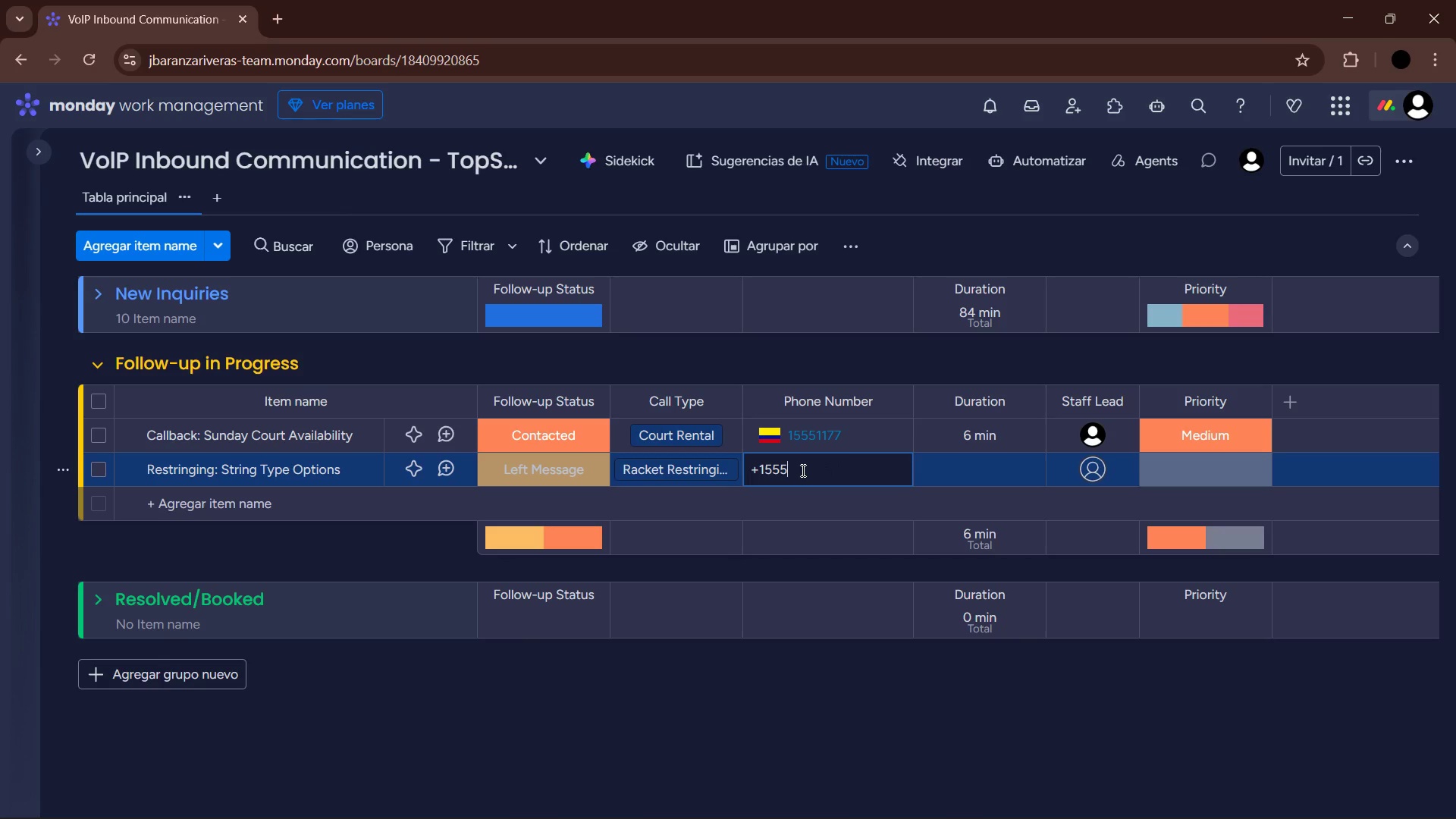 
key(Numpad1)
 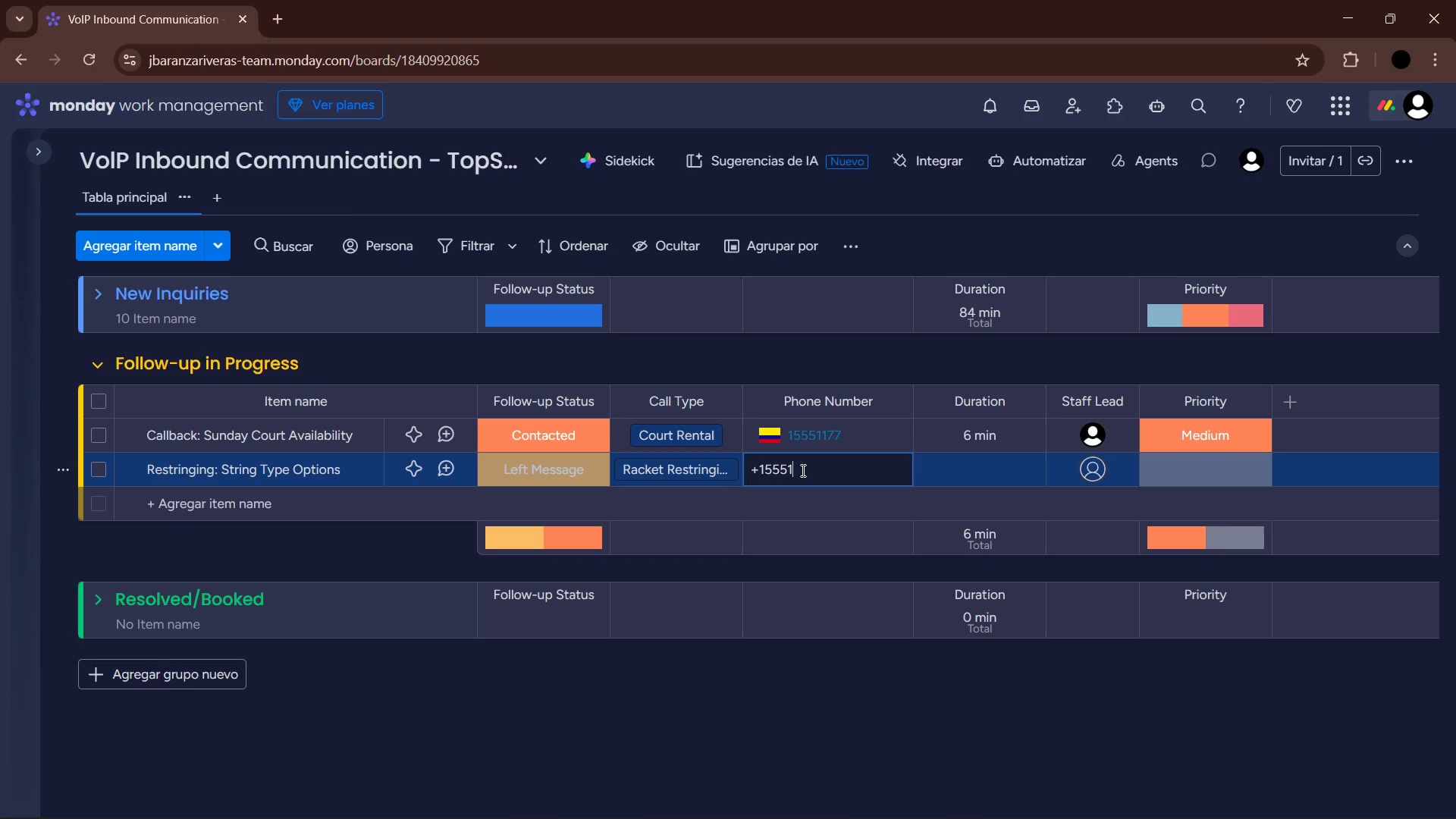 
key(Numpad2)
 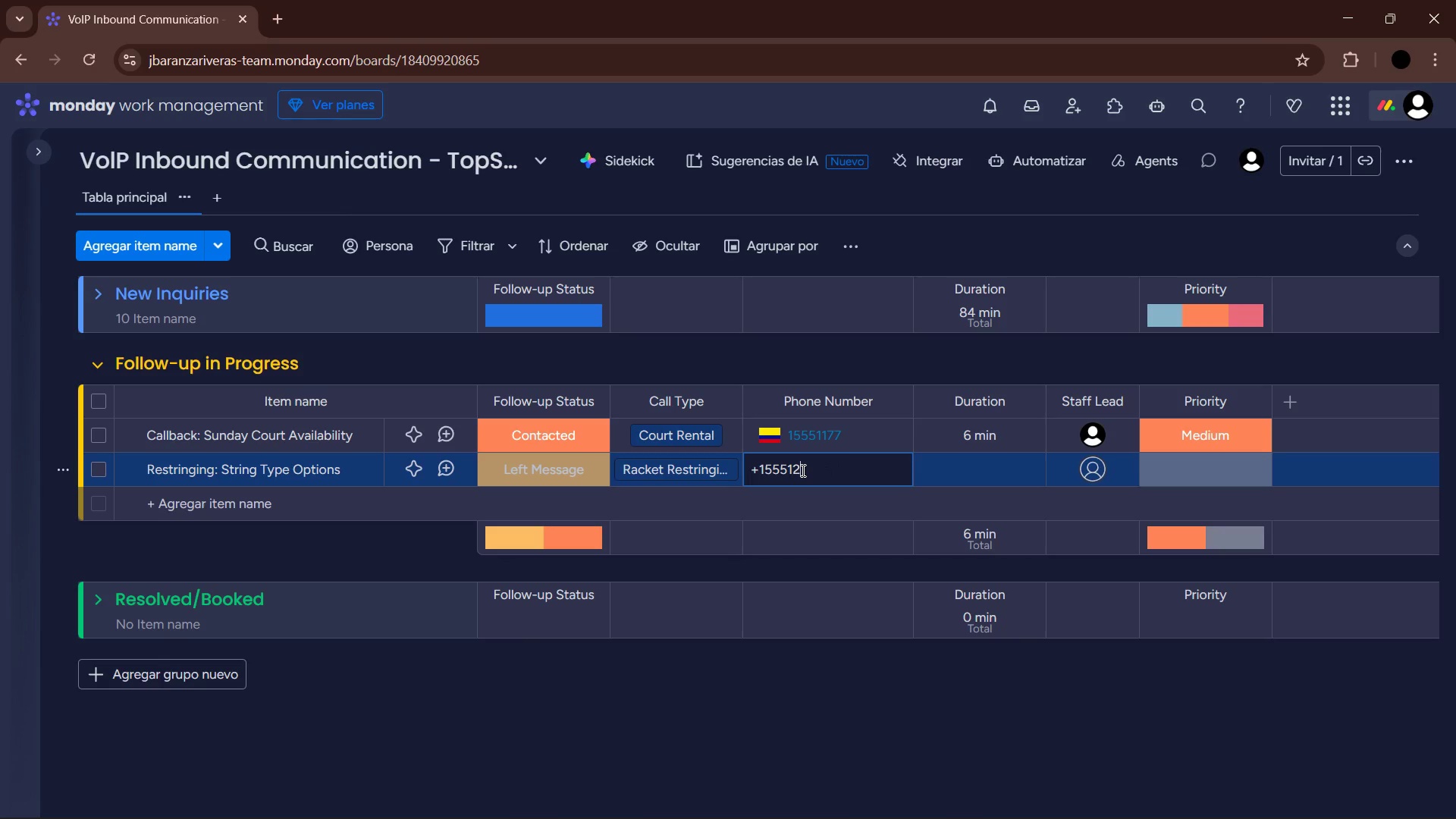 
key(Numpad8)
 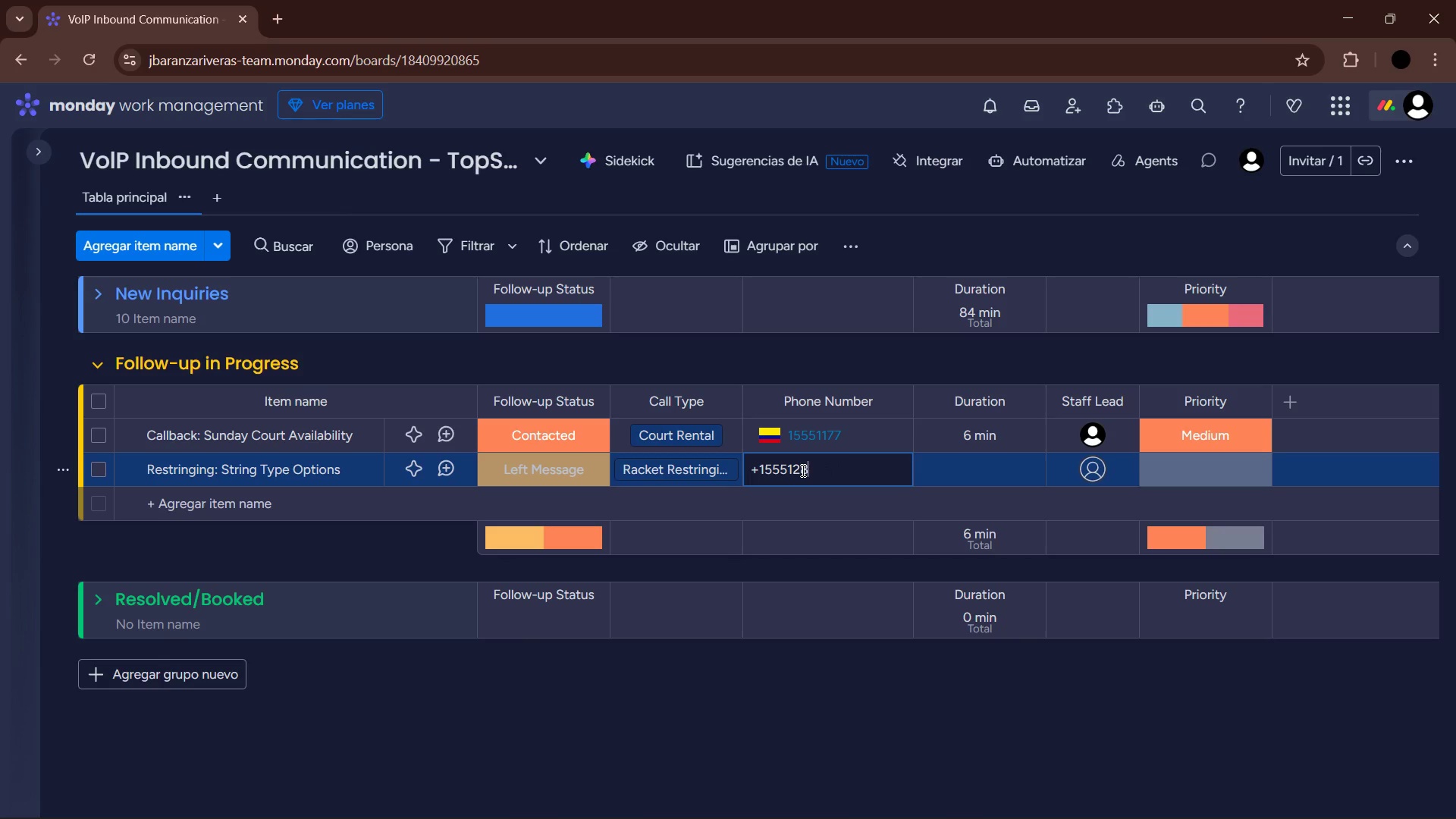 
key(Numpad8)
 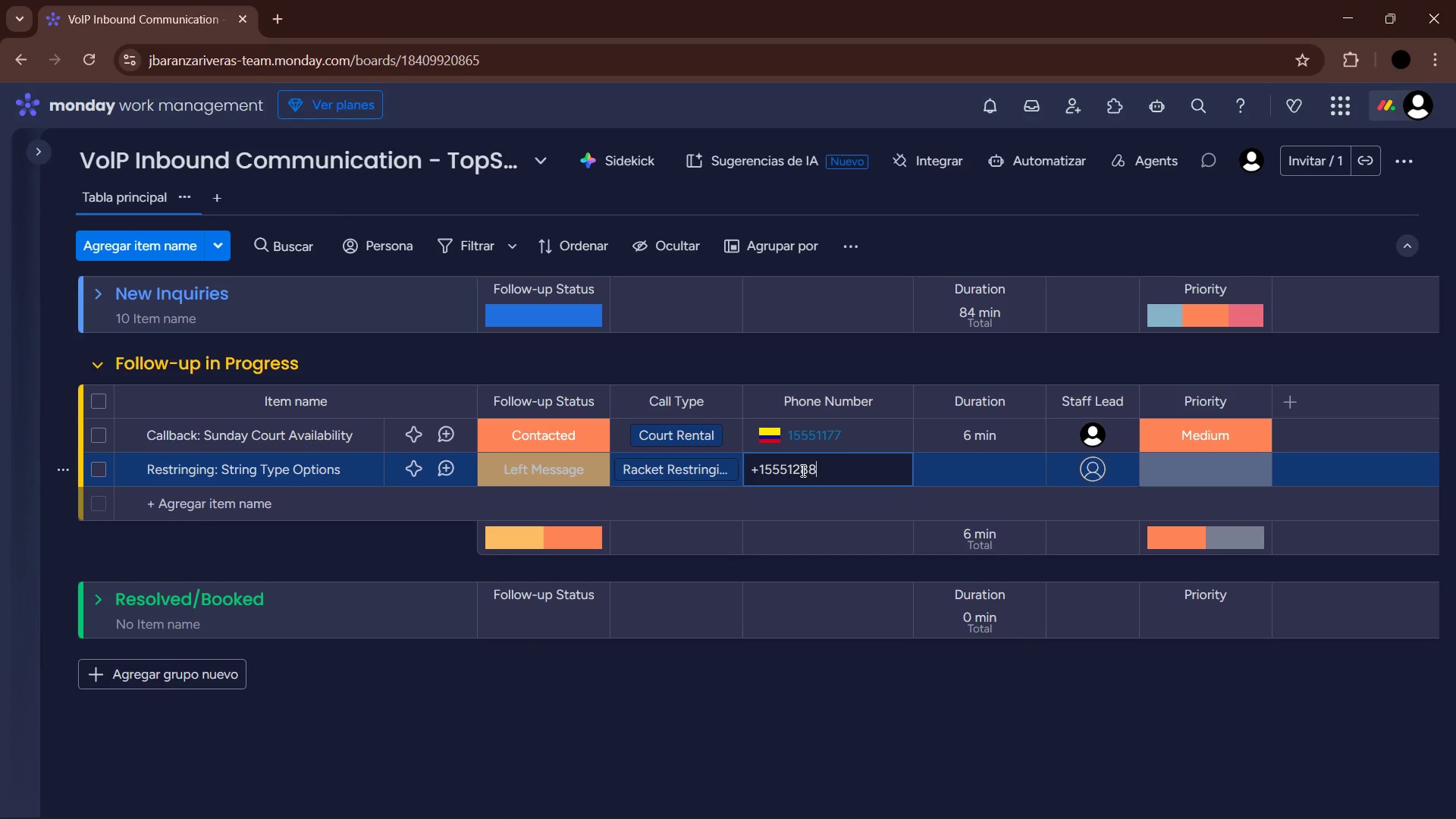 
key(Enter)
 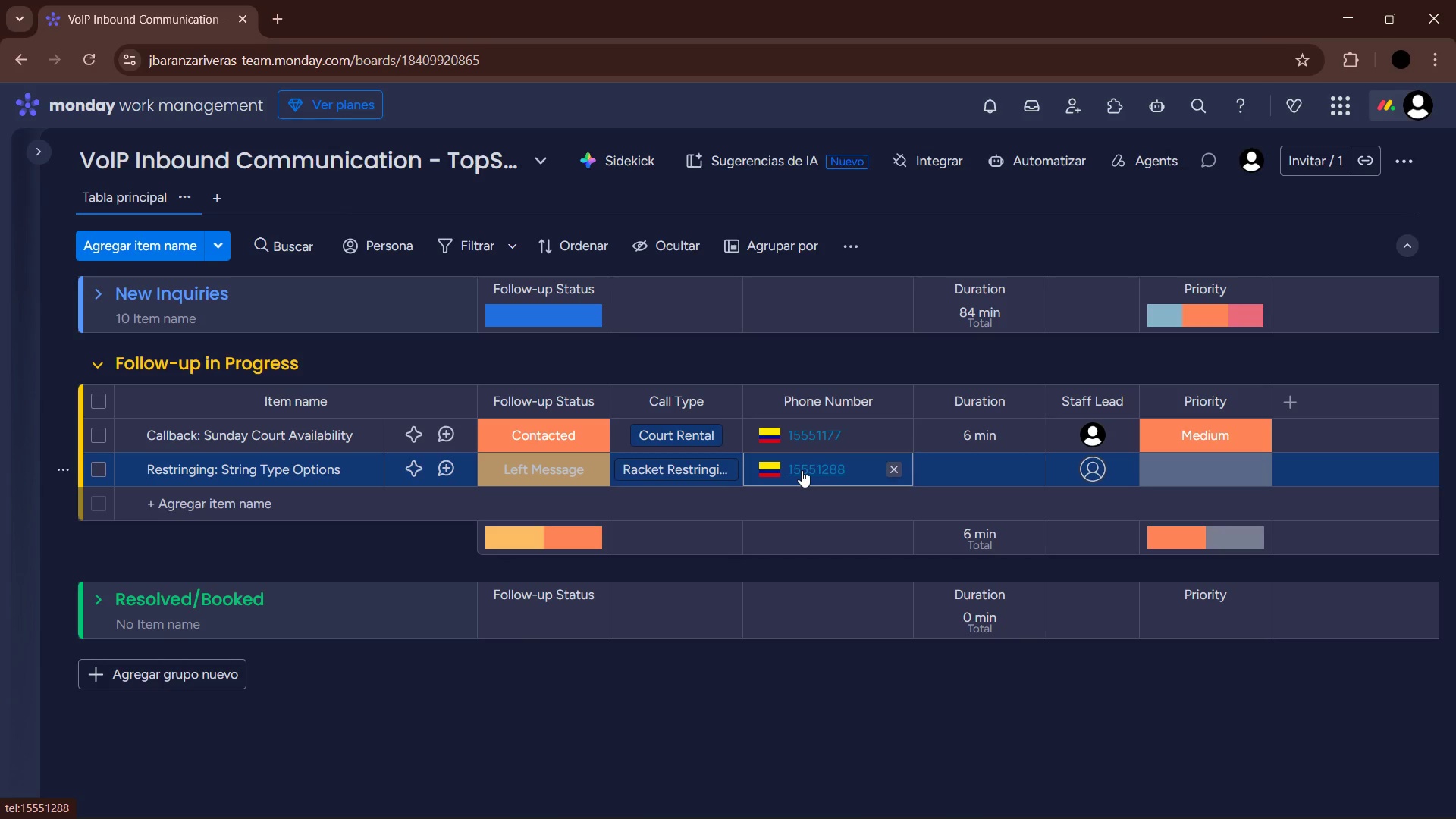 
wait(7.34)
 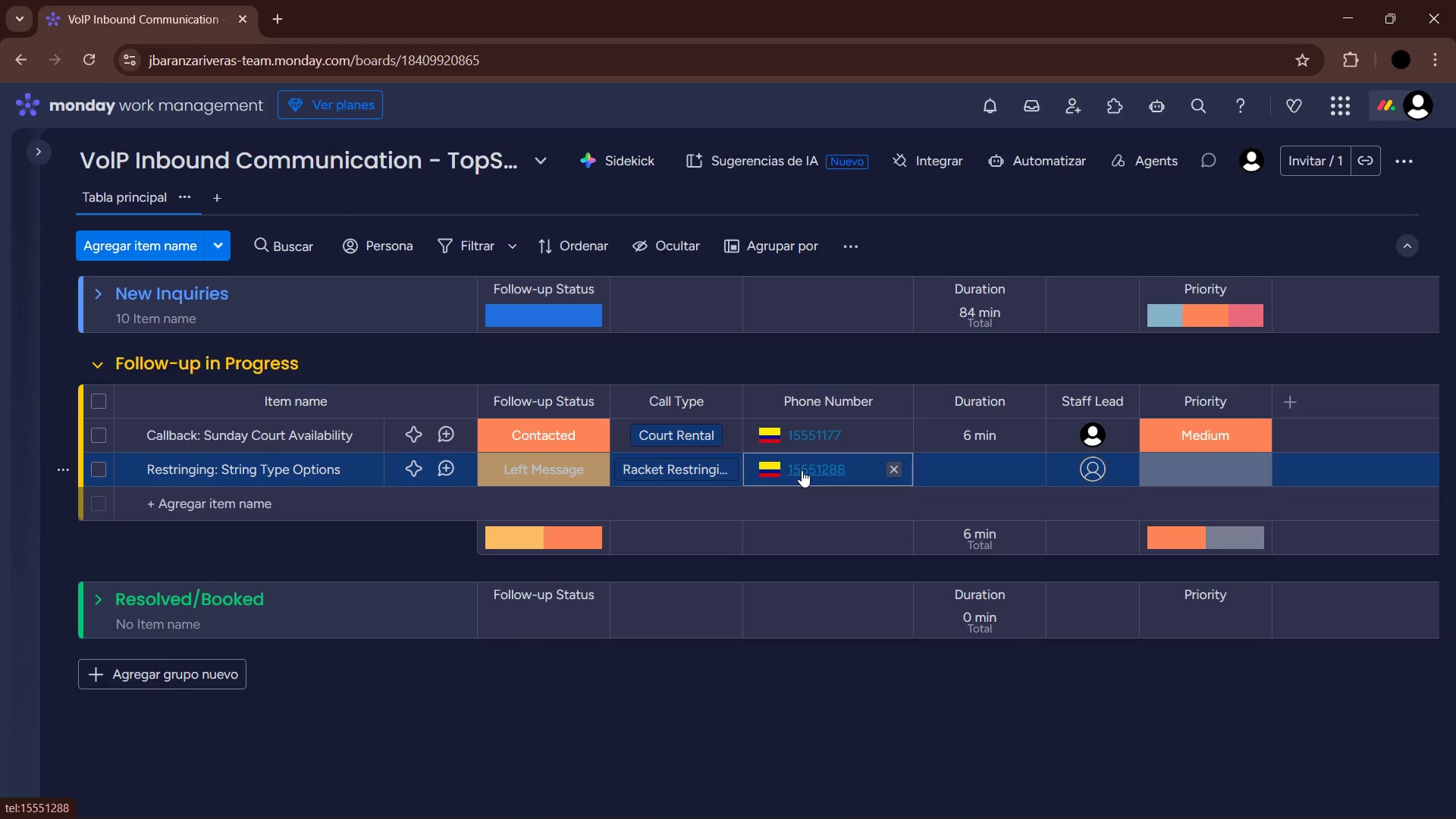 
left_click([1012, 462])
 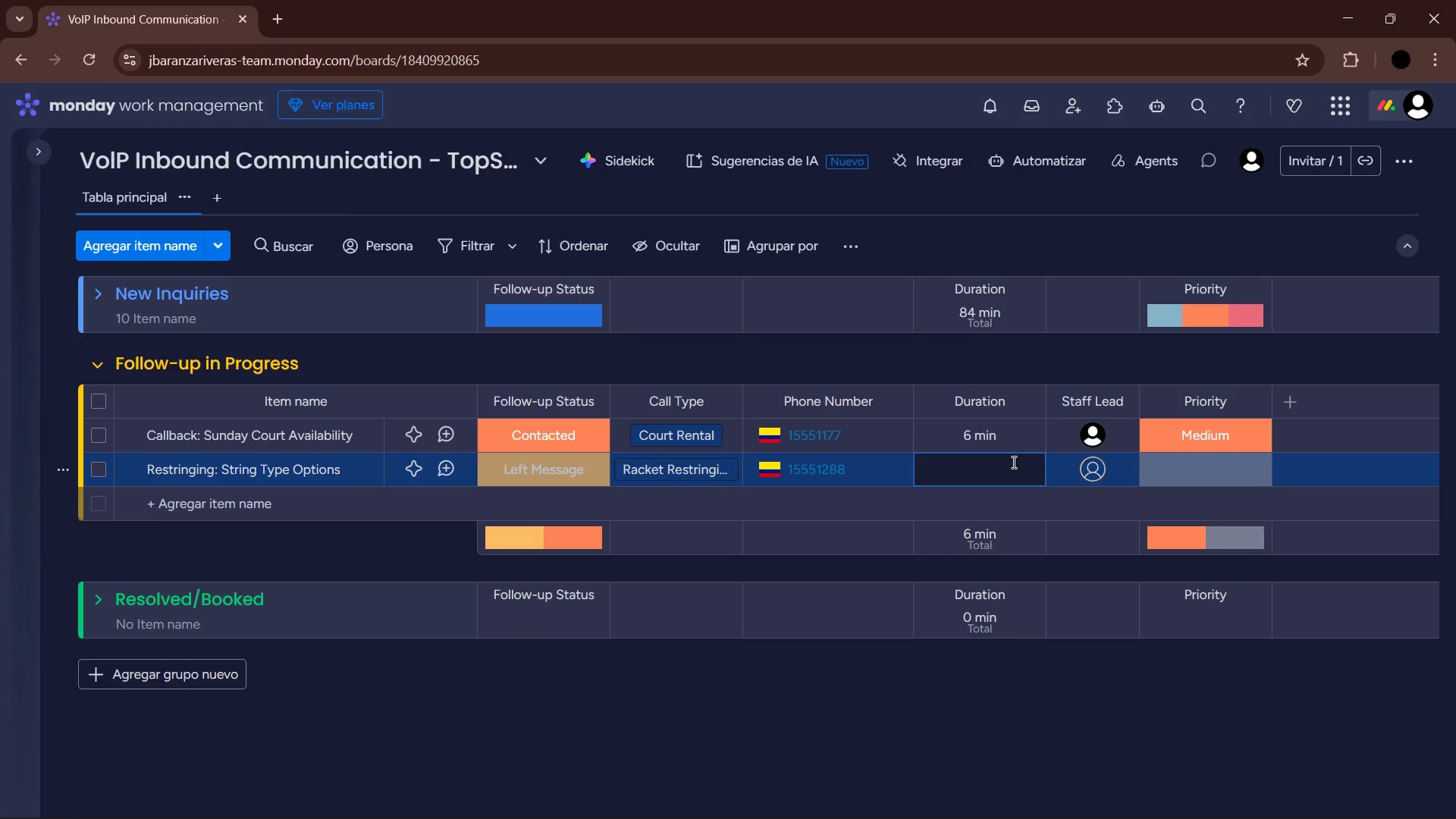 
key(Numpad4)
 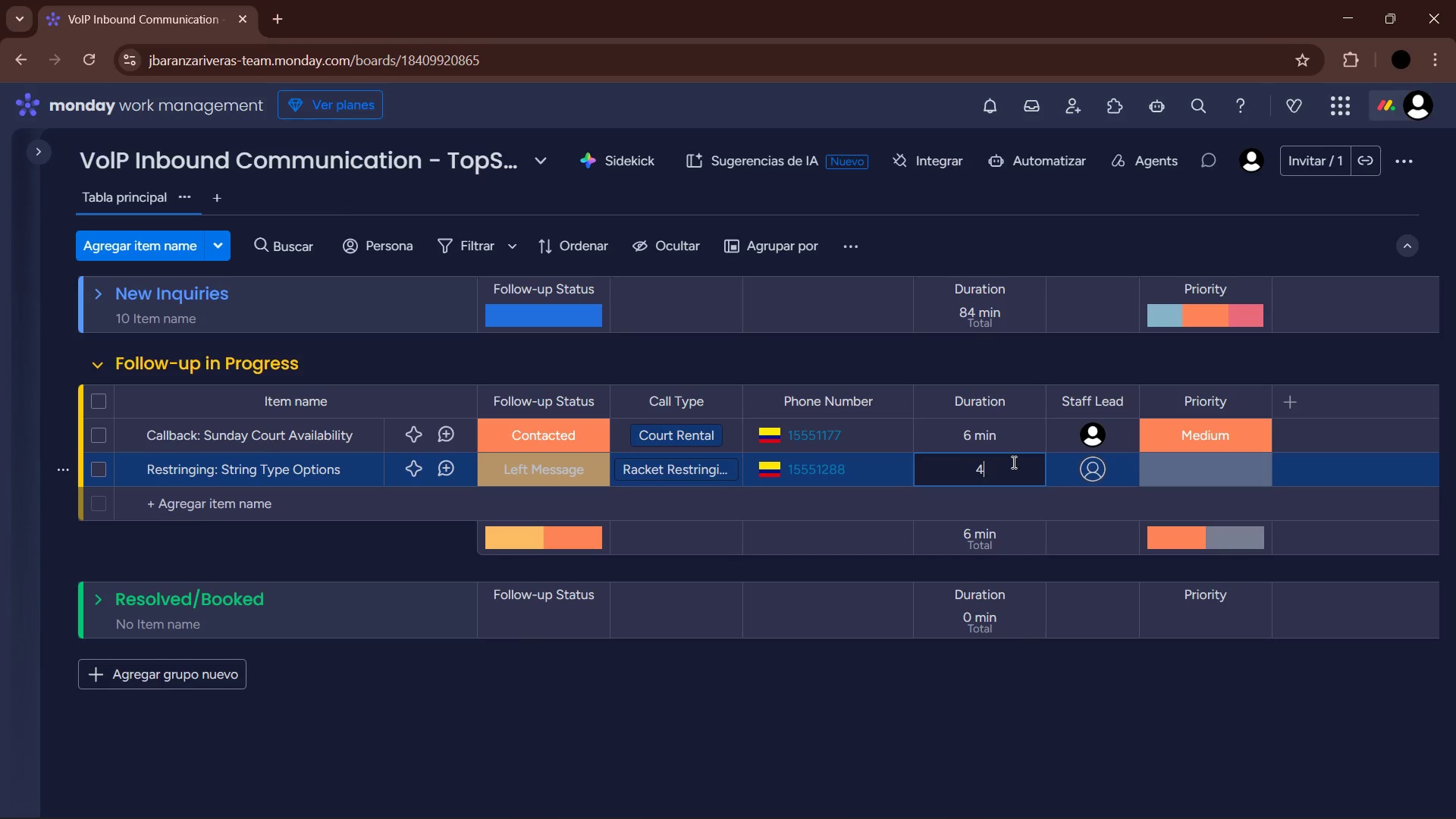 
wait(16.97)
 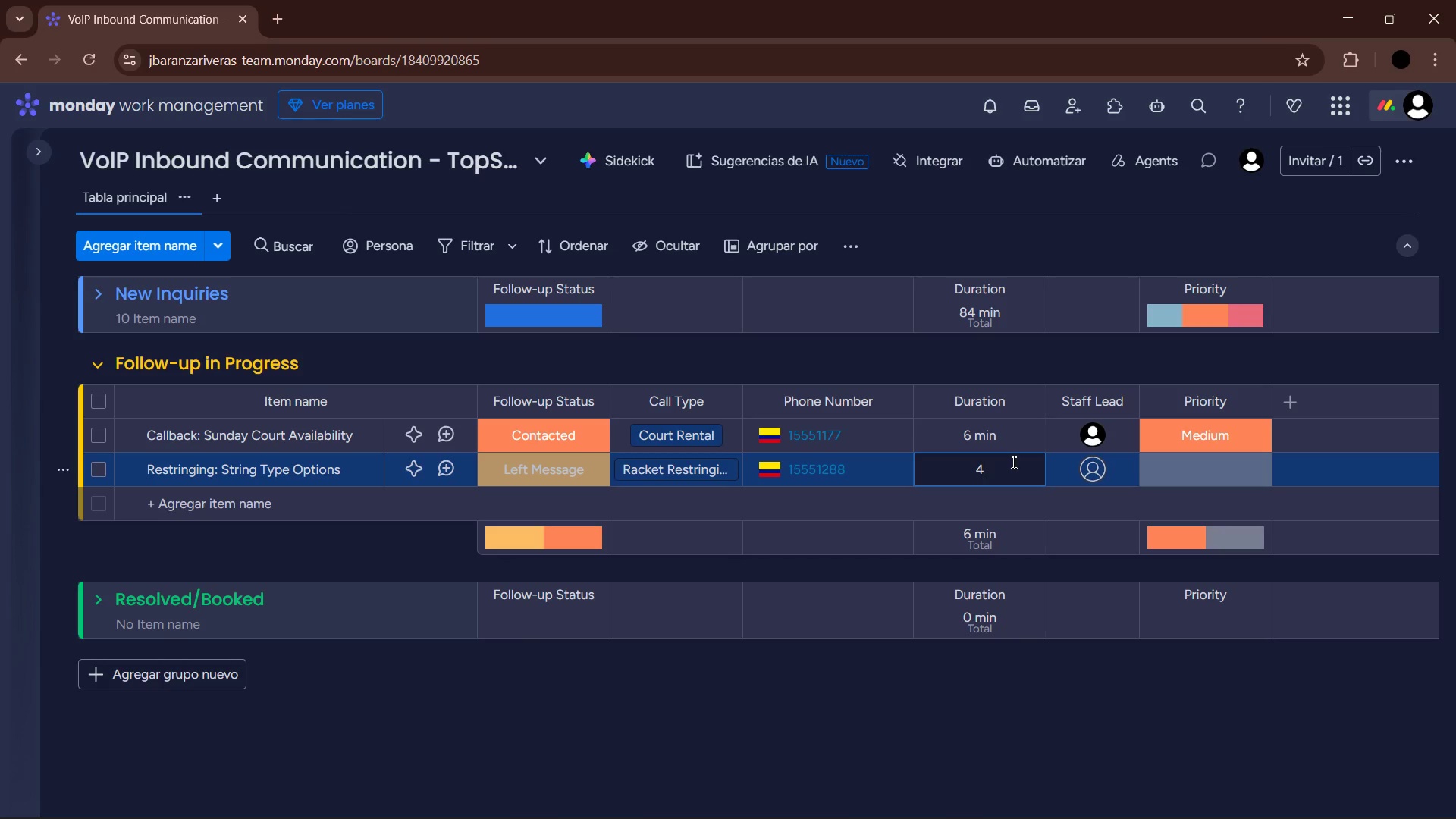 
left_click([247, 495])
 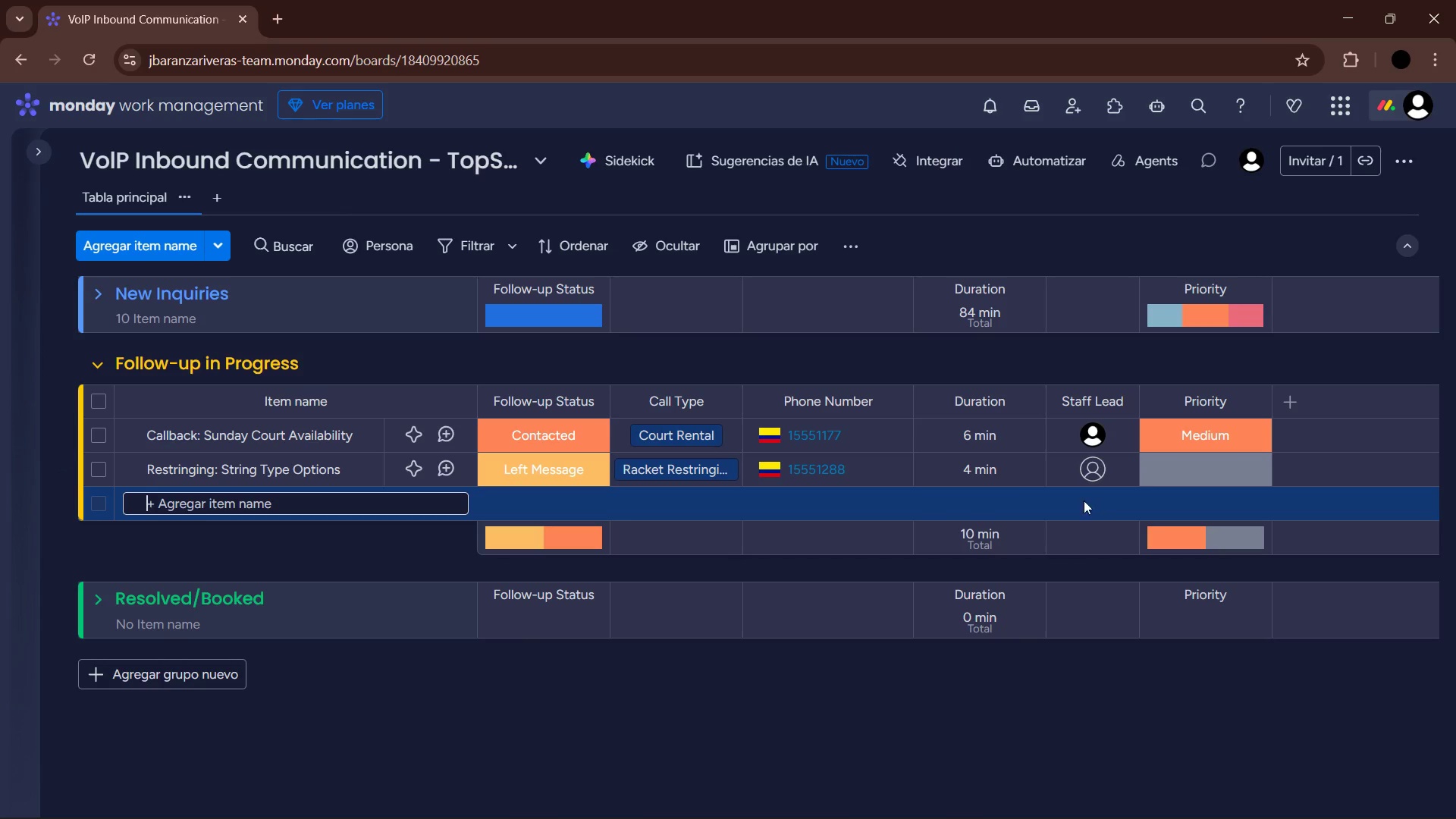 
left_click([1082, 466])
 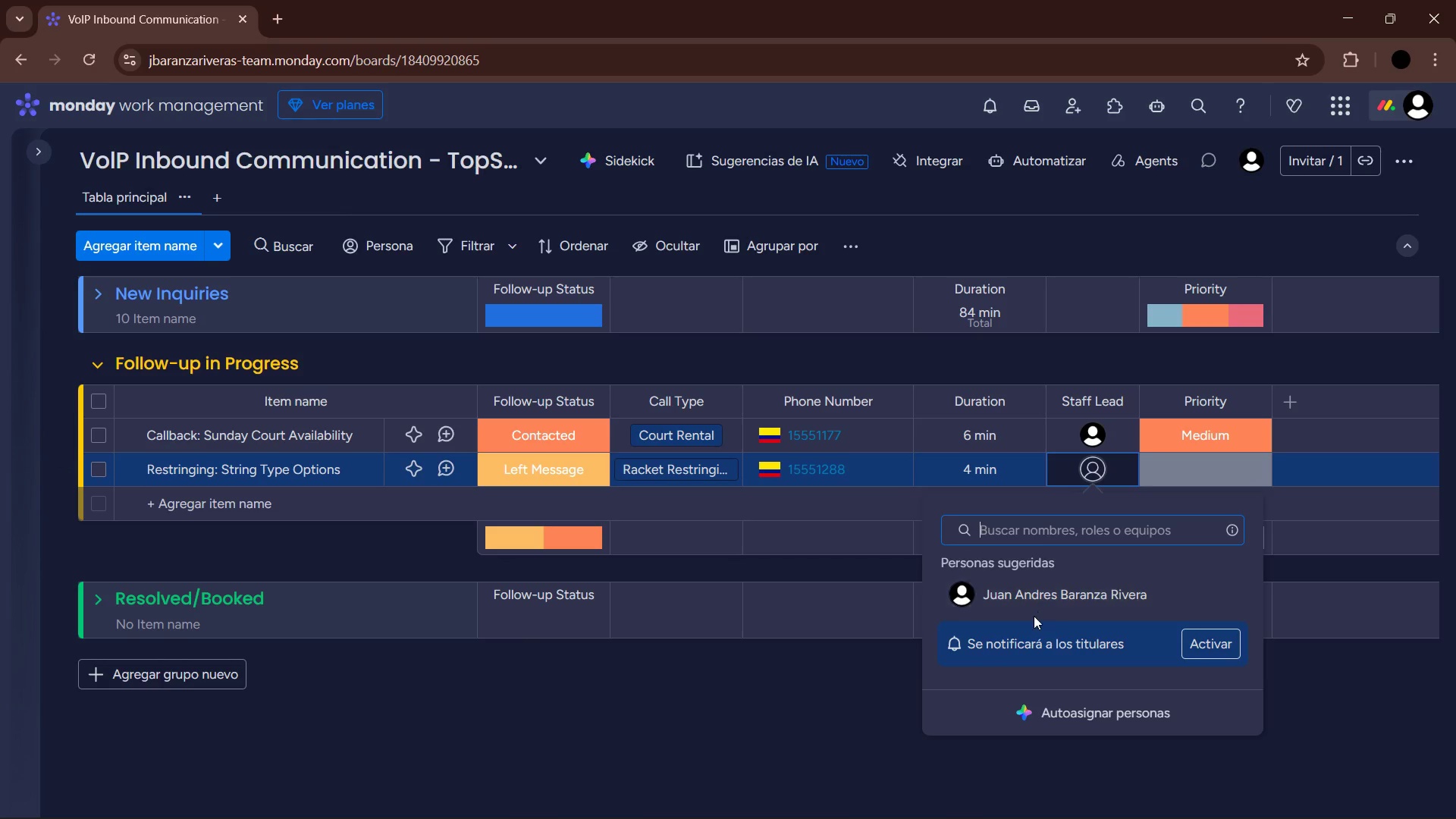 
left_click([1034, 589])
 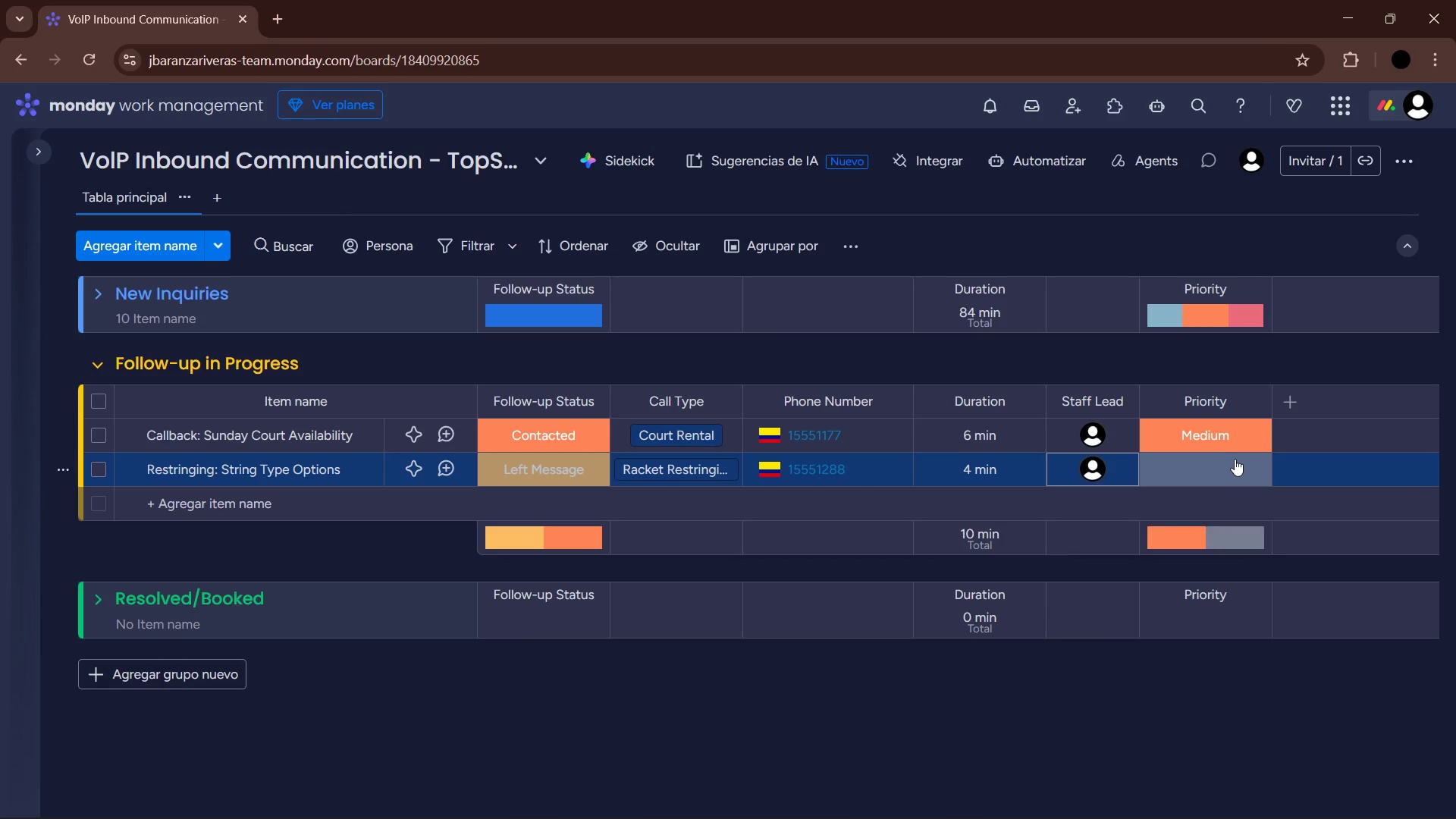 
left_click([1235, 457])
 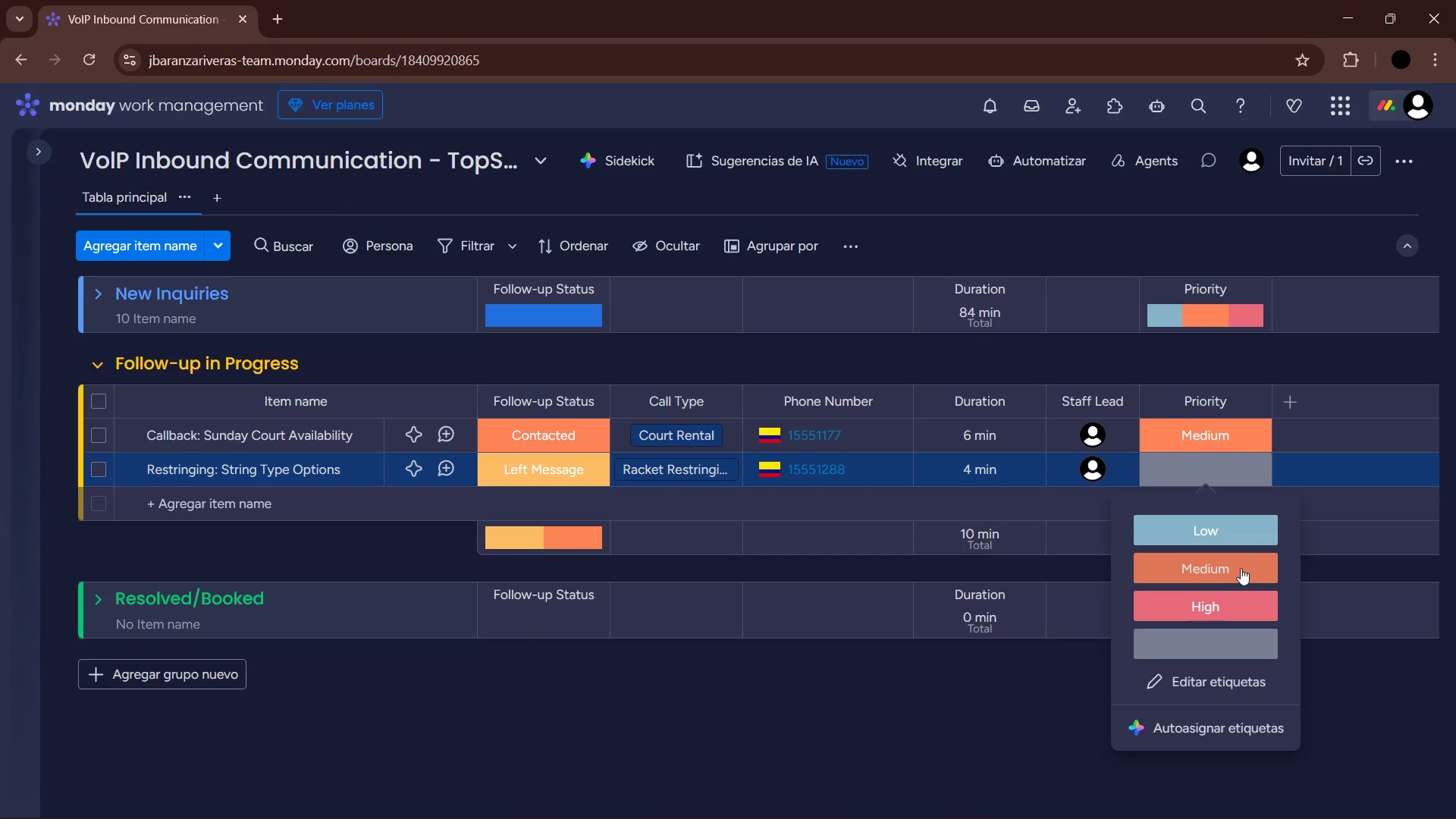 
left_click([325, 505])
 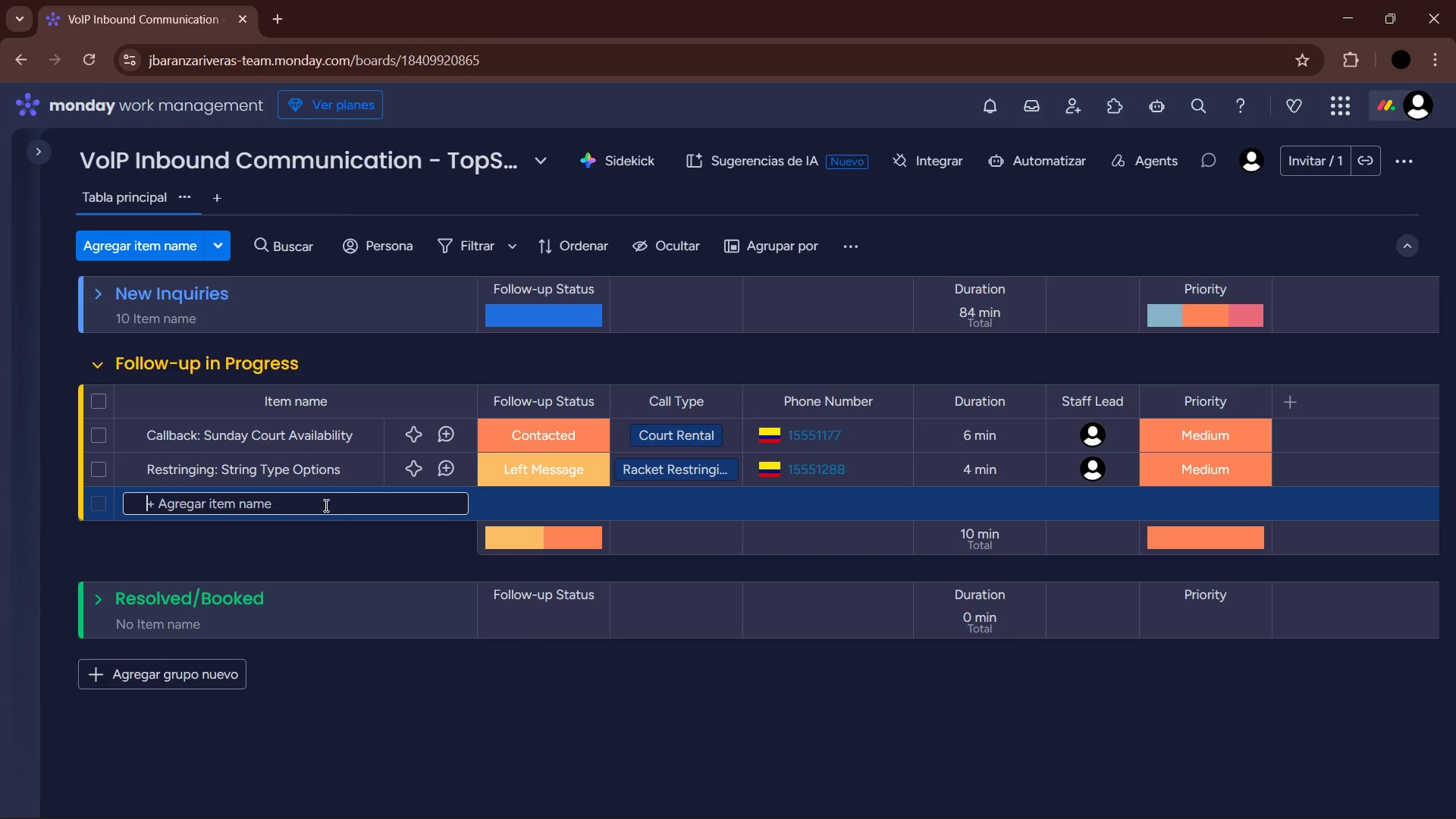 
type(VIP Membership Details Request)
 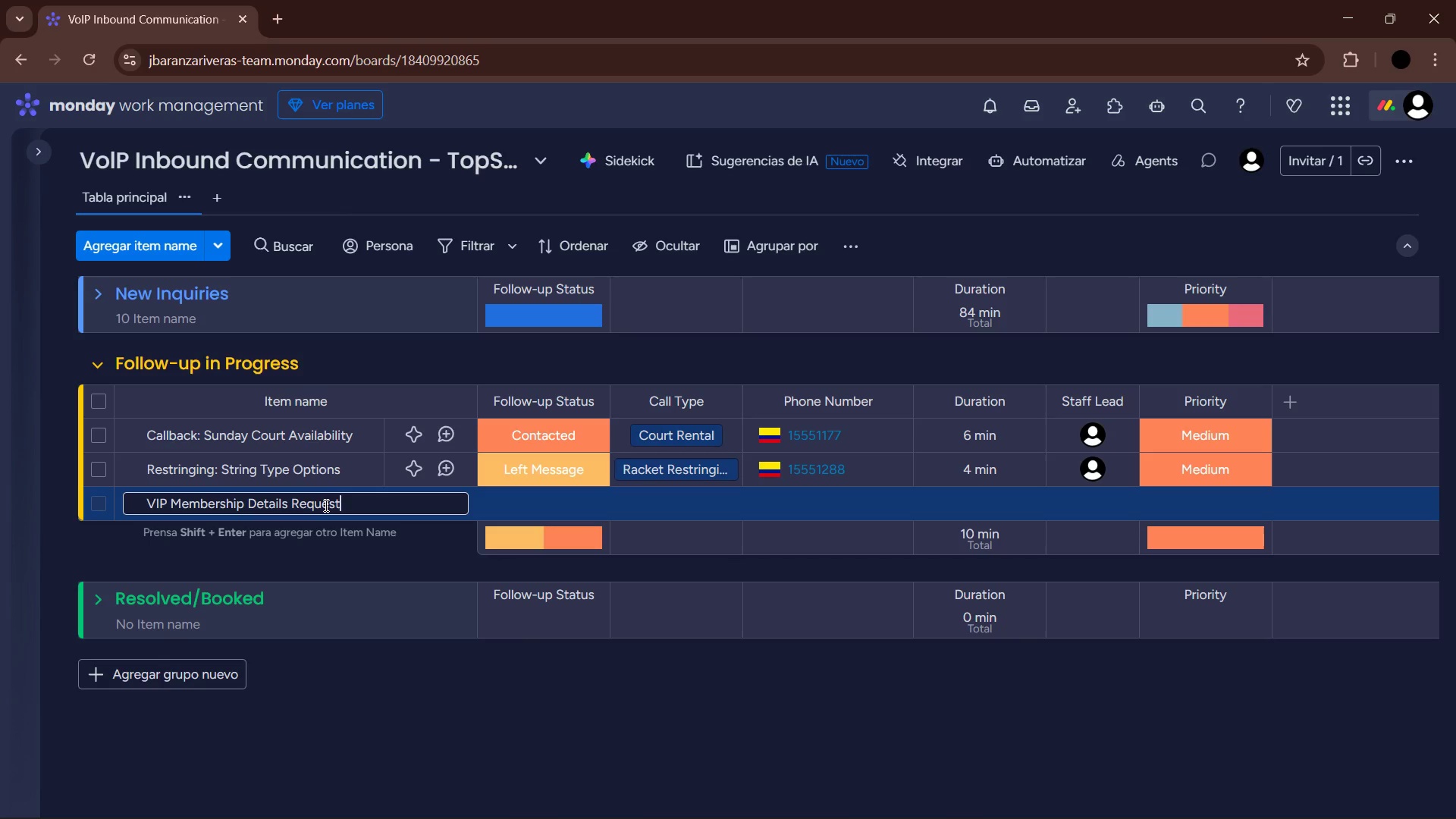 
key(Enter)
 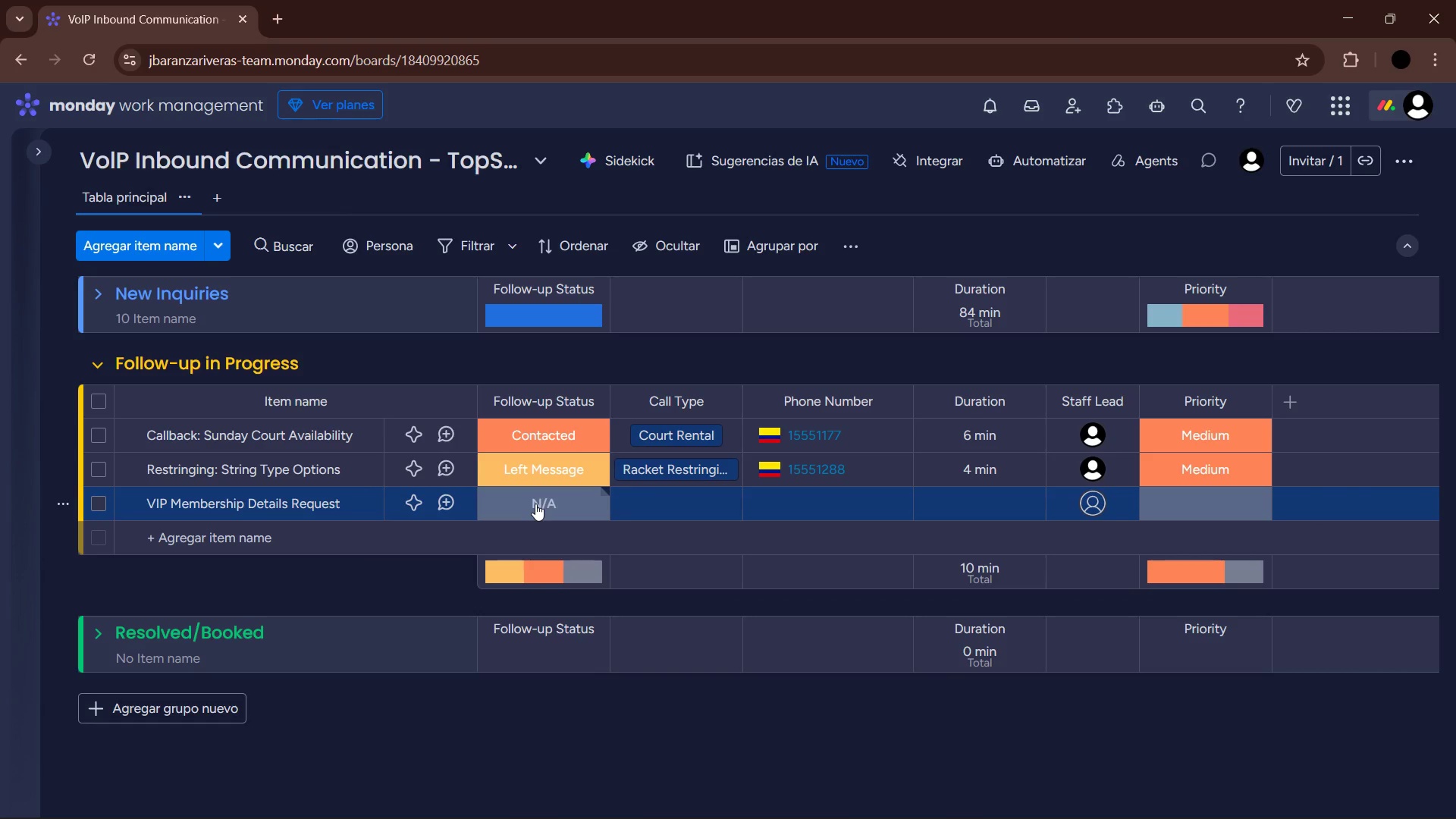 
left_click([535, 504])
 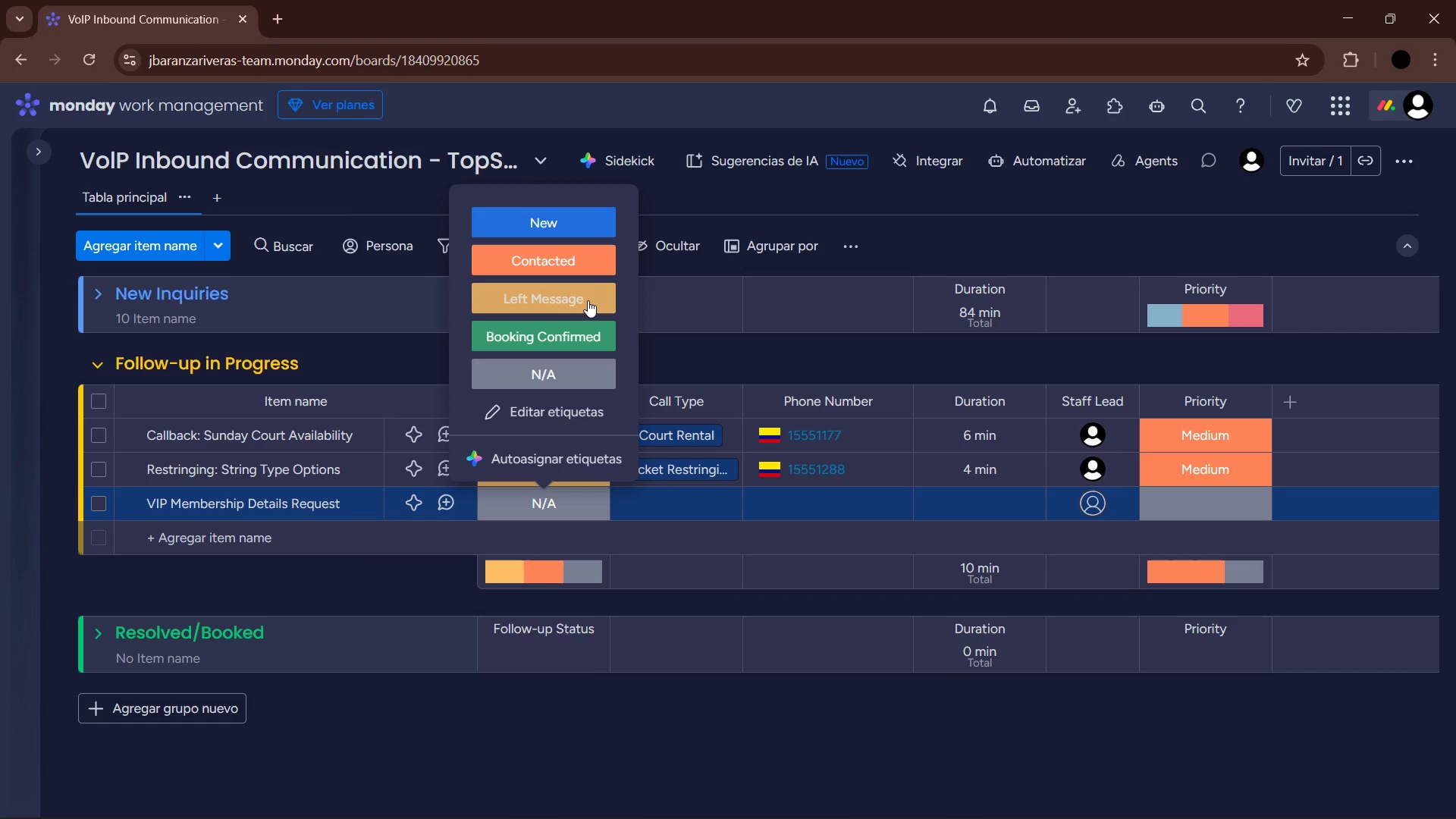 
left_click([582, 262])
 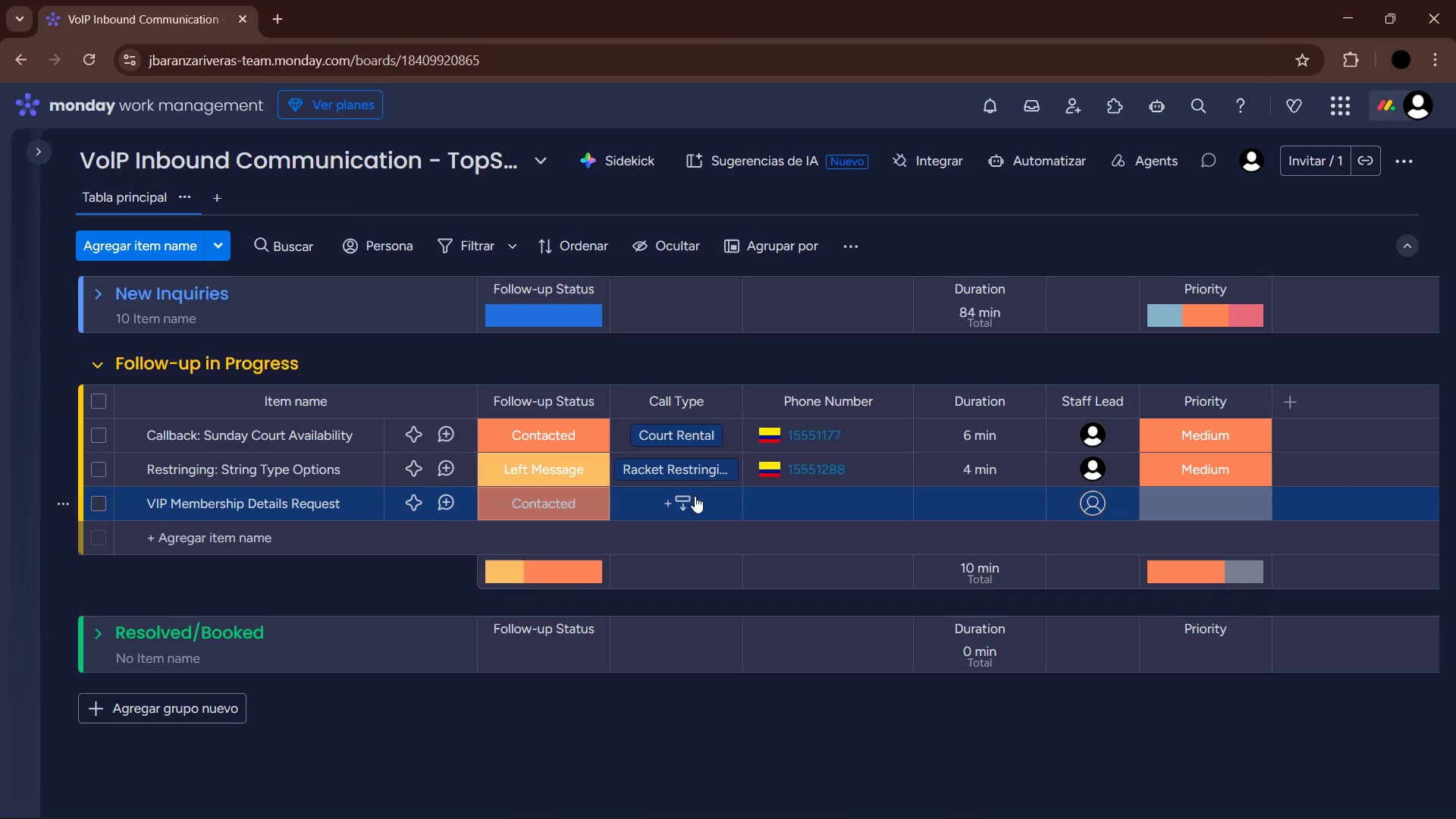 
left_click([695, 496])
 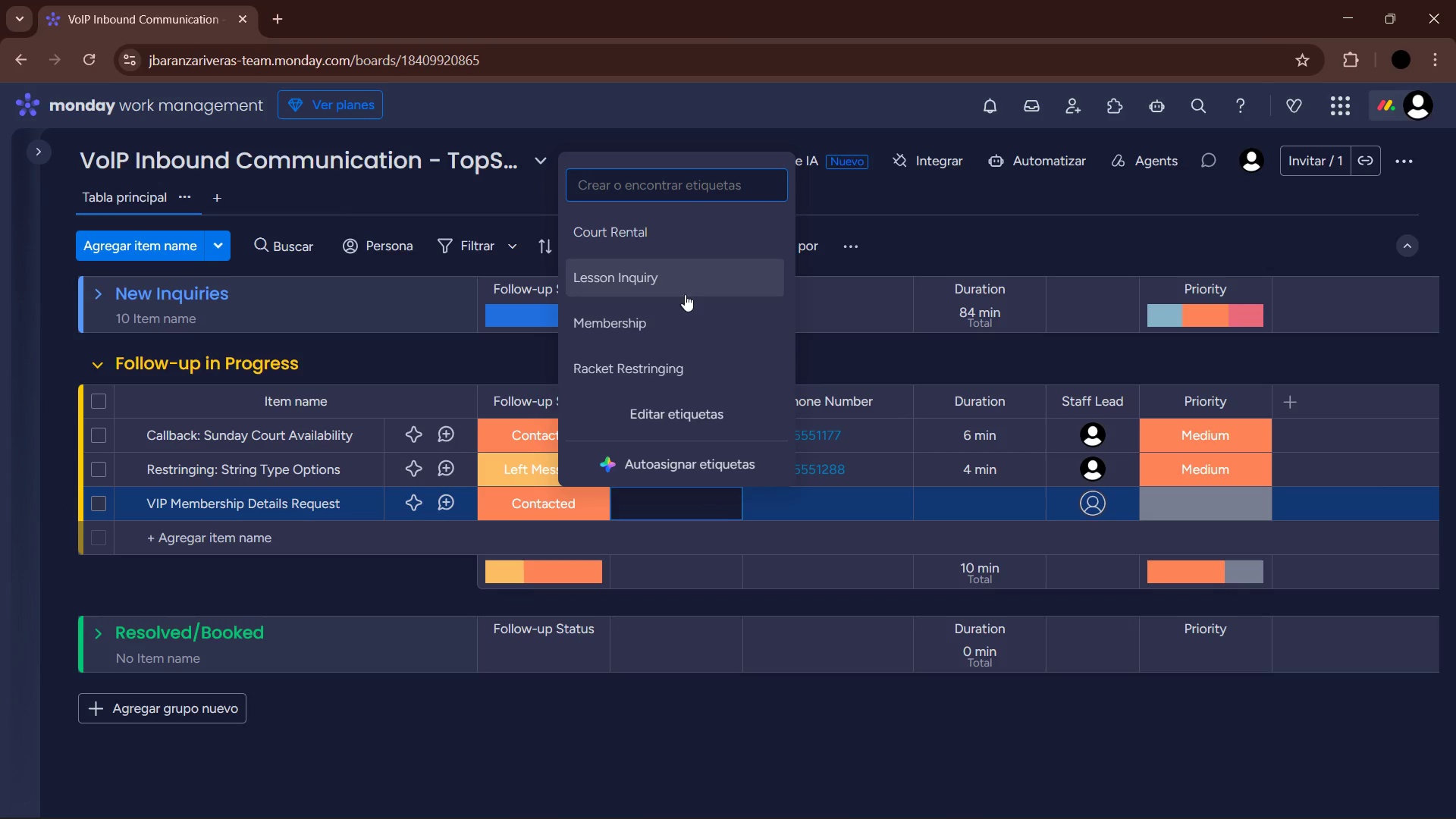 
left_click([682, 336])
 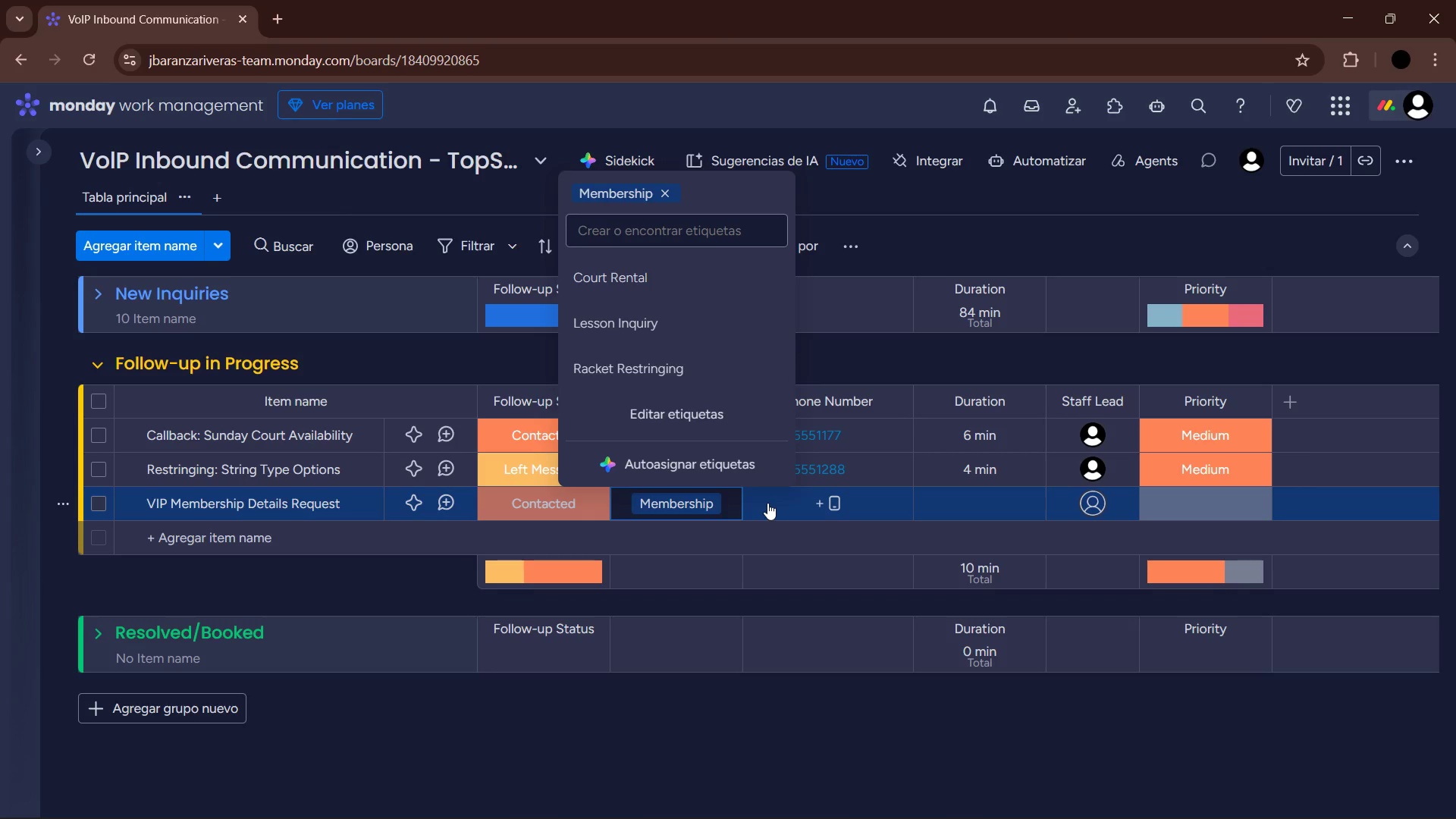 
left_click([767, 503])
 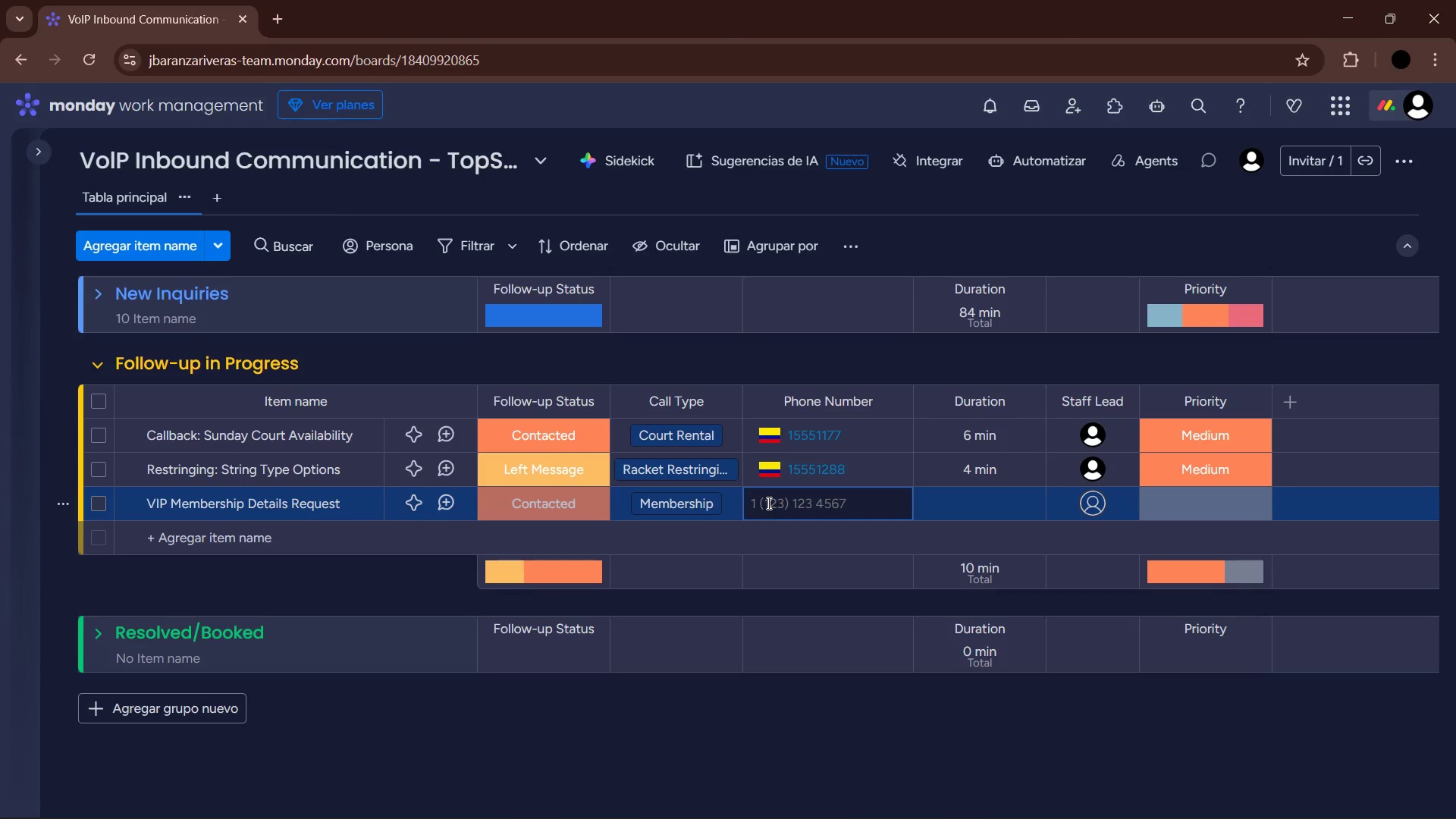 
key(NumpadAdd)
 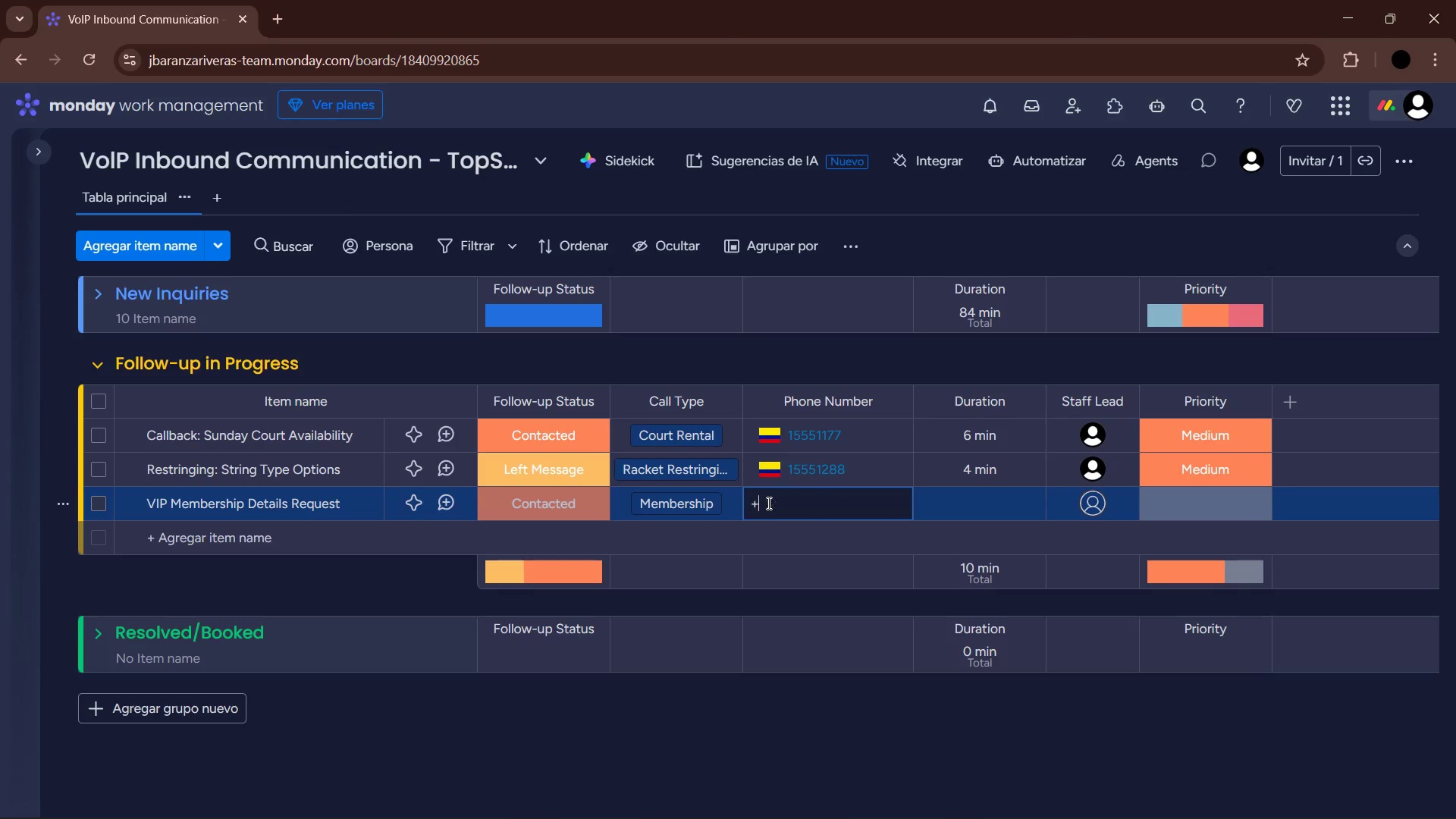 
key(Numpad1)
 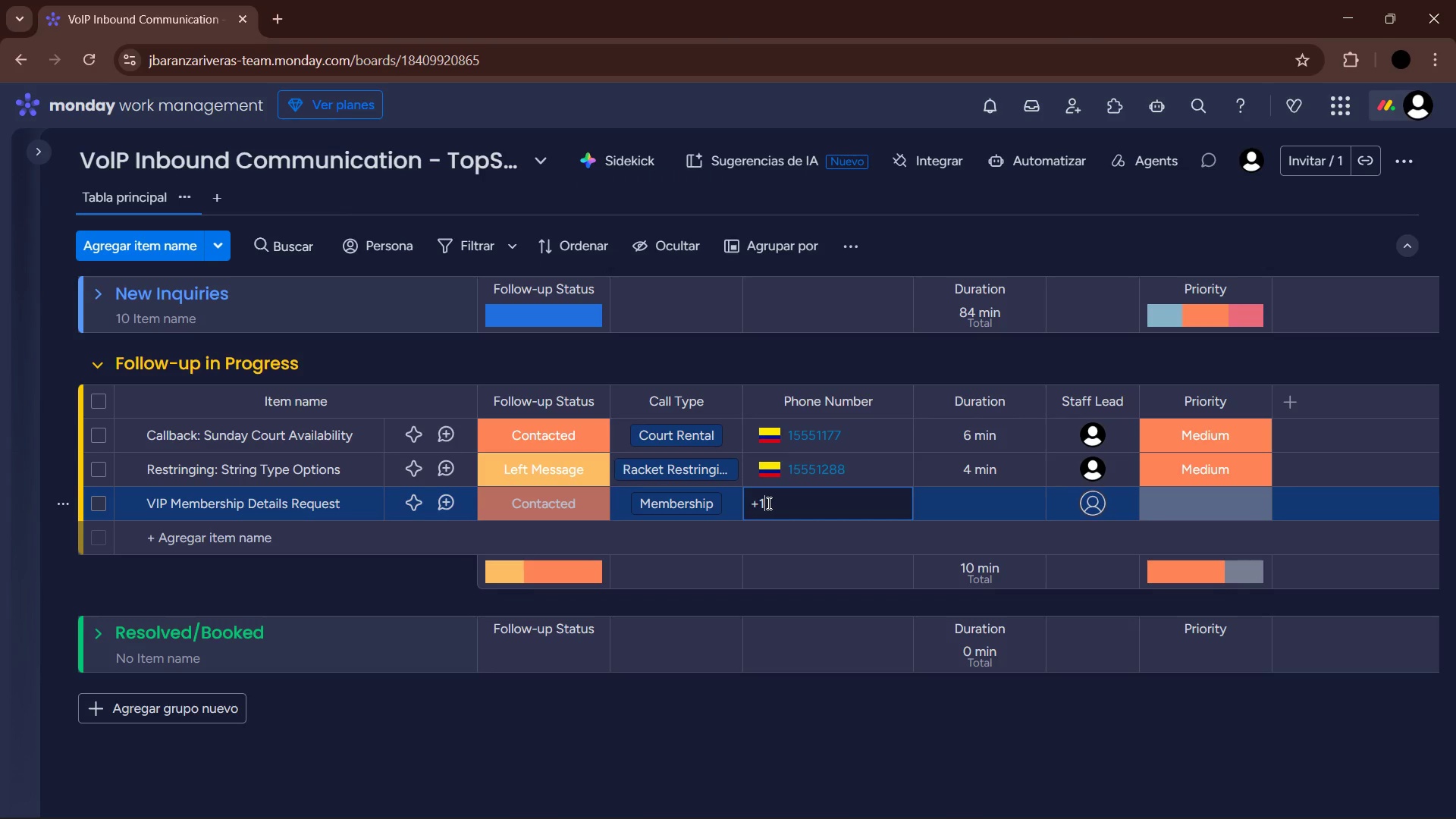 
key(Numpad5)
 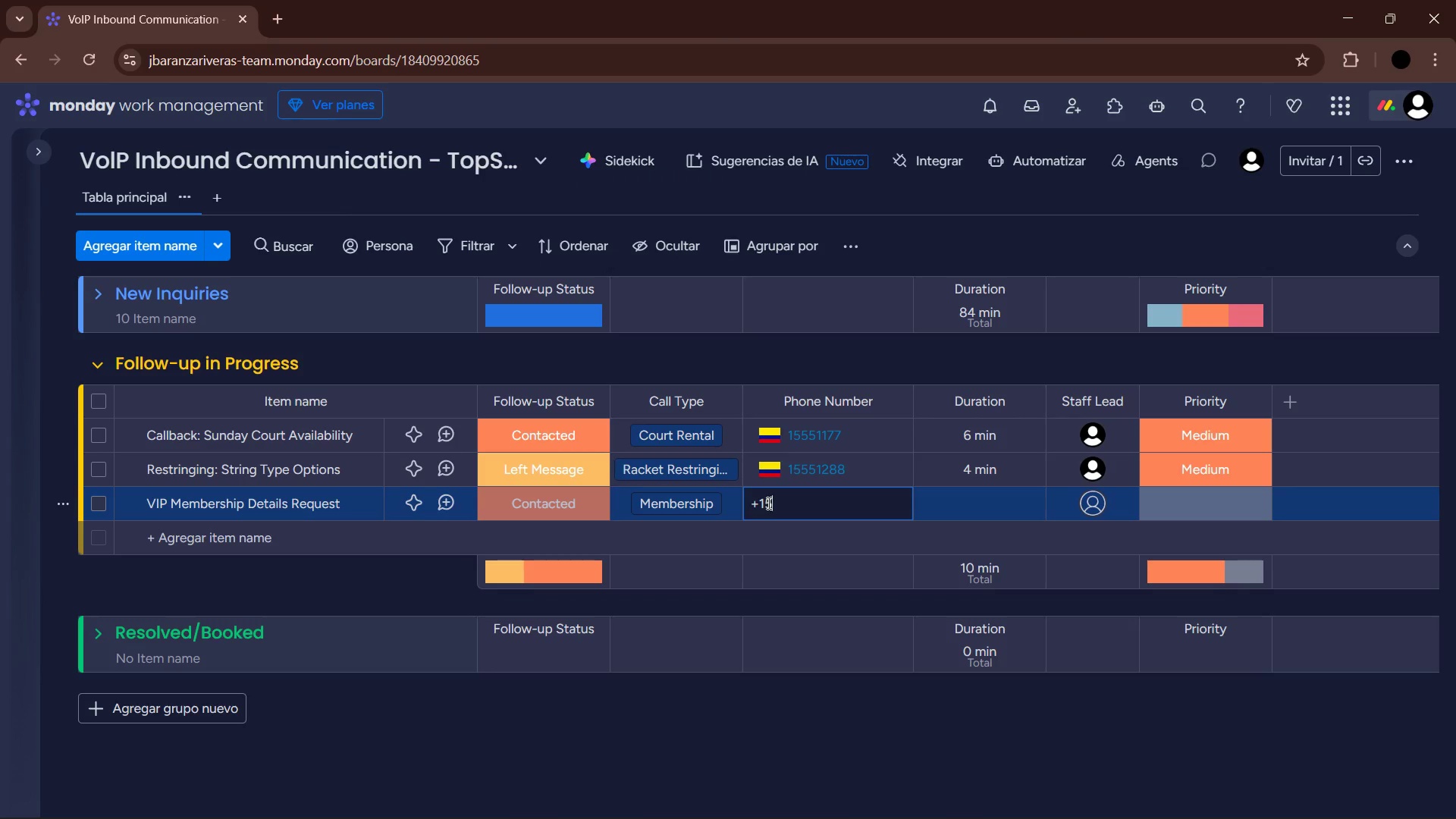 
key(Numpad5)
 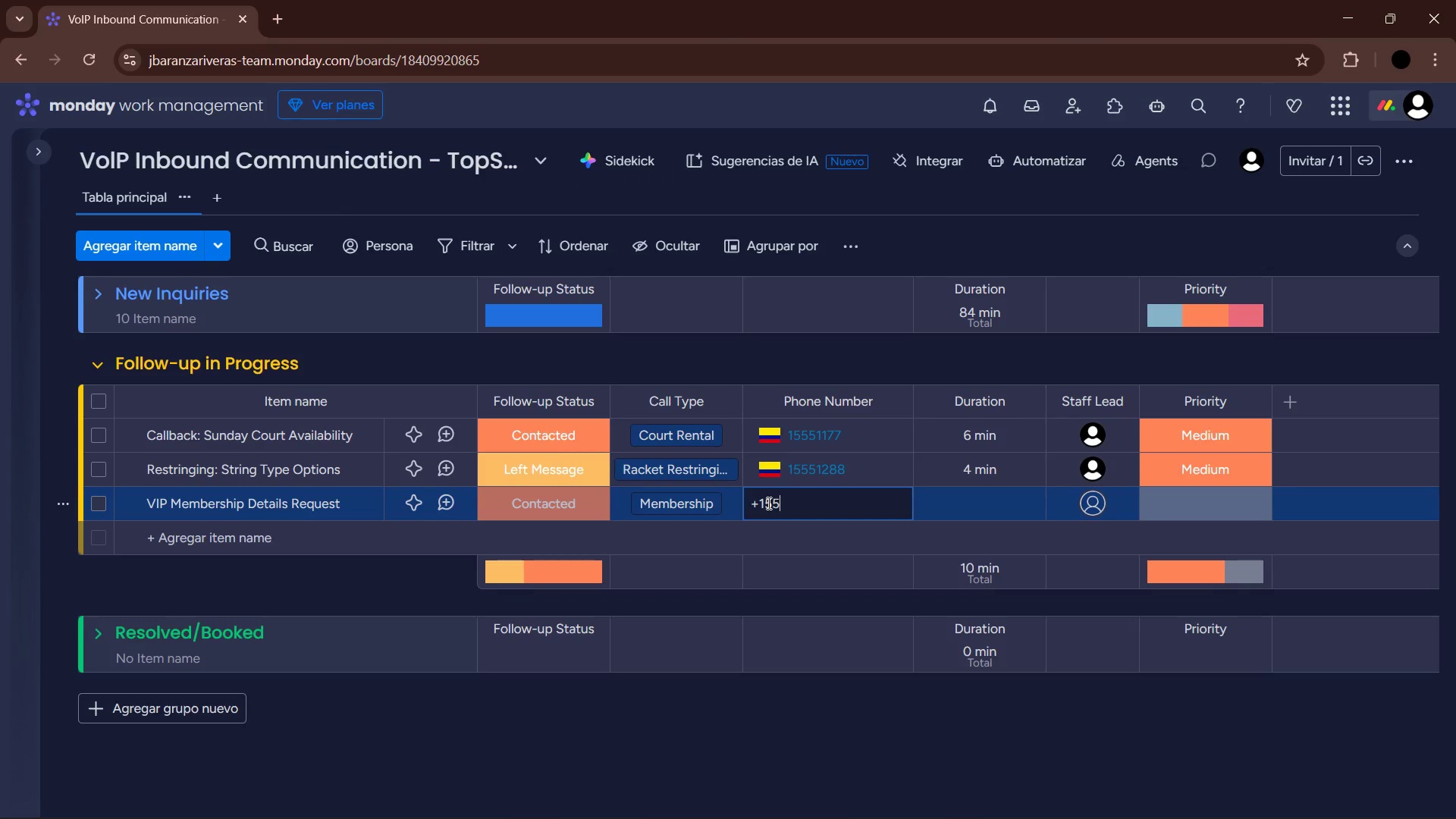 
key(Numpad5)
 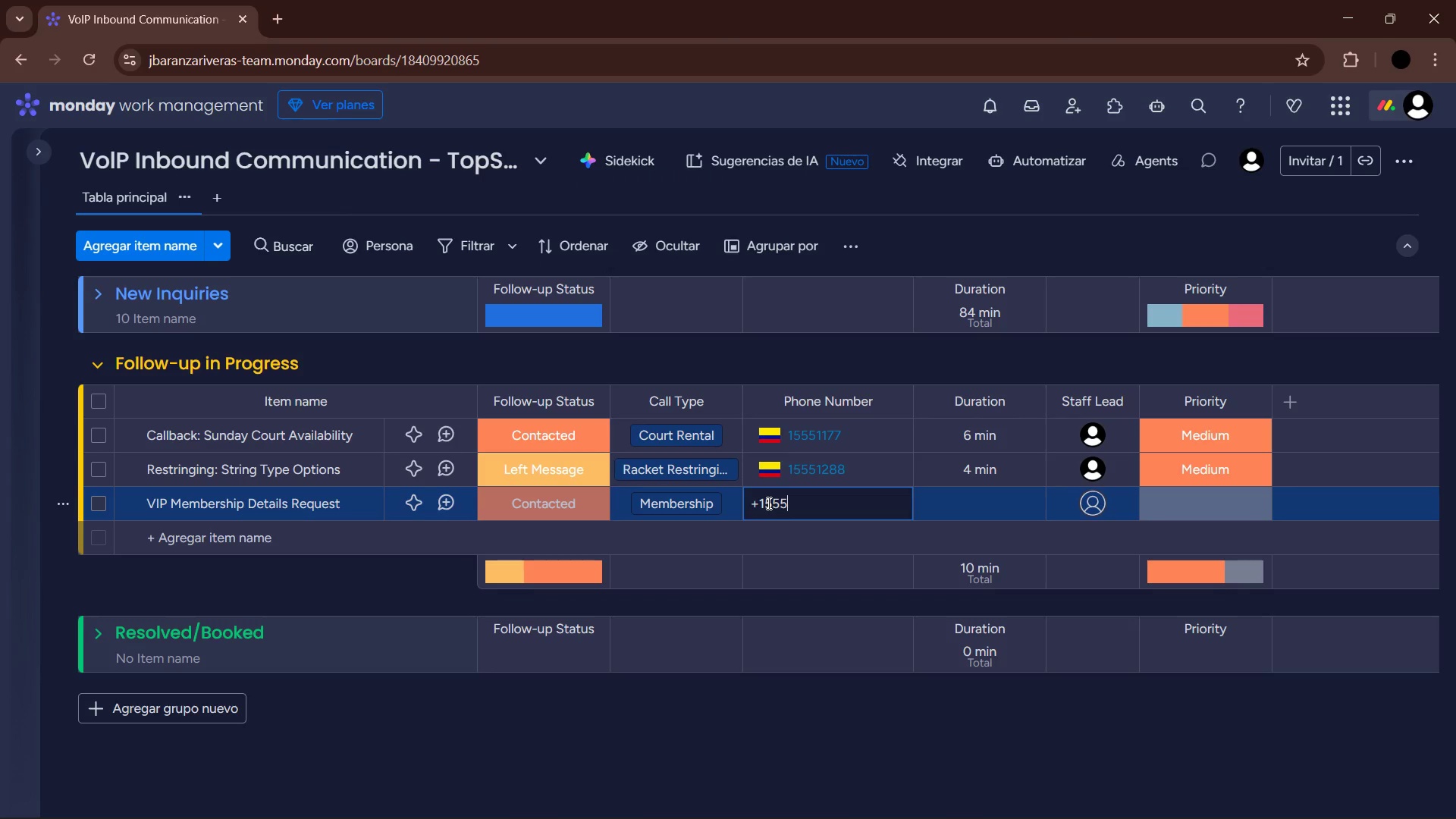 
key(NumpadAdd)
 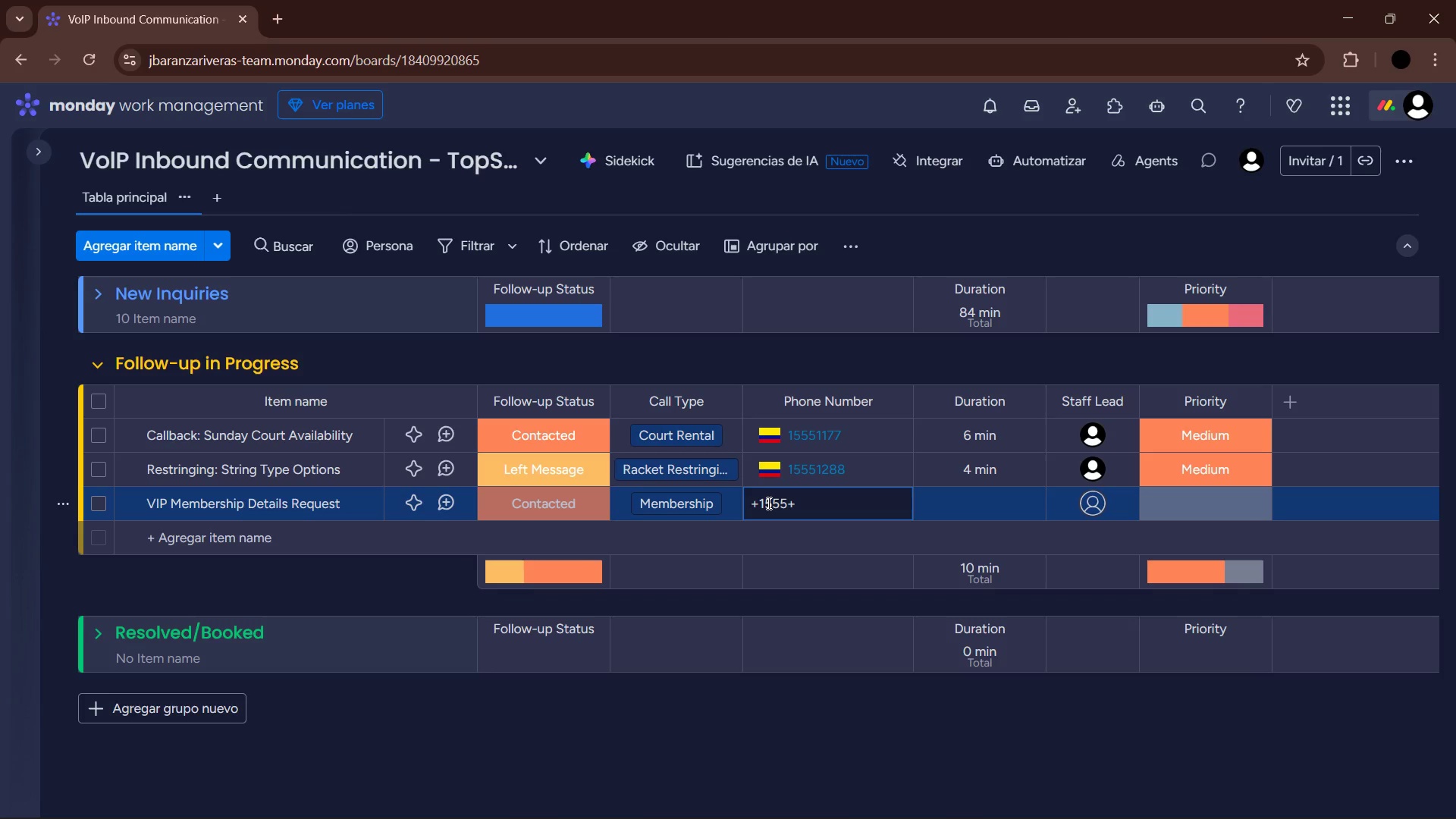 
key(Backspace)
 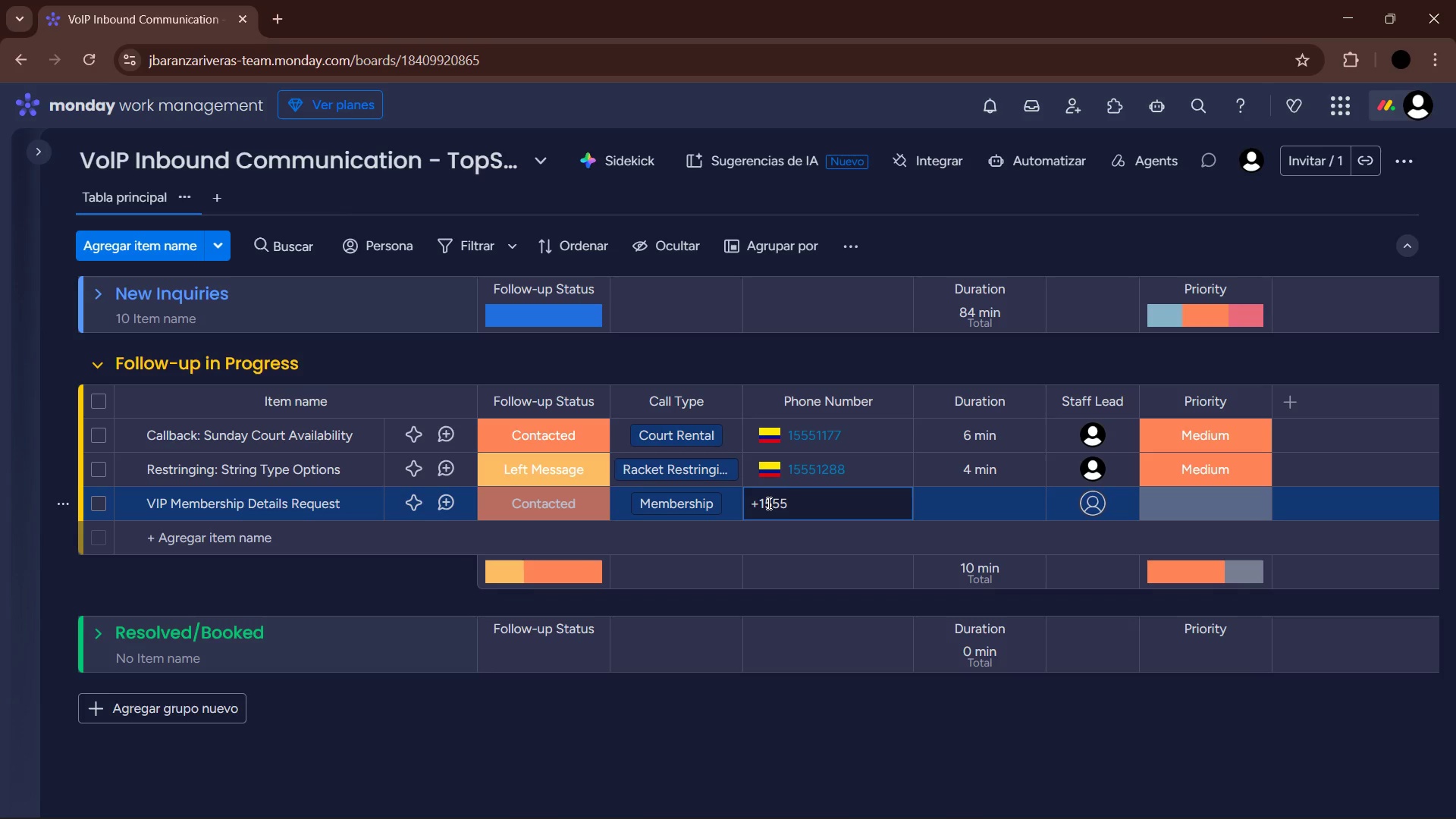 
key(Numpad1)
 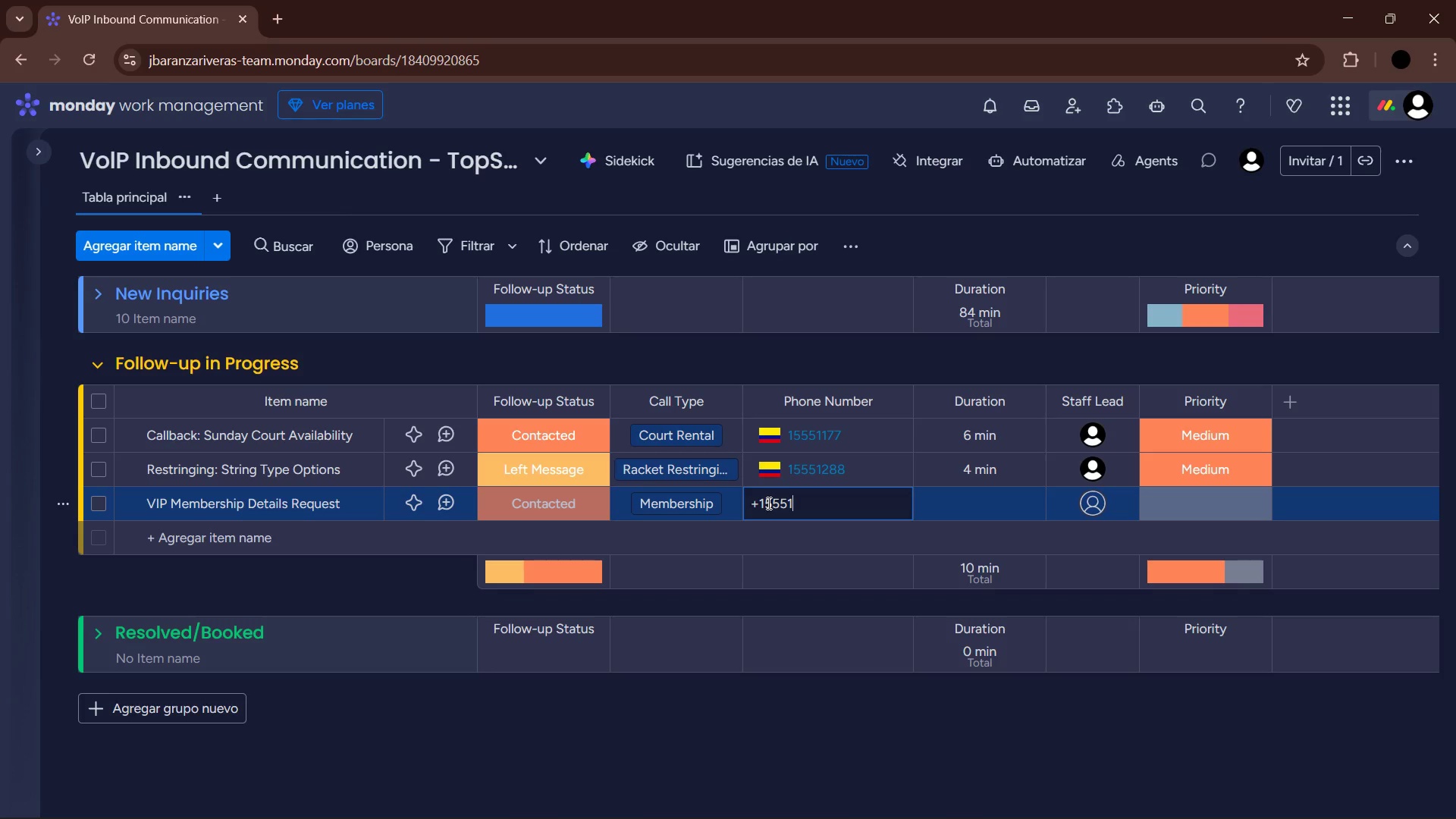 
key(Numpad9)
 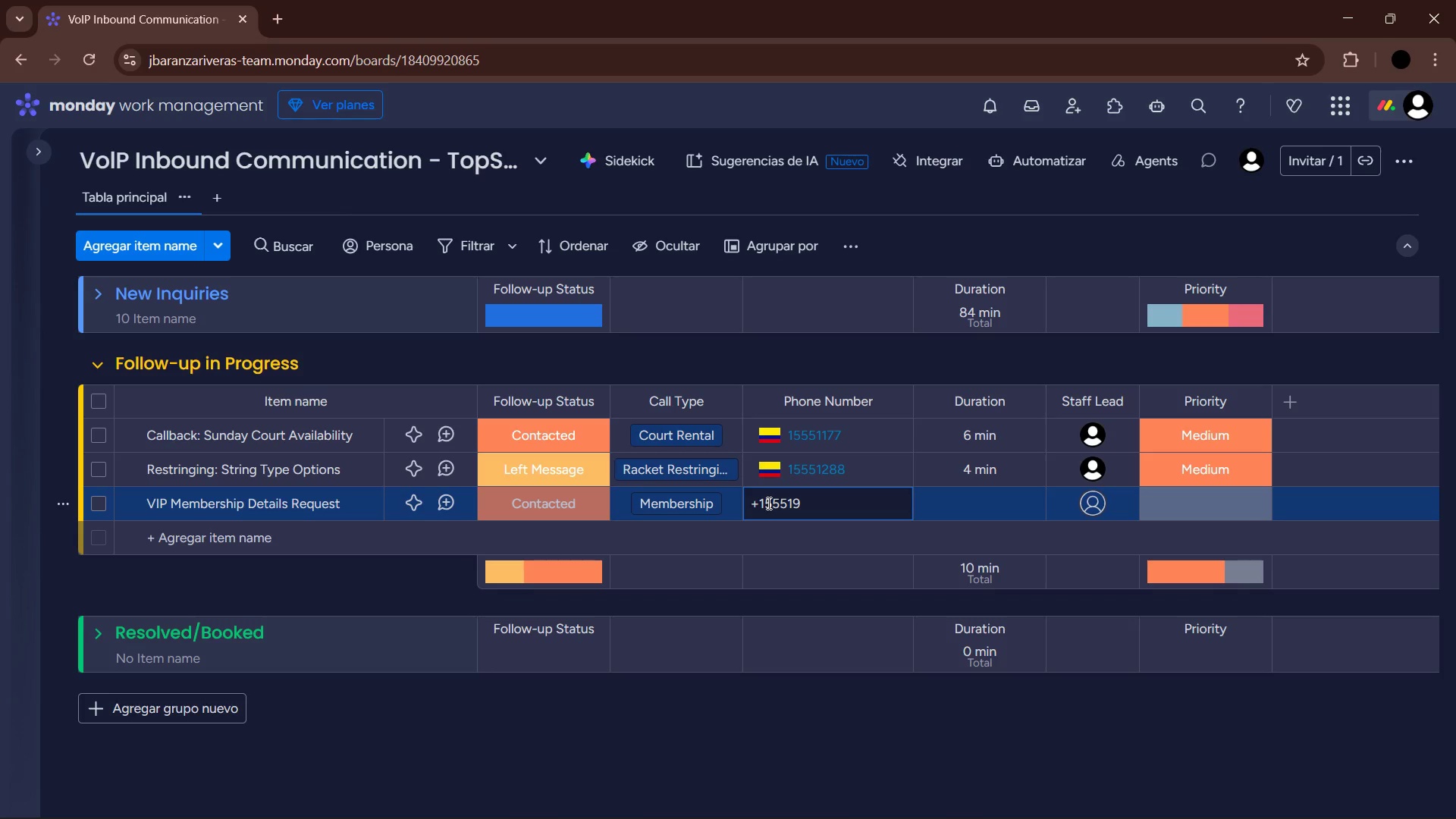 
key(Backspace)
 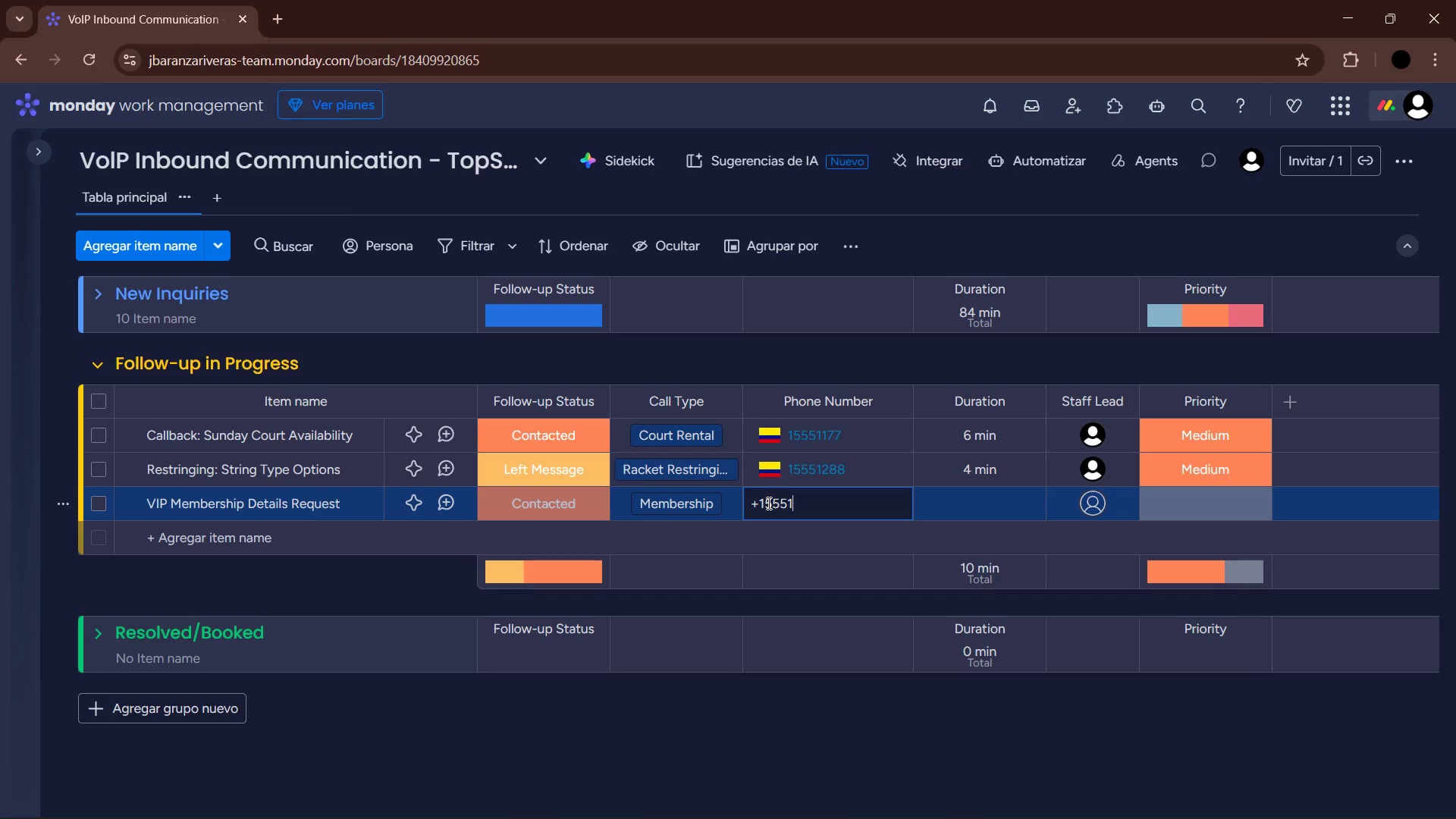 
key(Numpad3)
 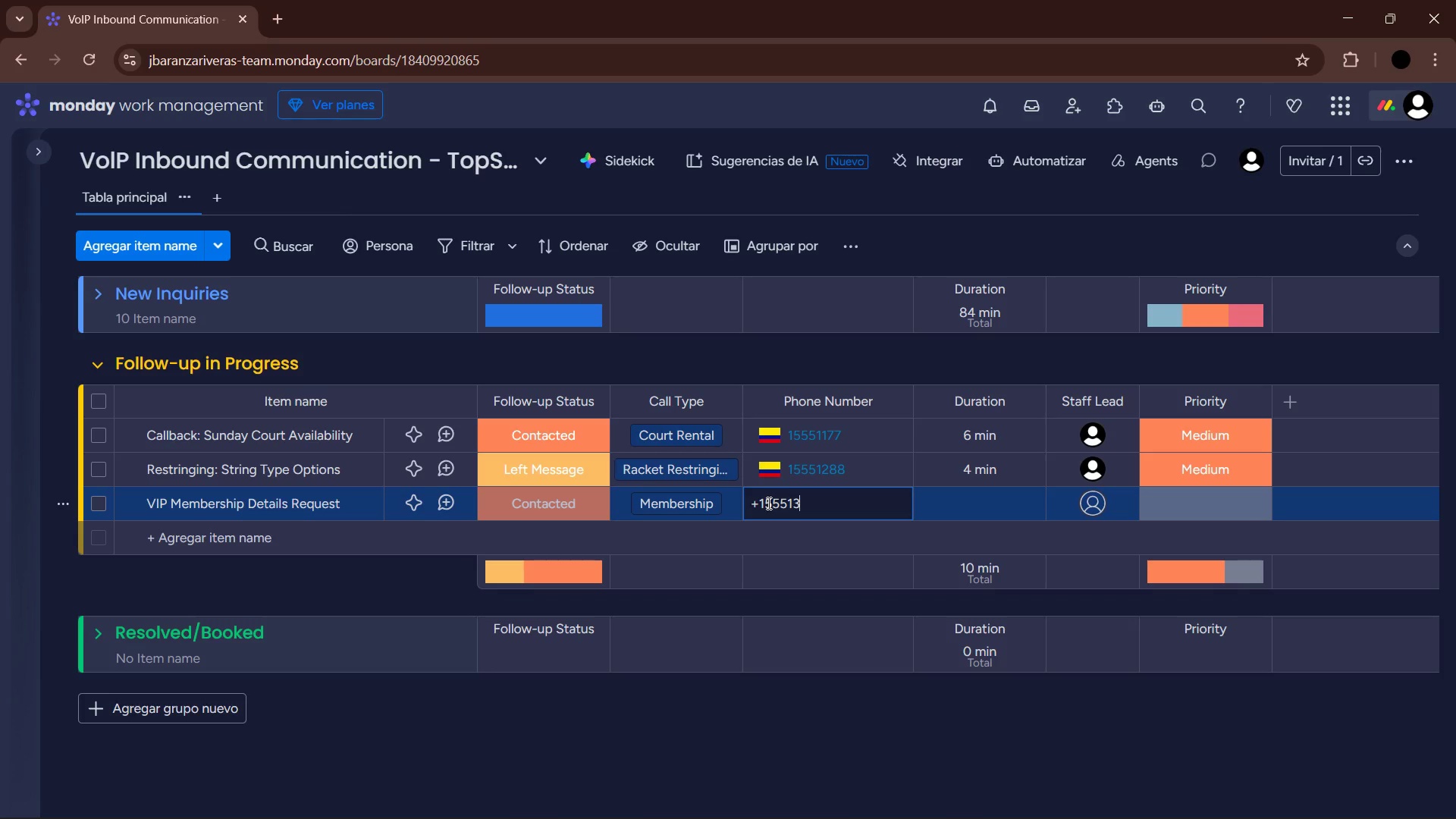 
key(Numpad9)
 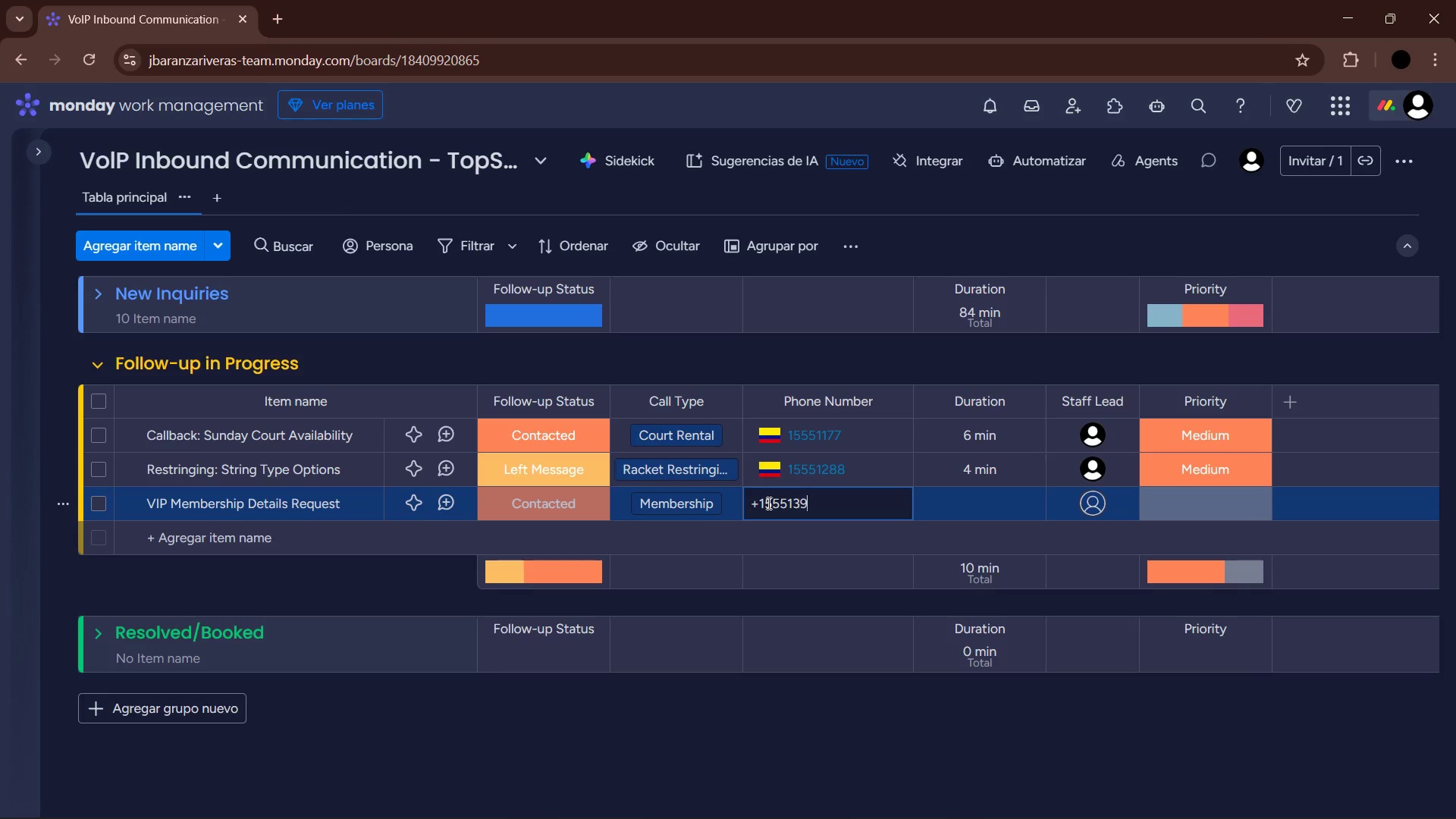 
key(Numpad9)
 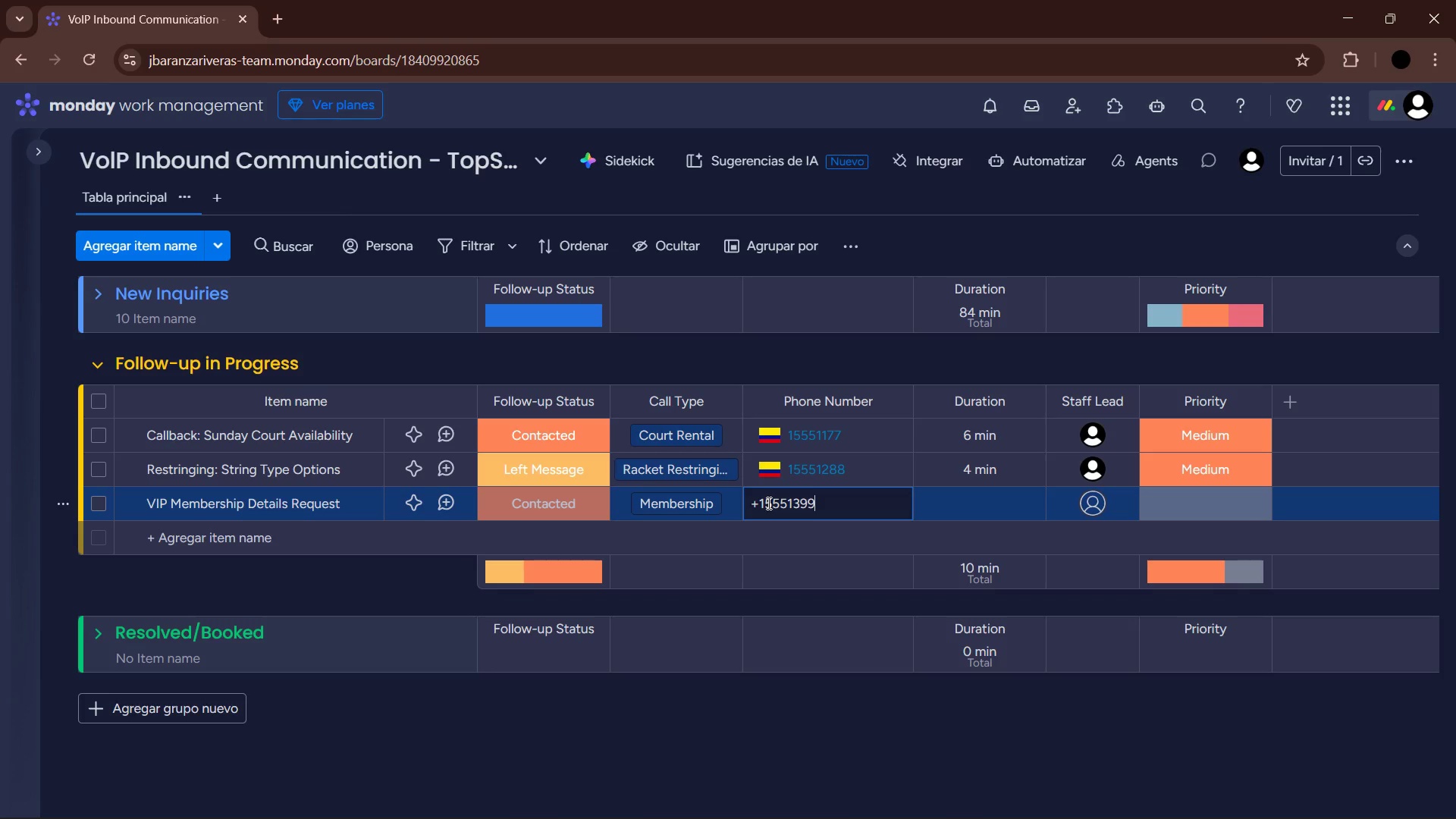 
key(Enter)
 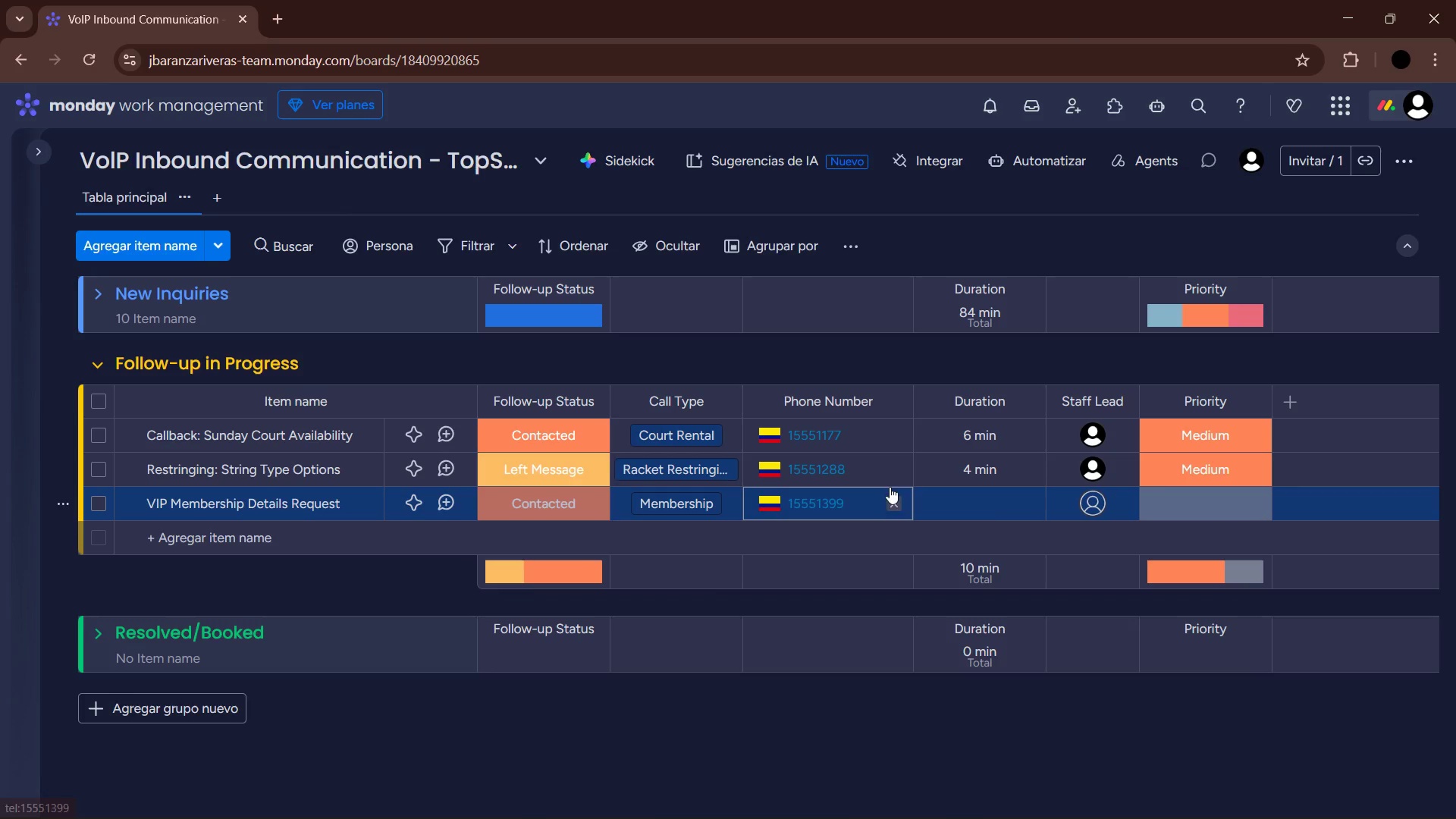 
left_click([981, 507])
 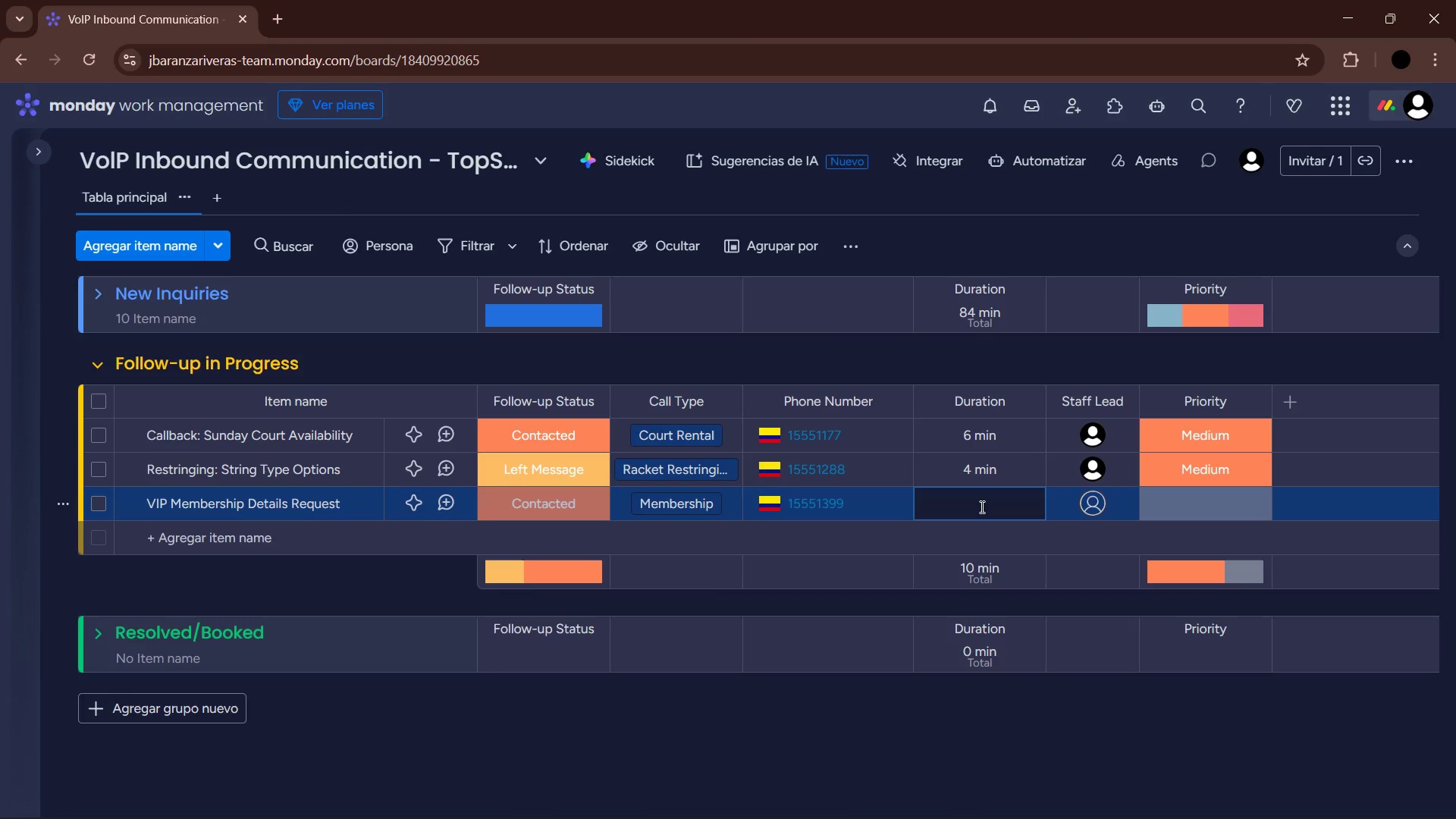 
key(Numpad1)
 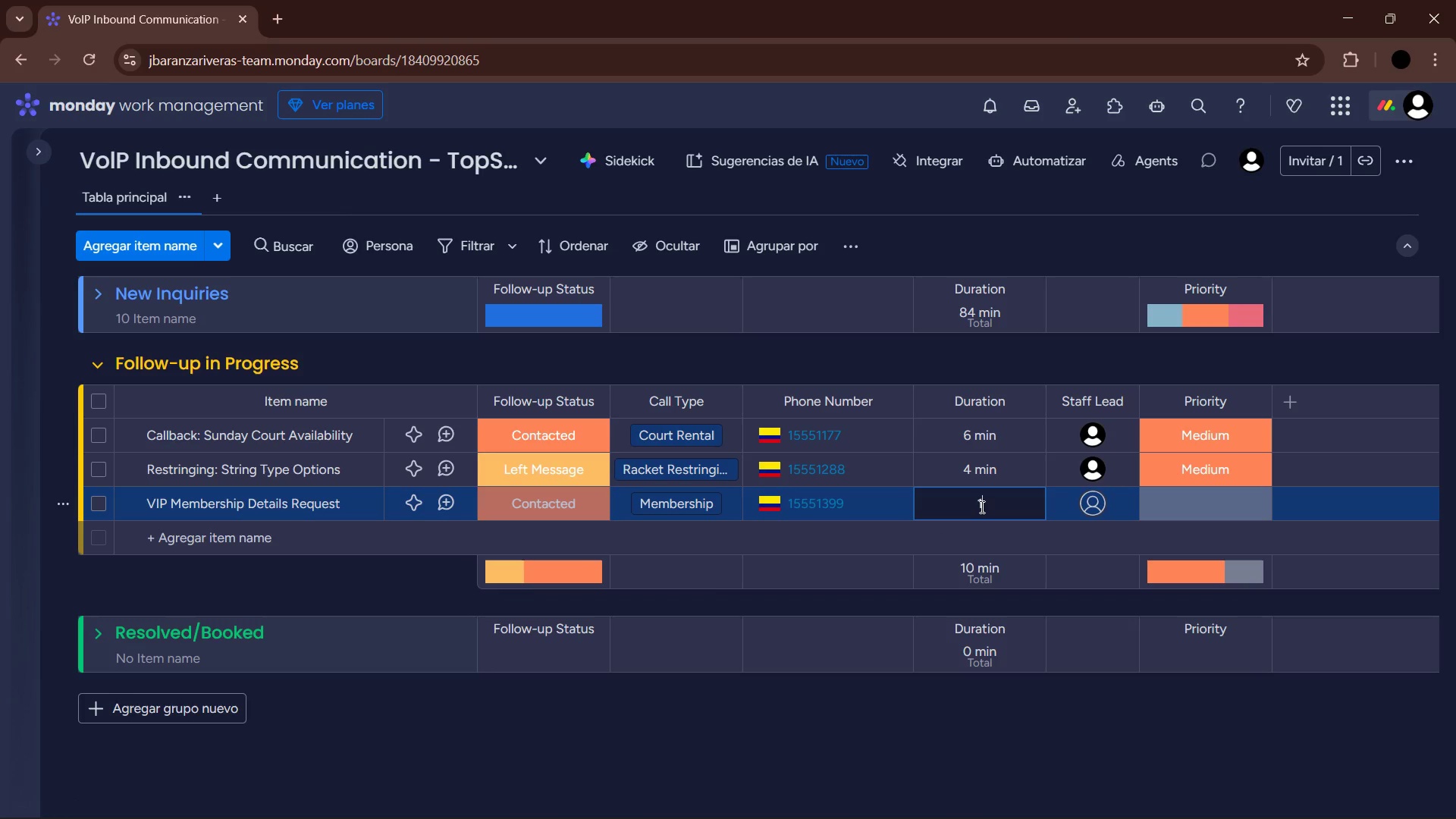 
key(Numpad8)
 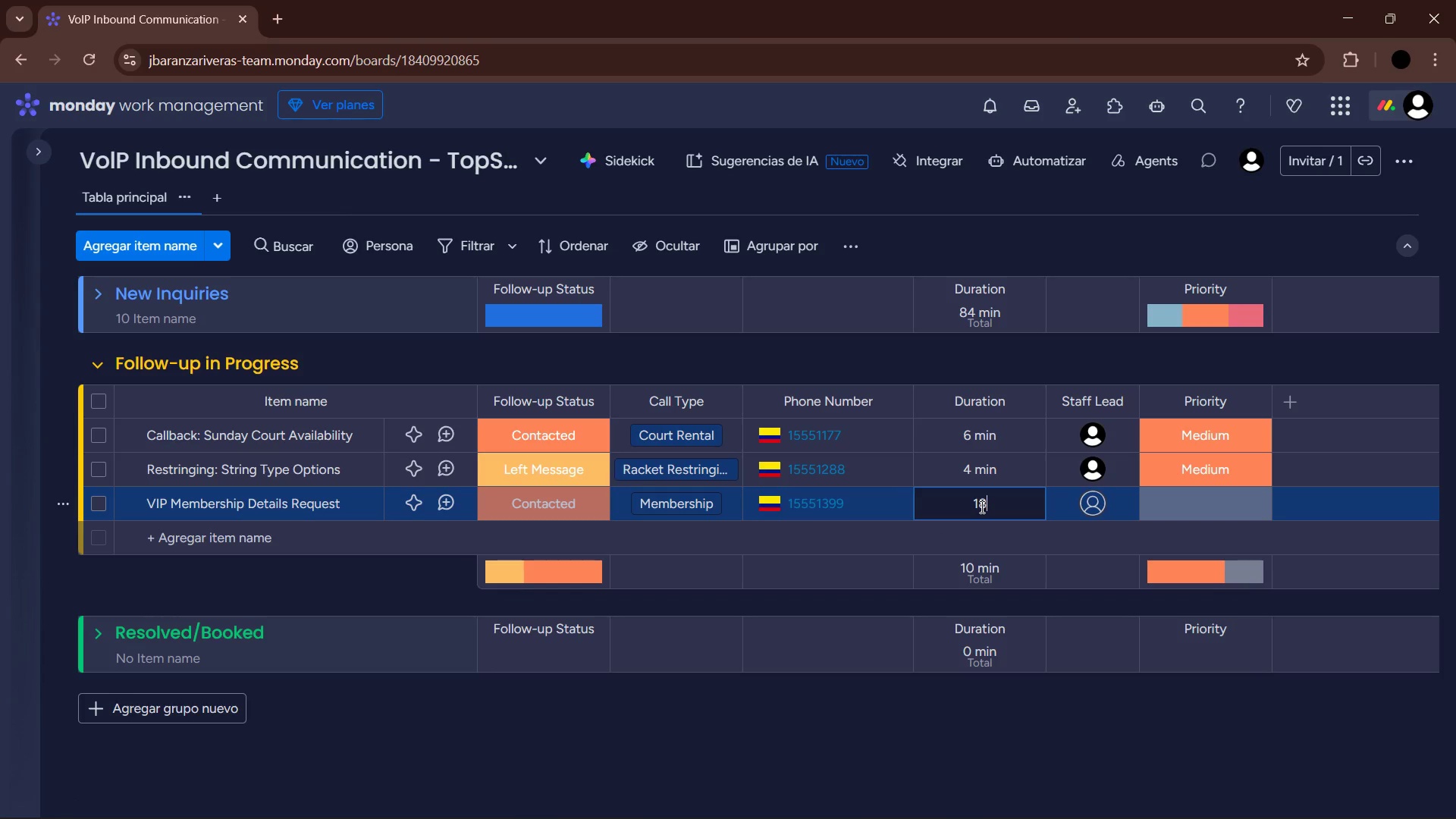 
key(Enter)
 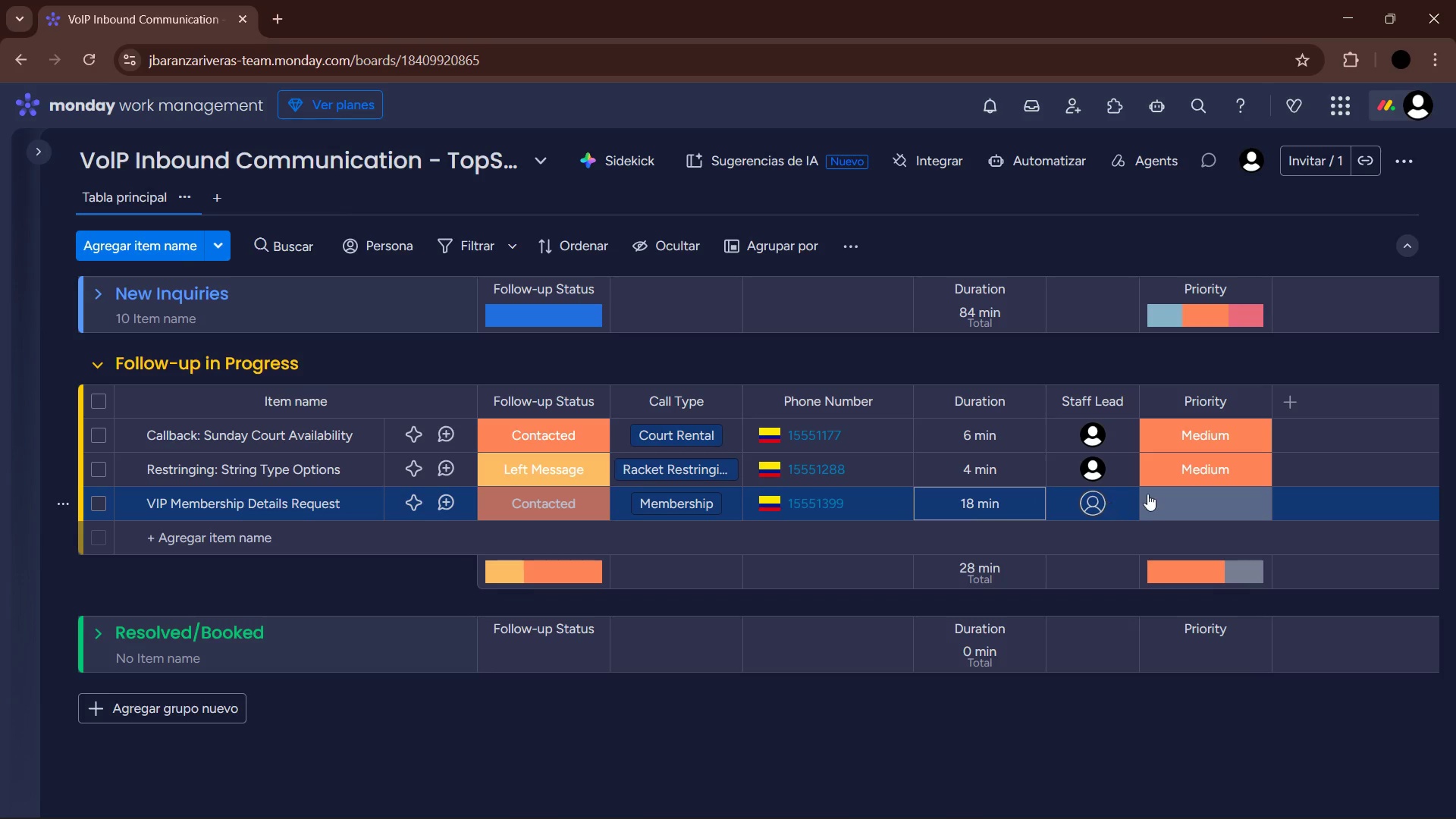 
left_click([1104, 500])
 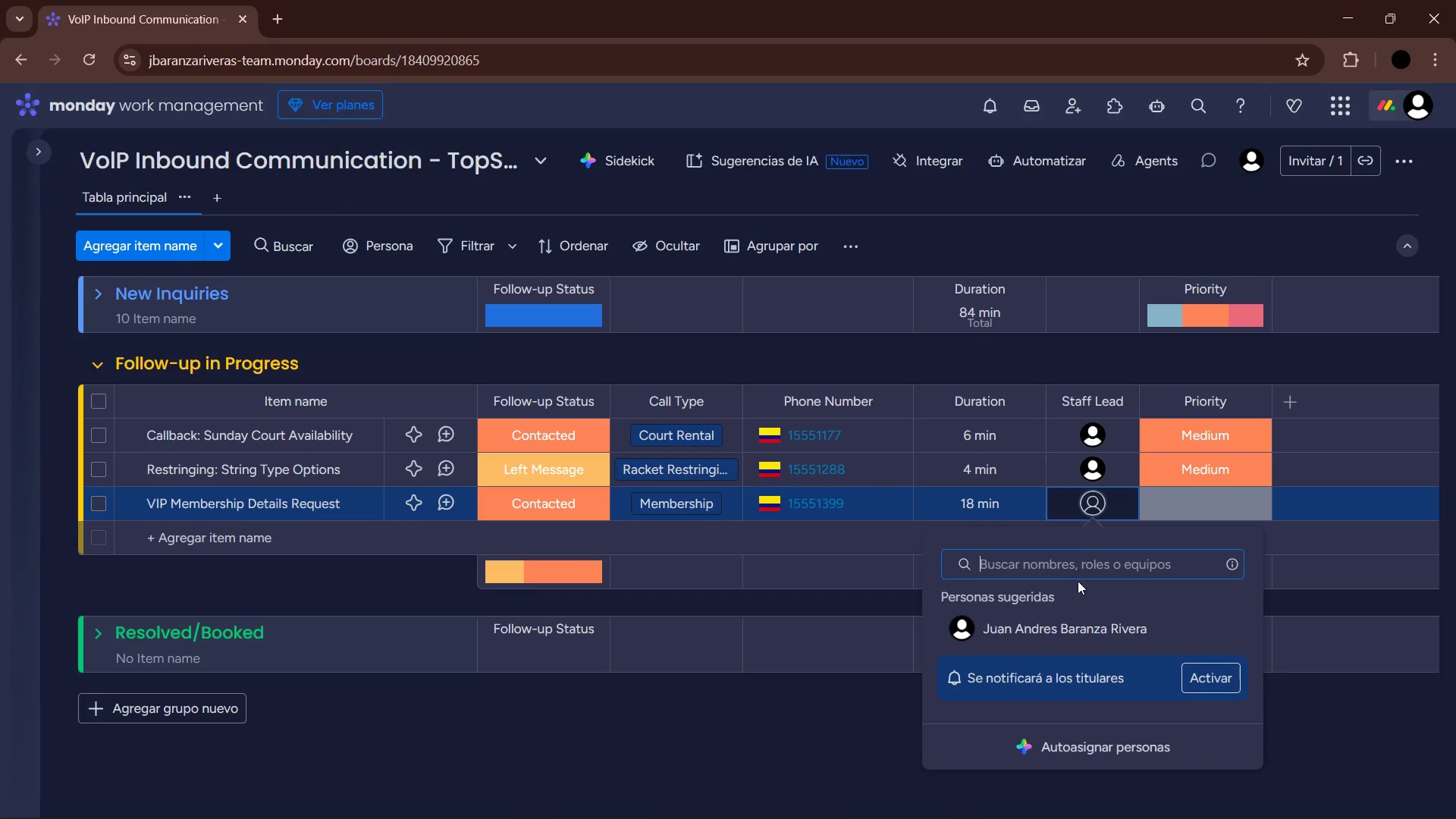 
left_click([1068, 613])
 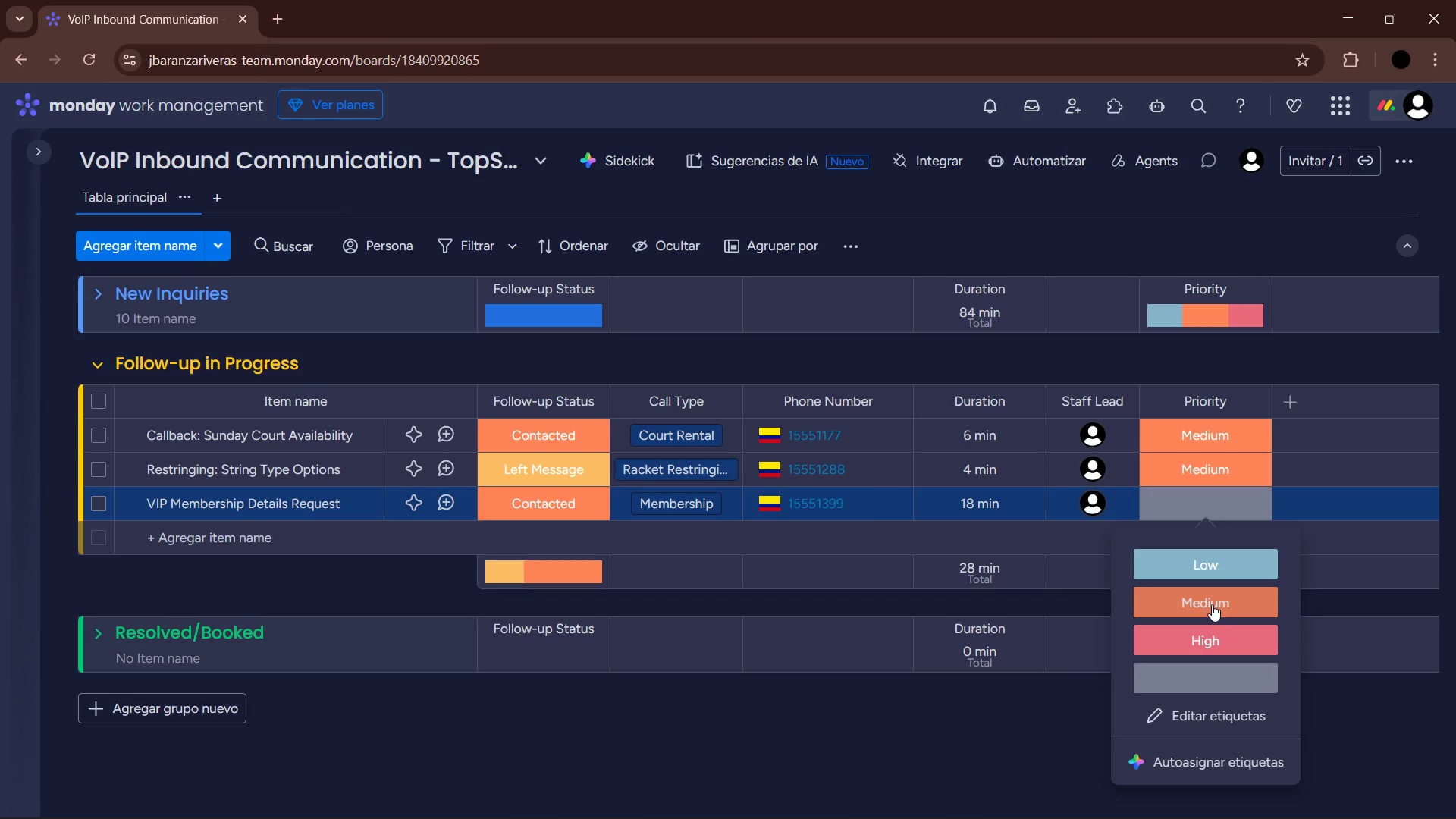 
left_click([1206, 648])
 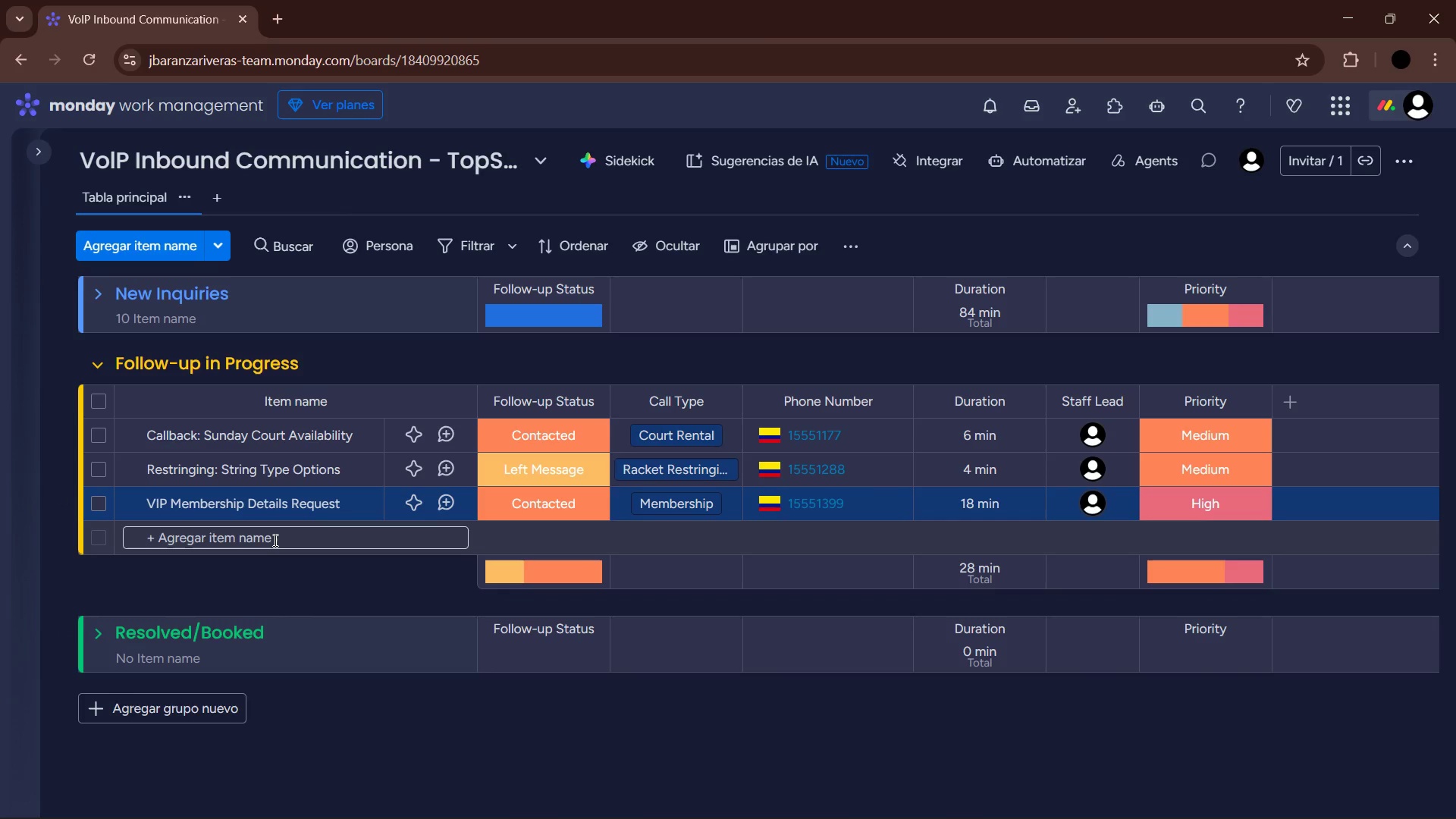 
left_click([273, 539])
 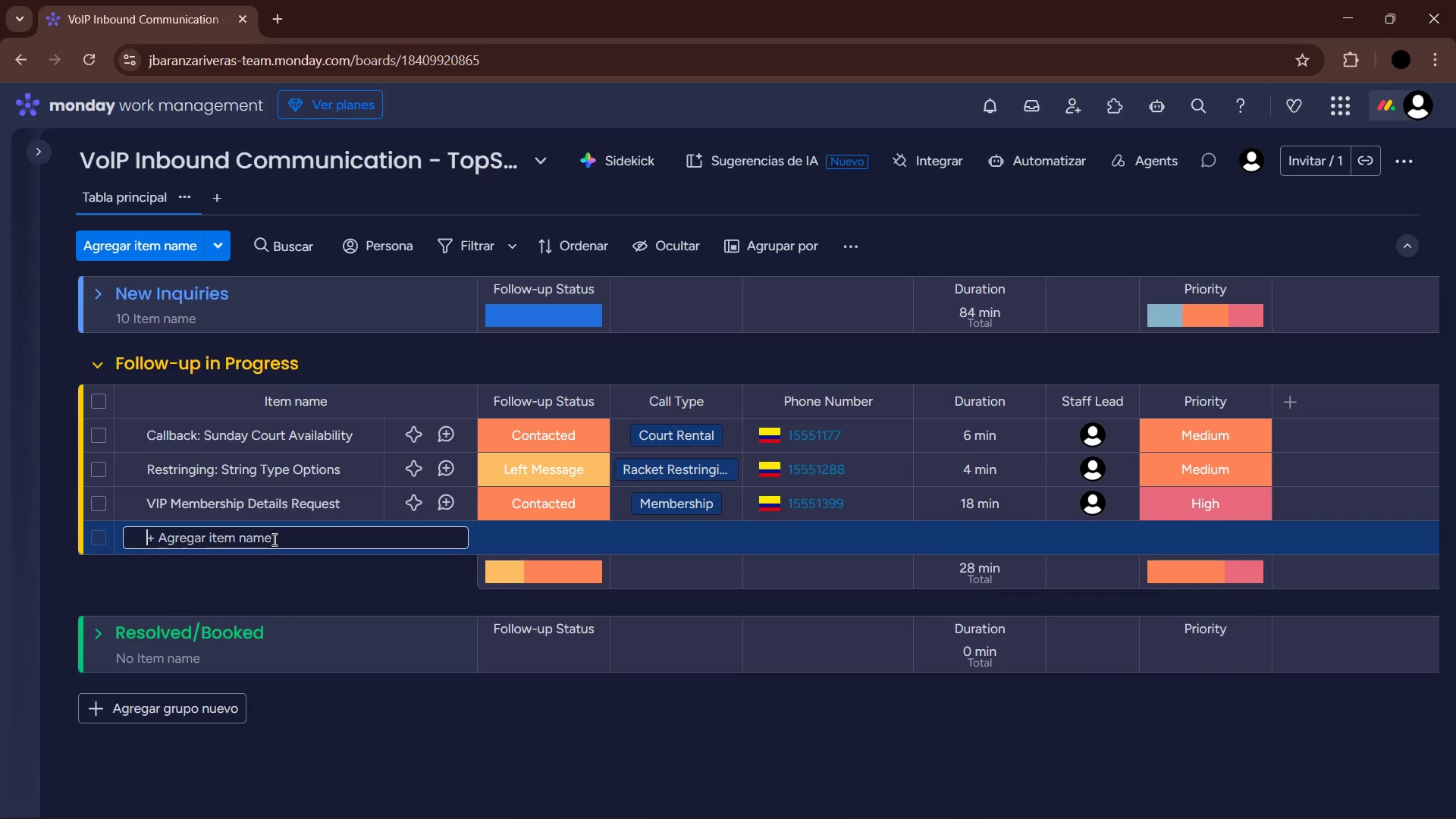 
type(Lesson Pricing)
 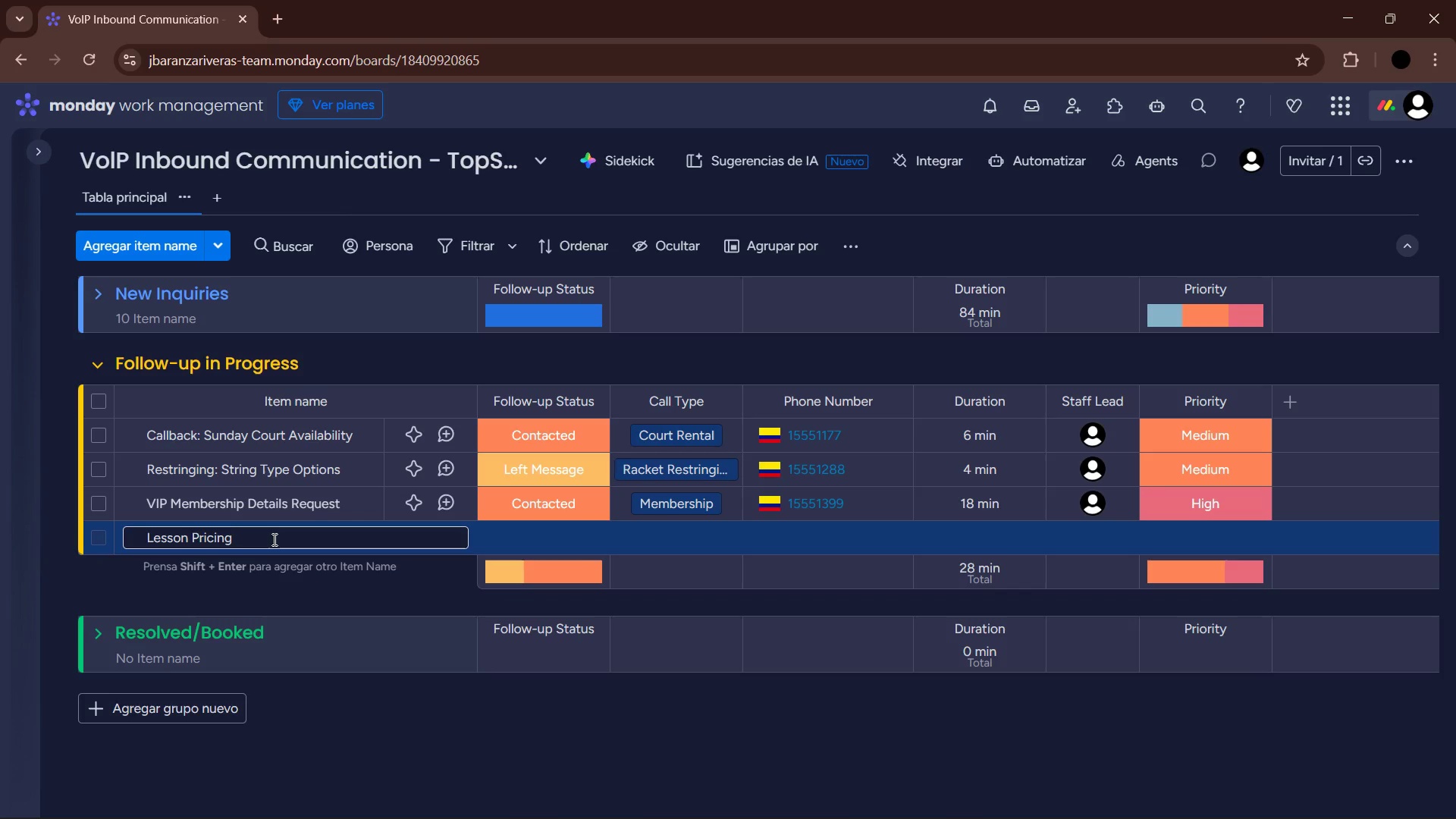 
wait(38.86)
 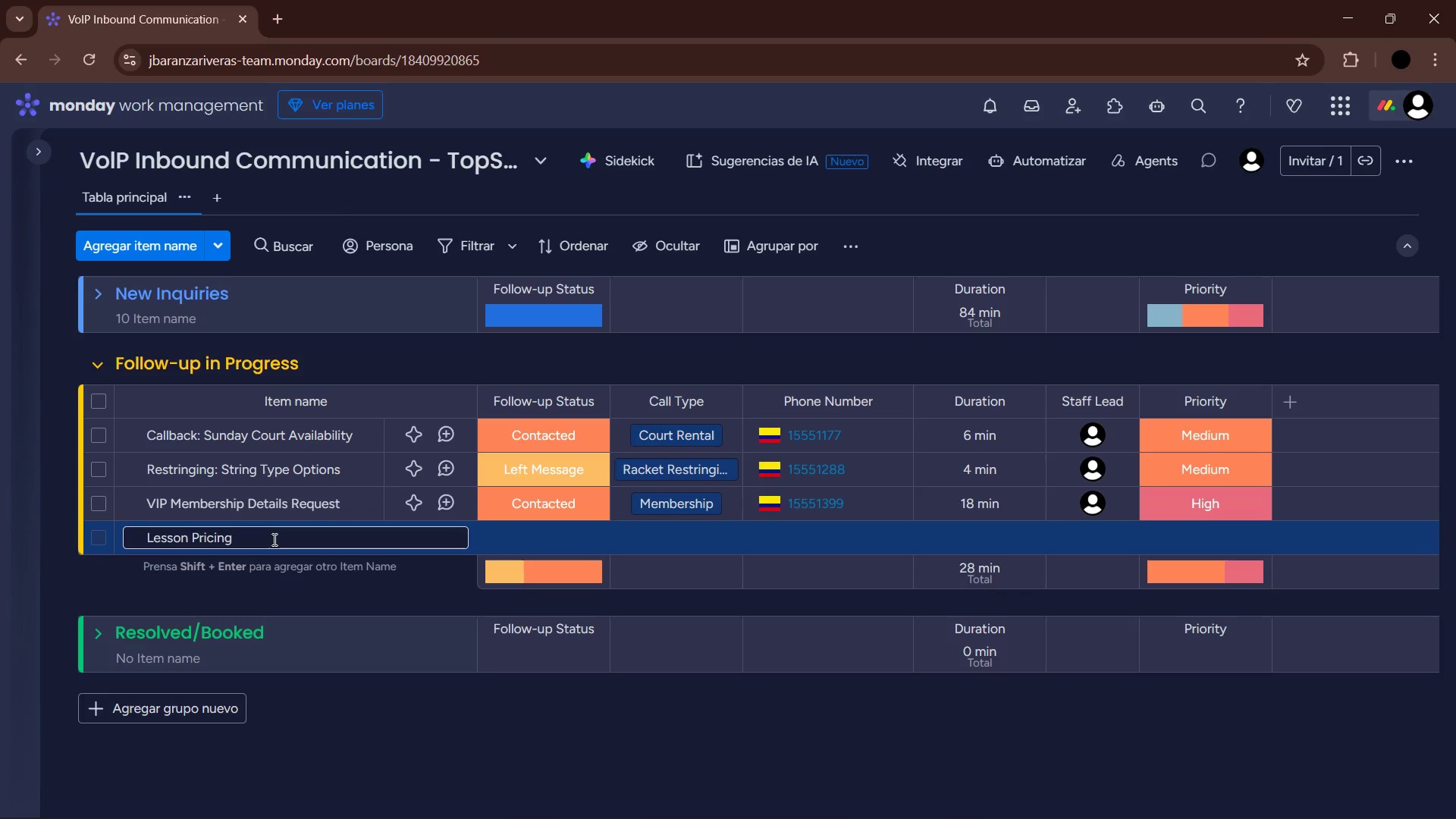 
type(> Group Sessions)
 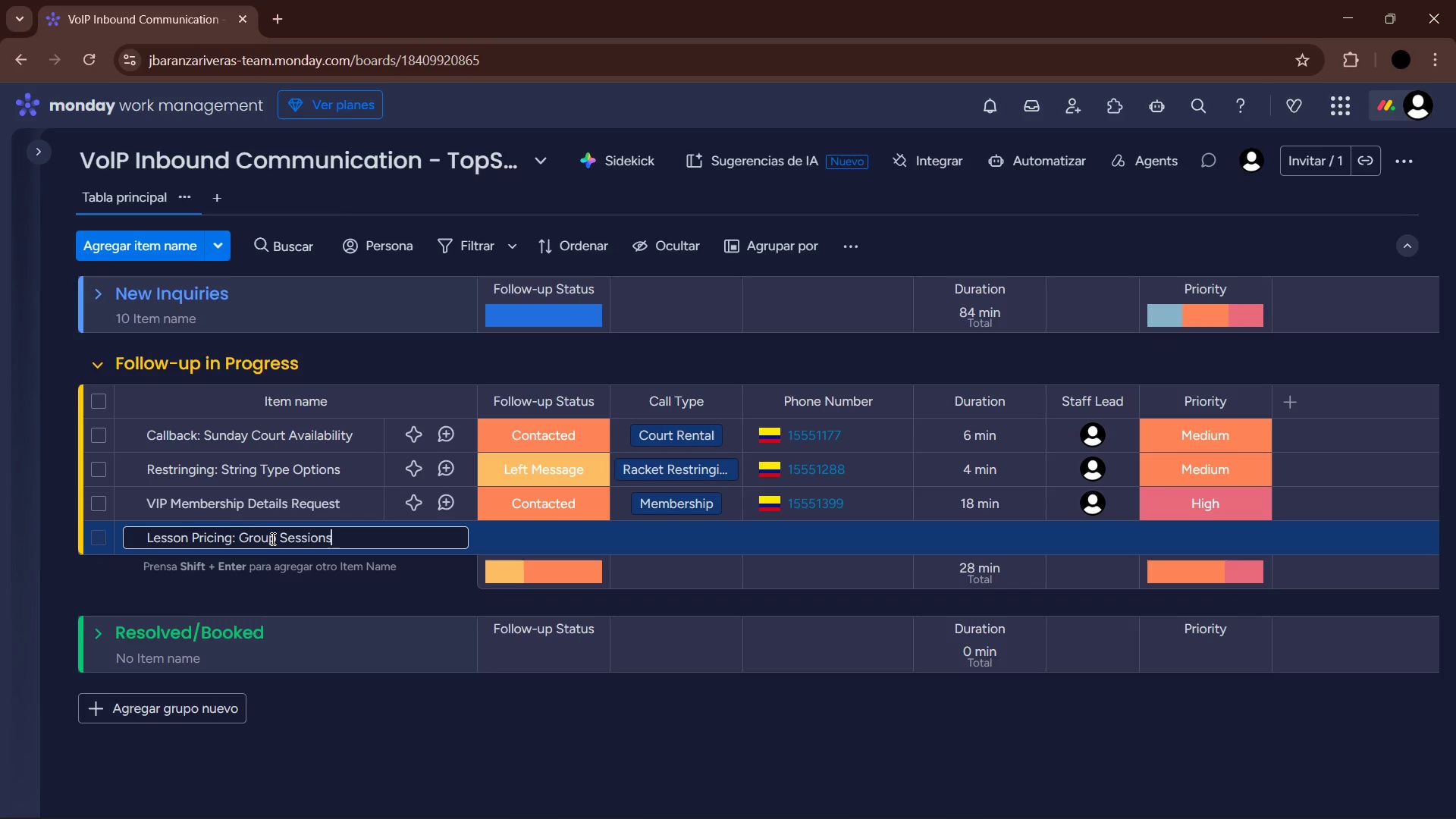 
key(Enter)
 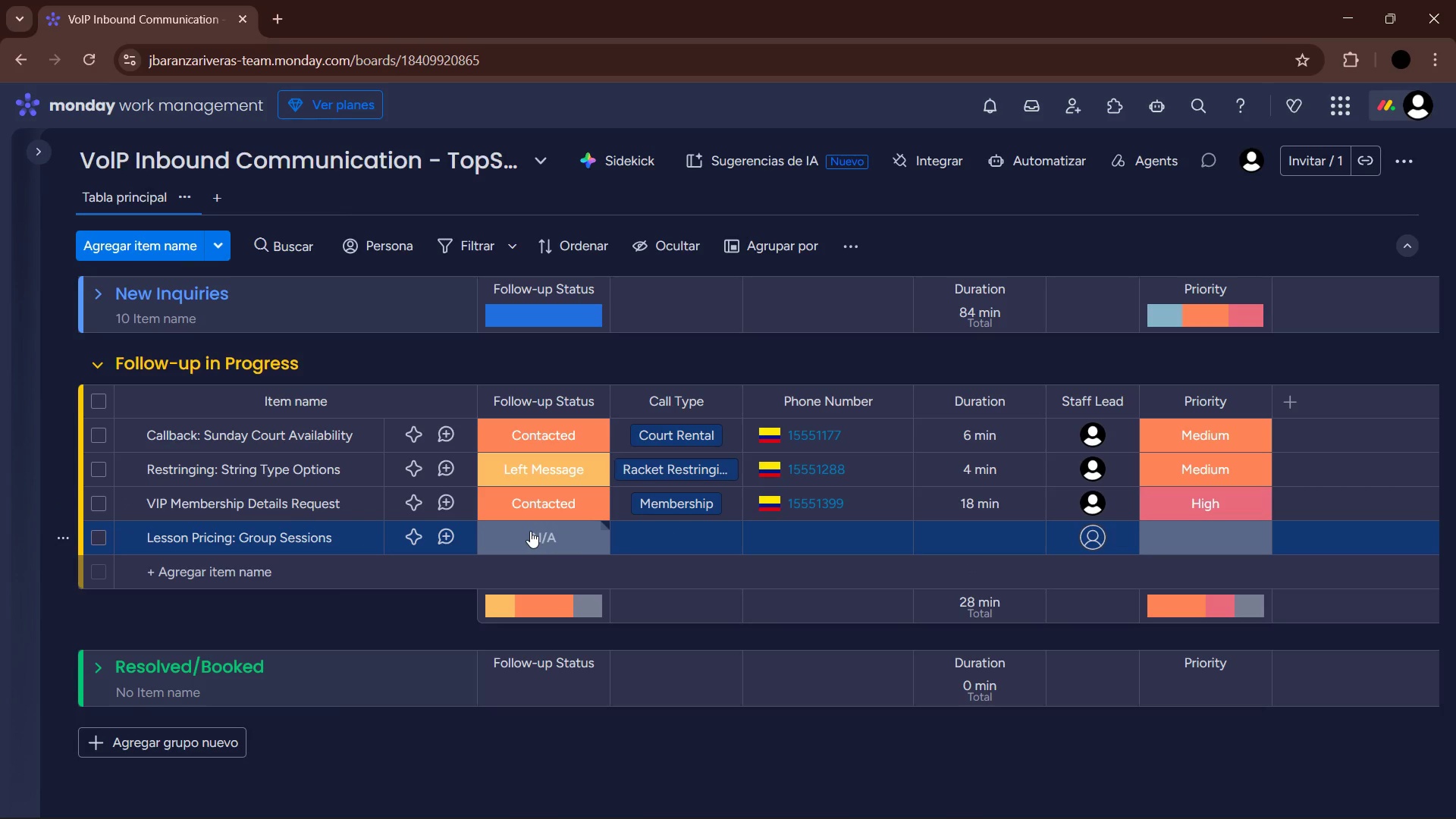 
left_click([530, 531])
 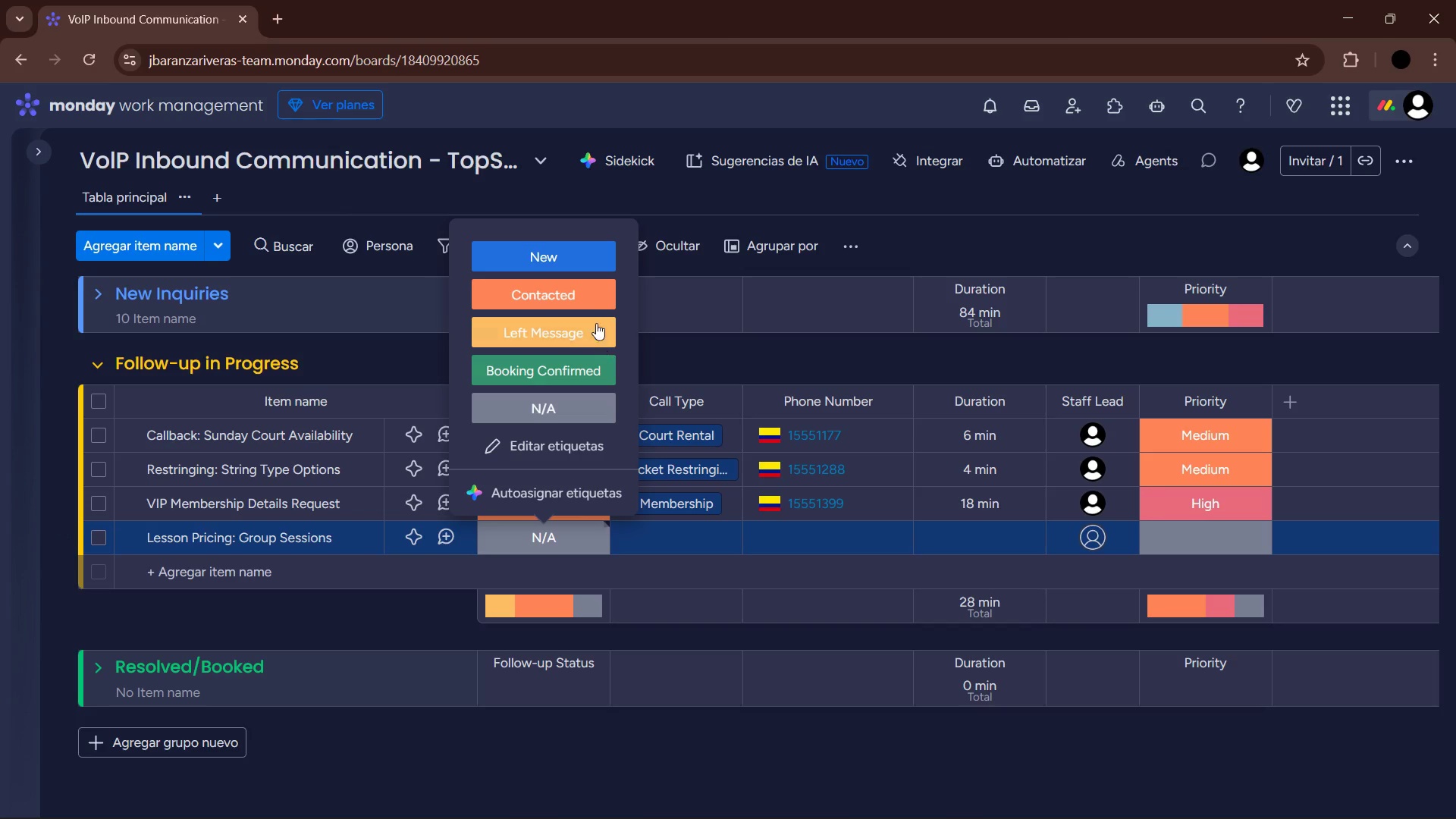 
left_click([584, 323])
 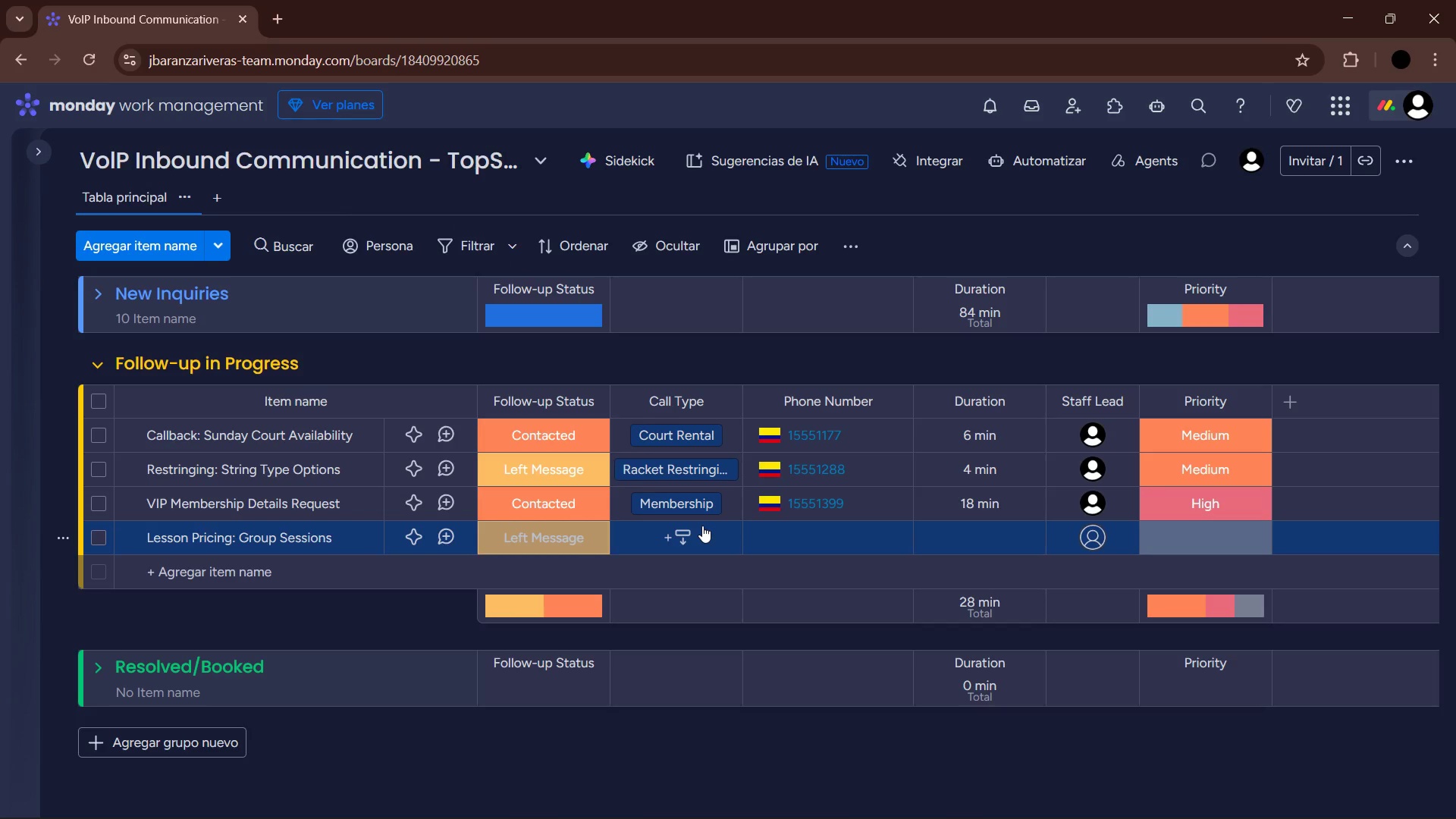 
left_click([702, 526])
 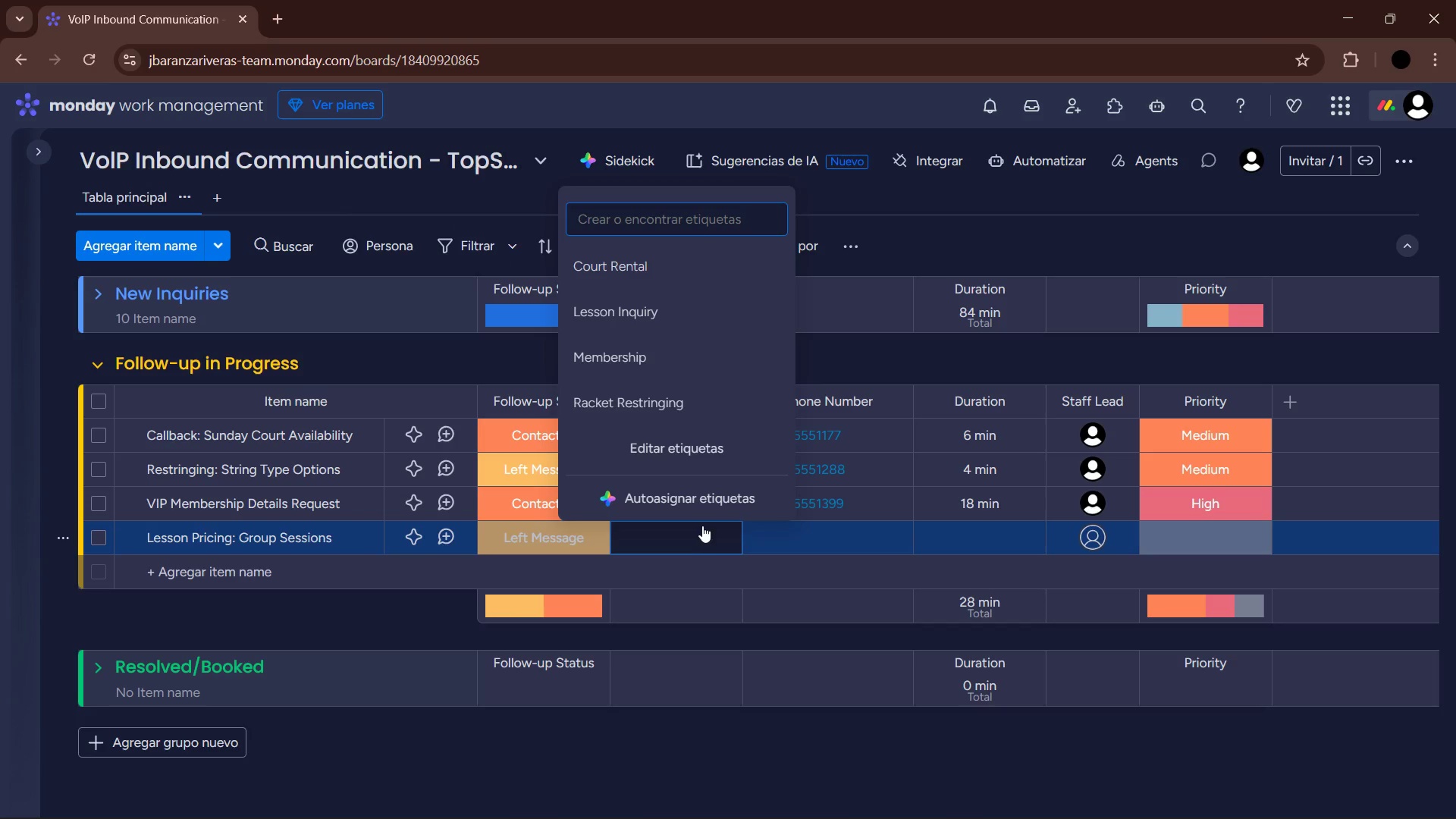 
left_click([670, 309])
 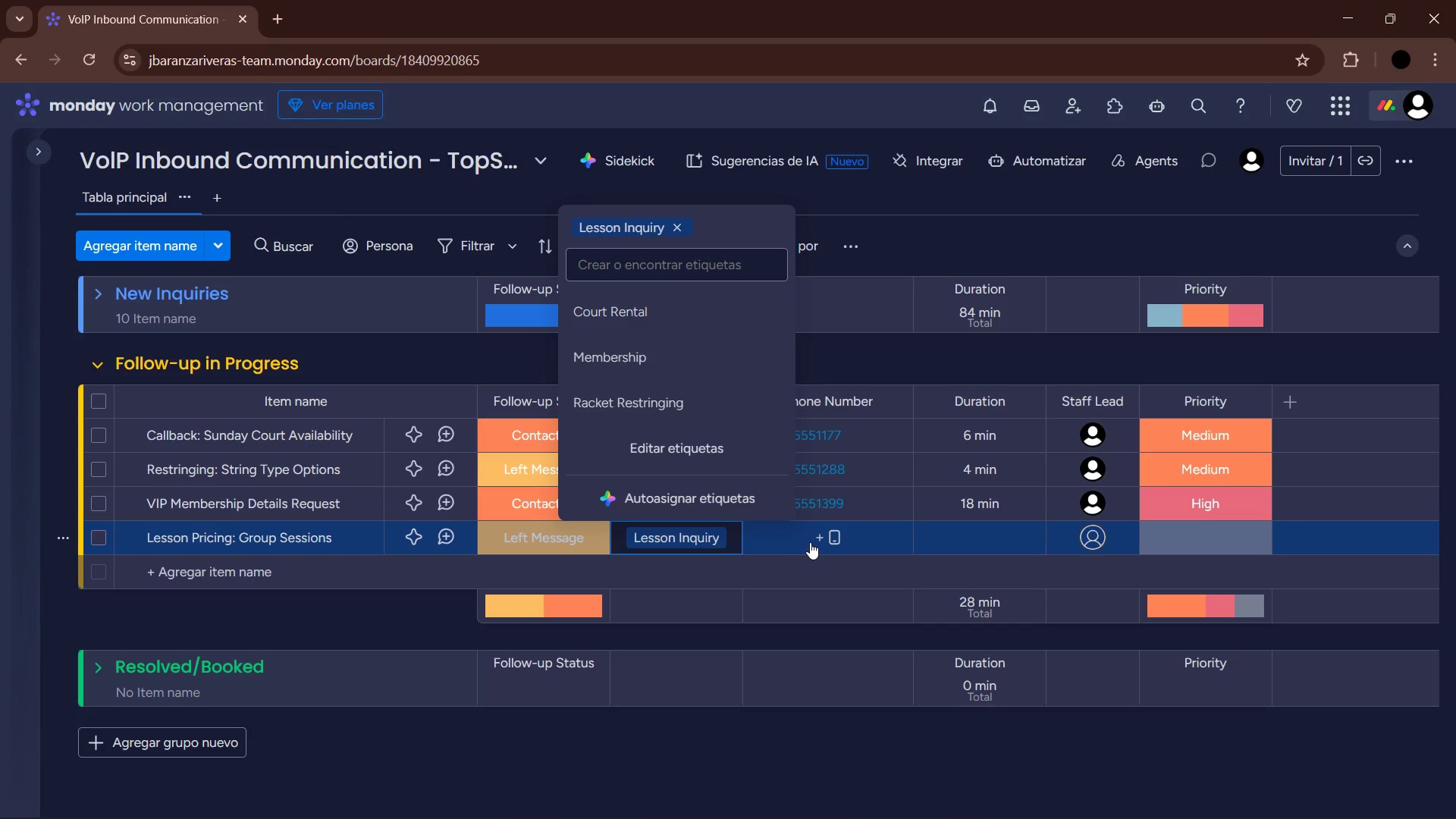 
left_click([810, 542])
 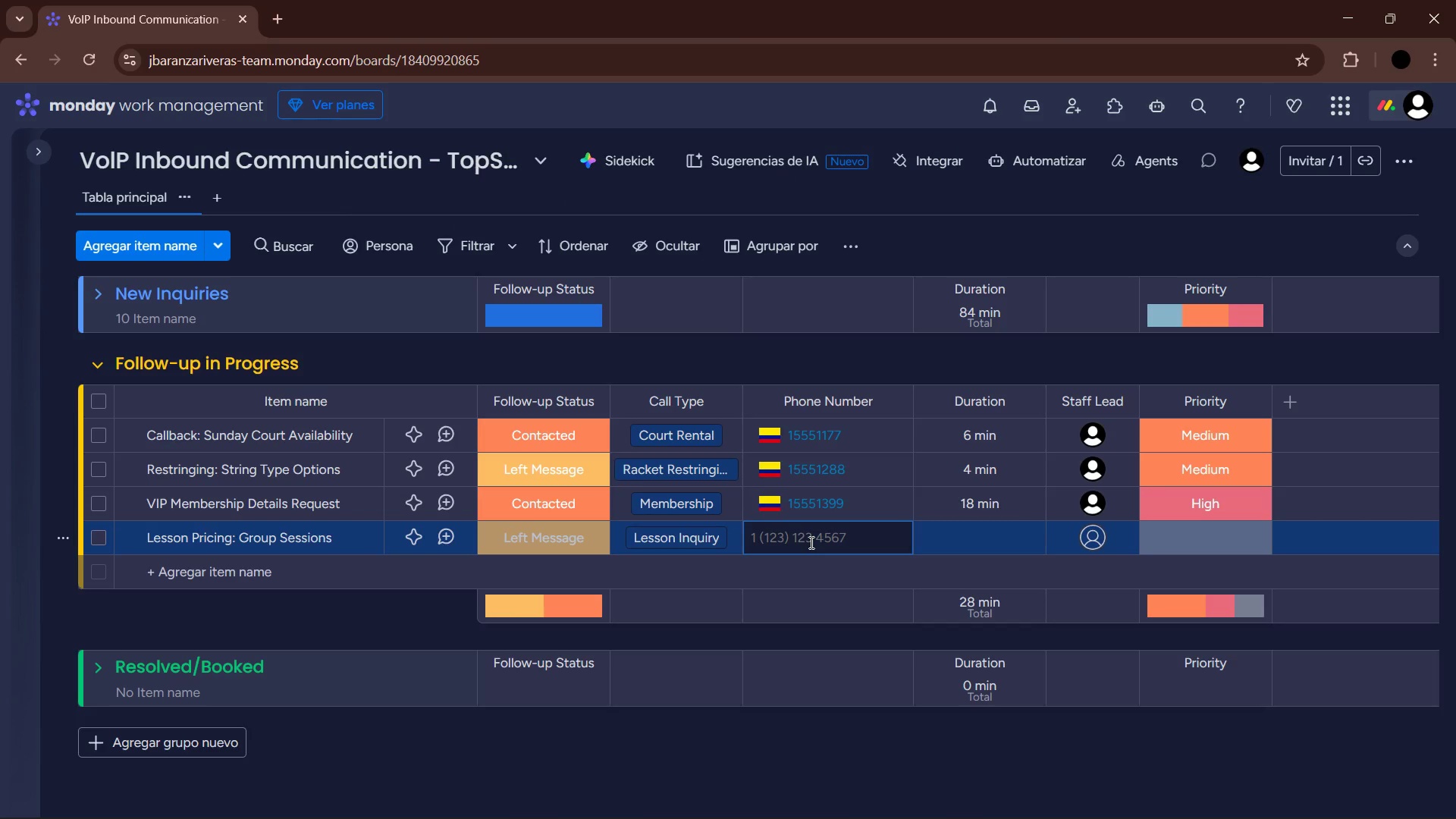 
key(NumpadAdd)
 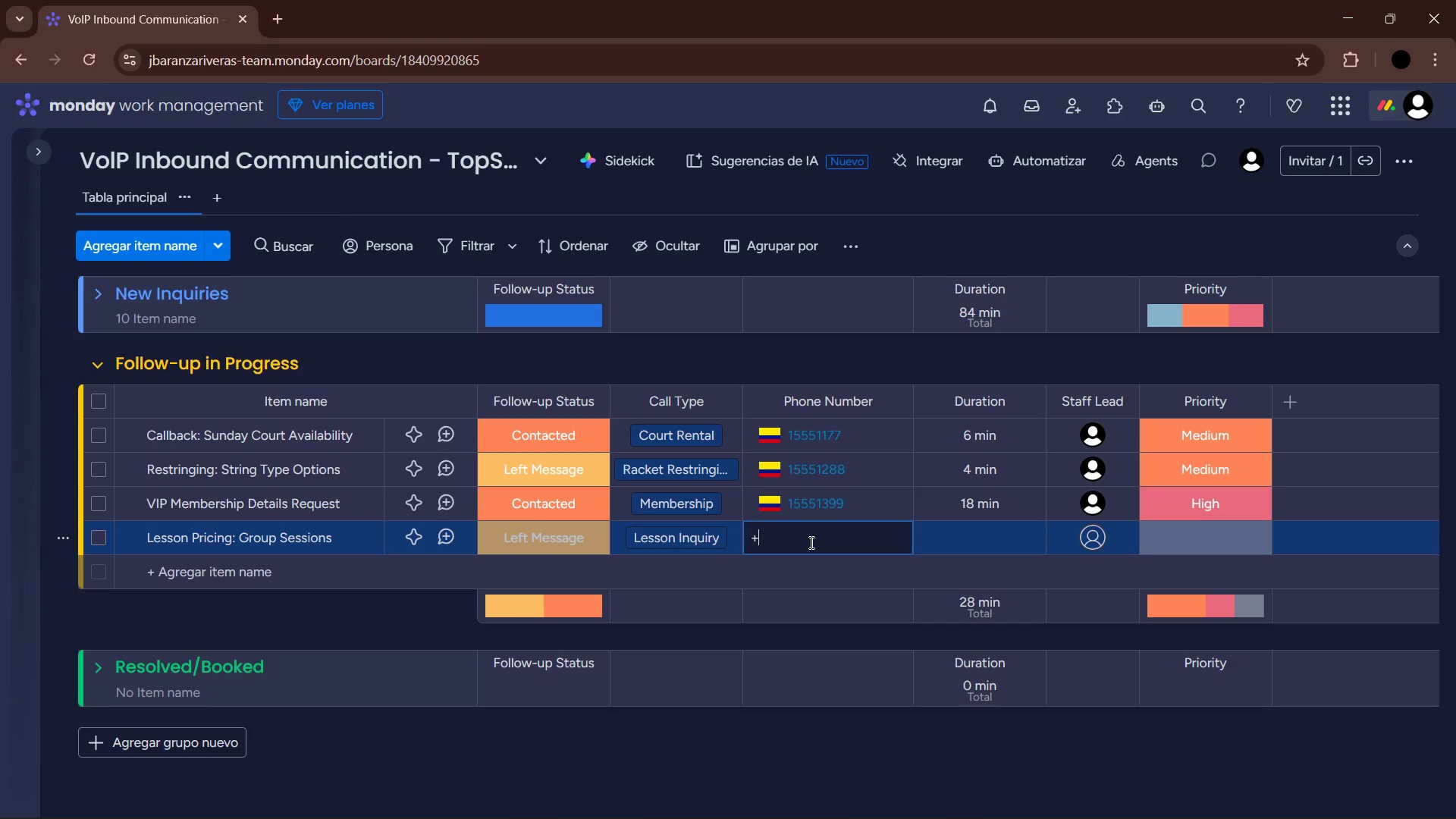 
key(Numpad1)
 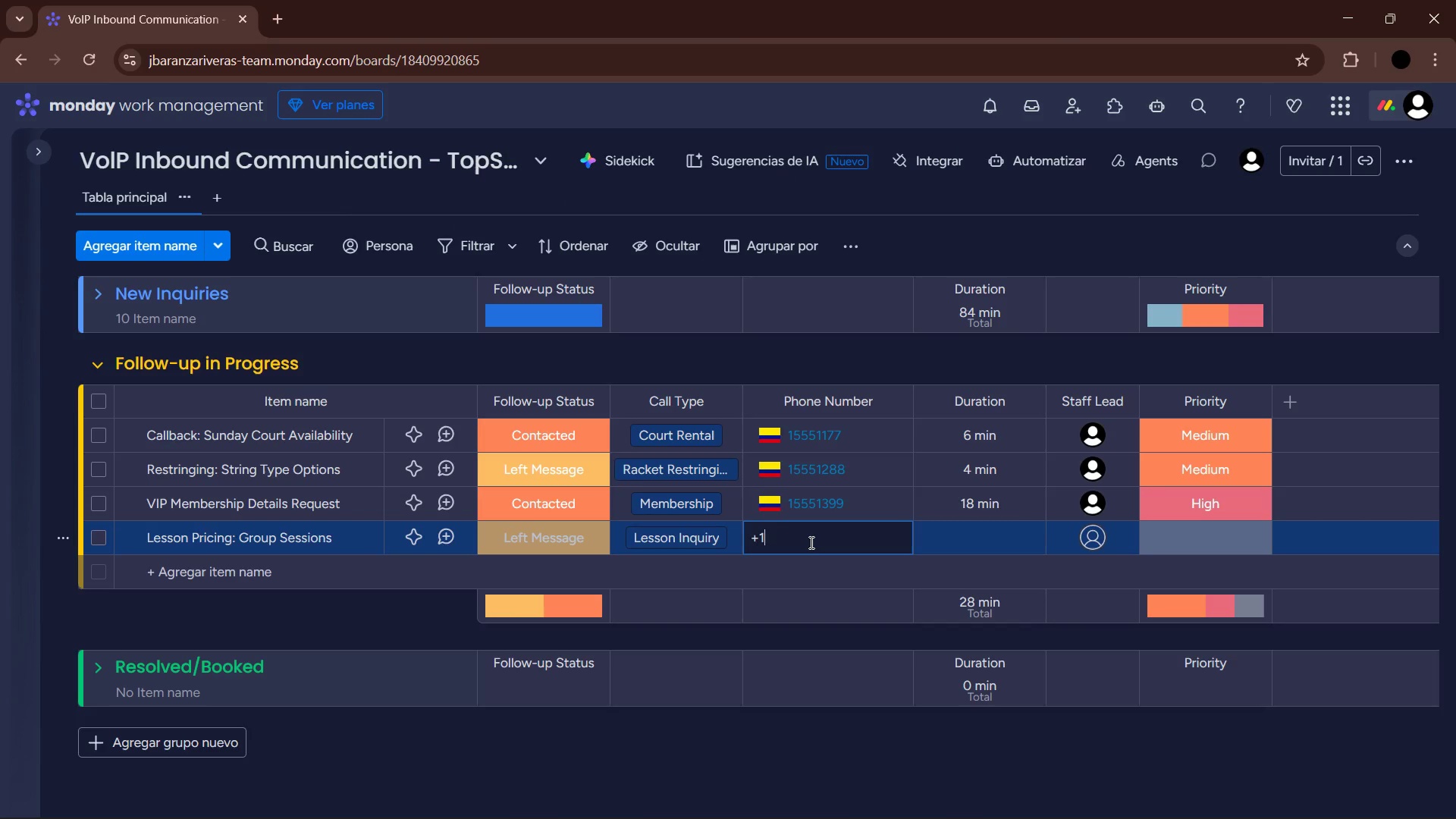 
key(Numpad5)
 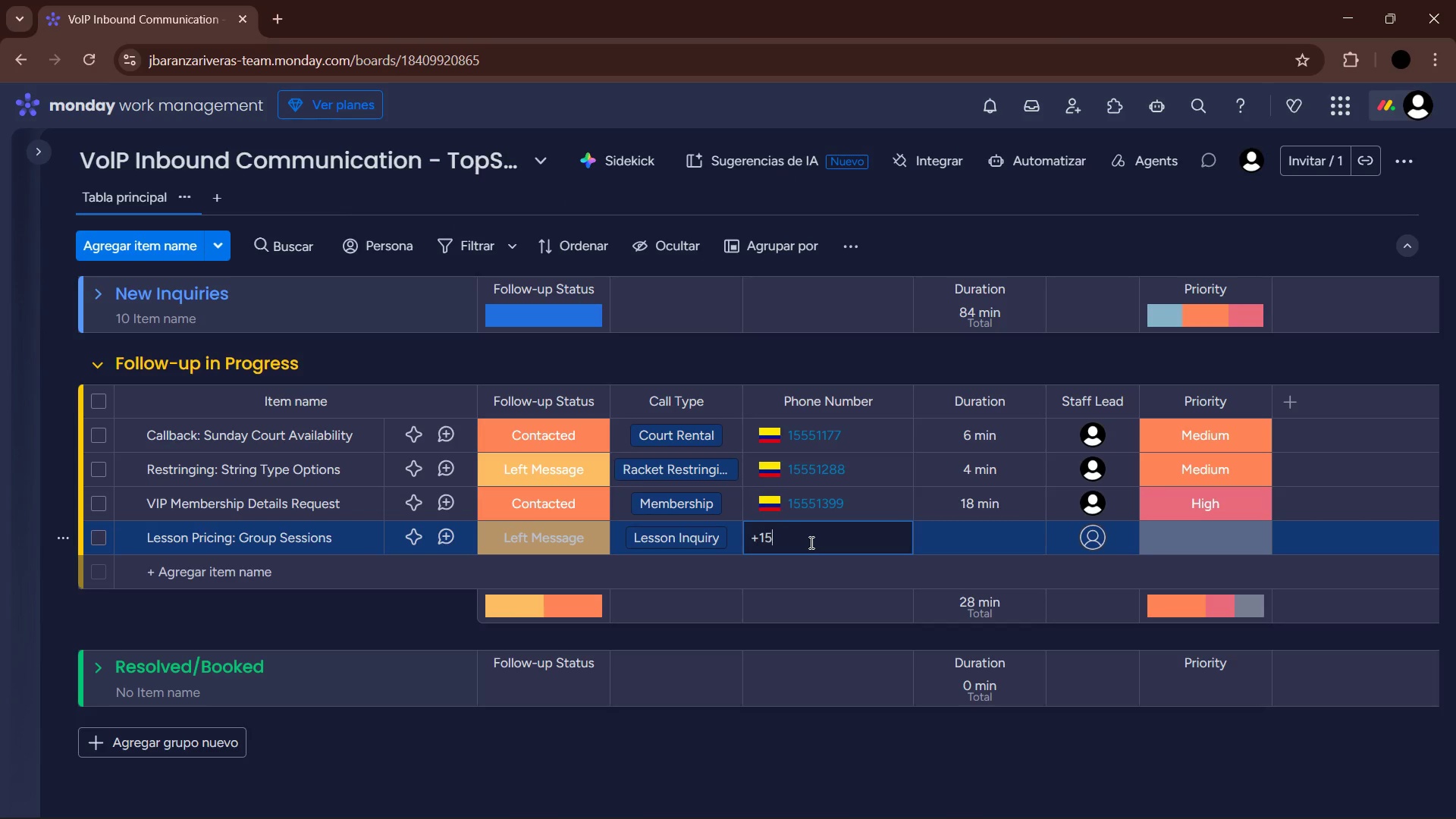 
key(Numpad5)
 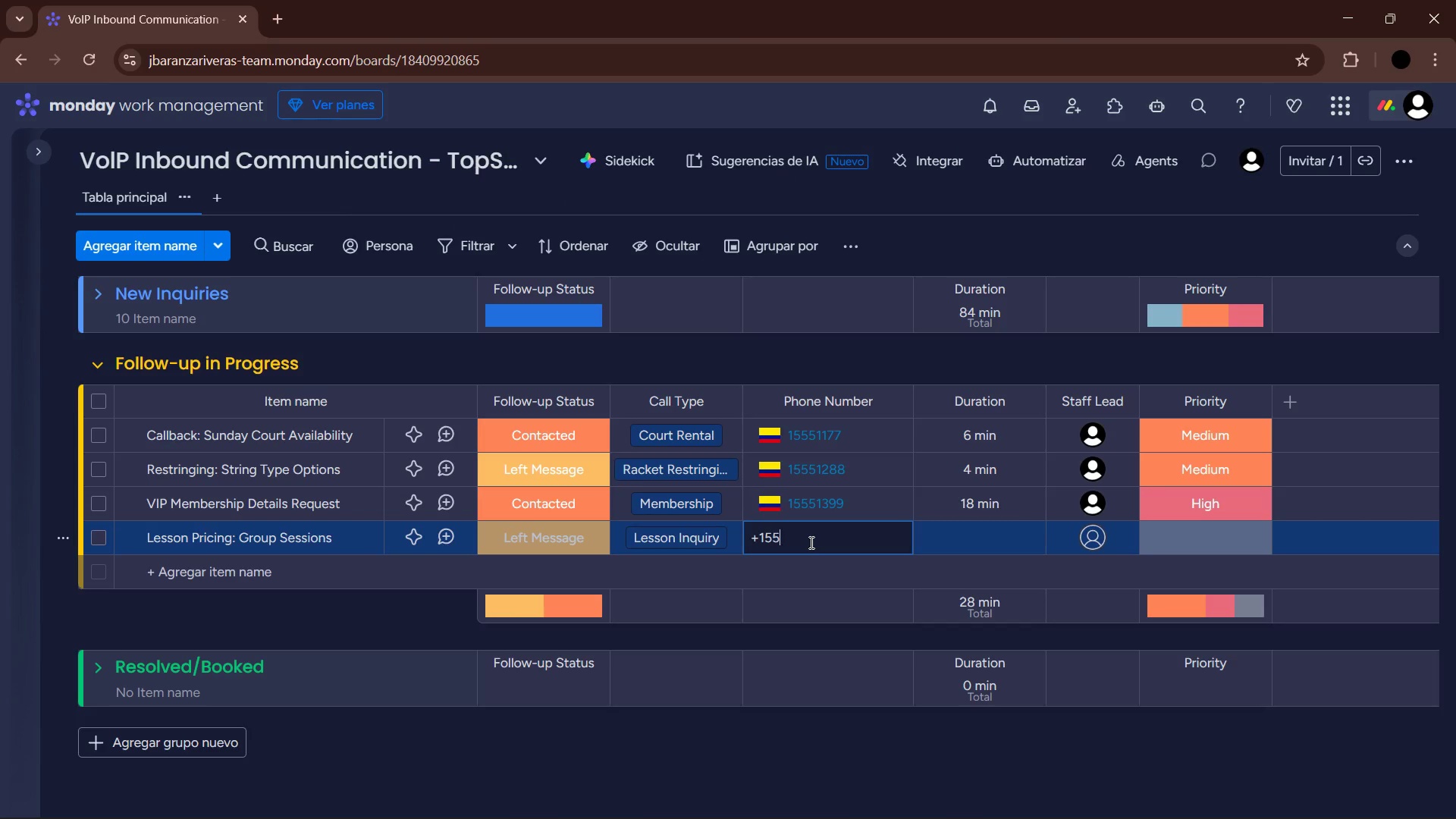 
key(Numpad5)
 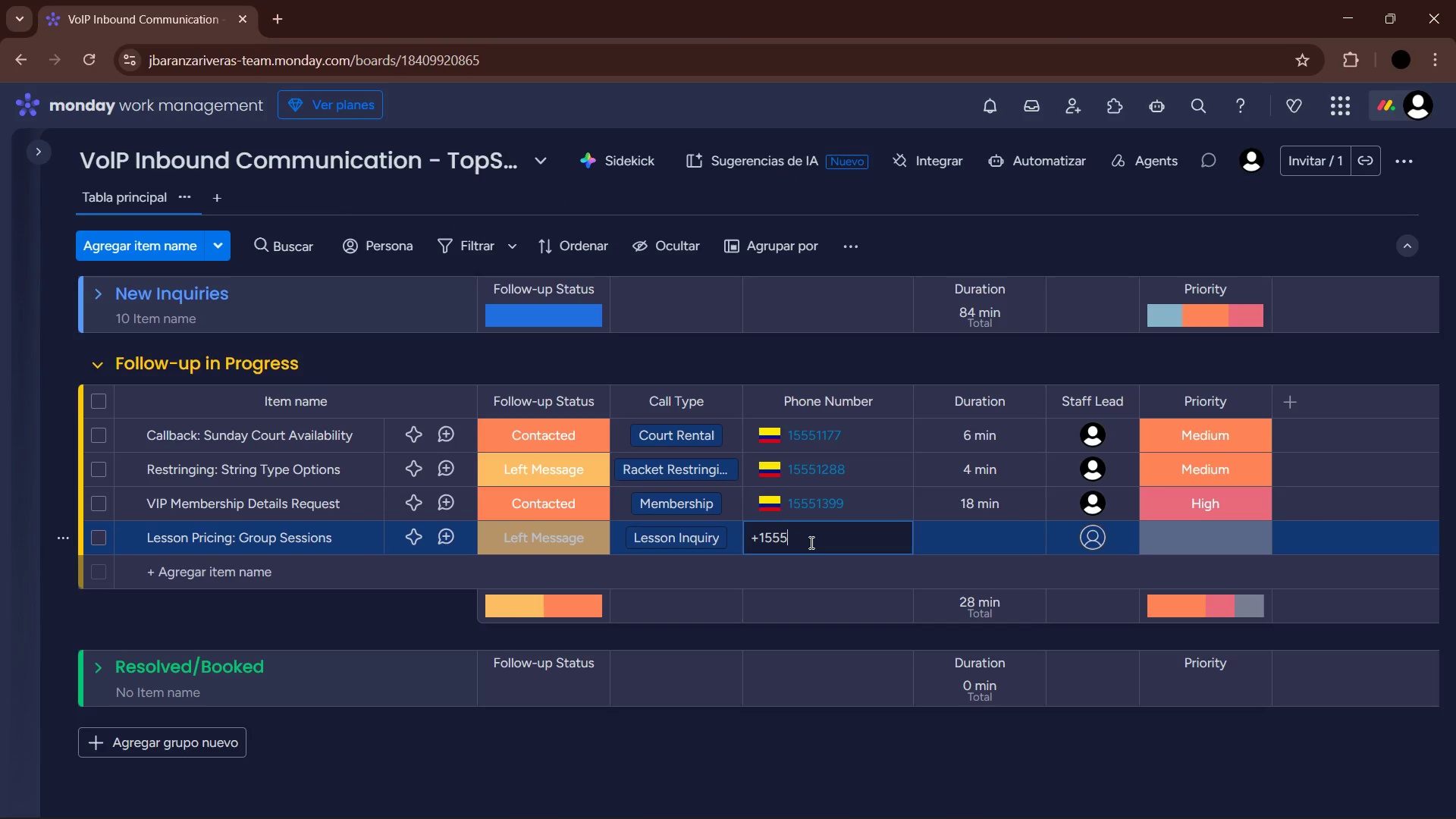 
key(Numpad1)
 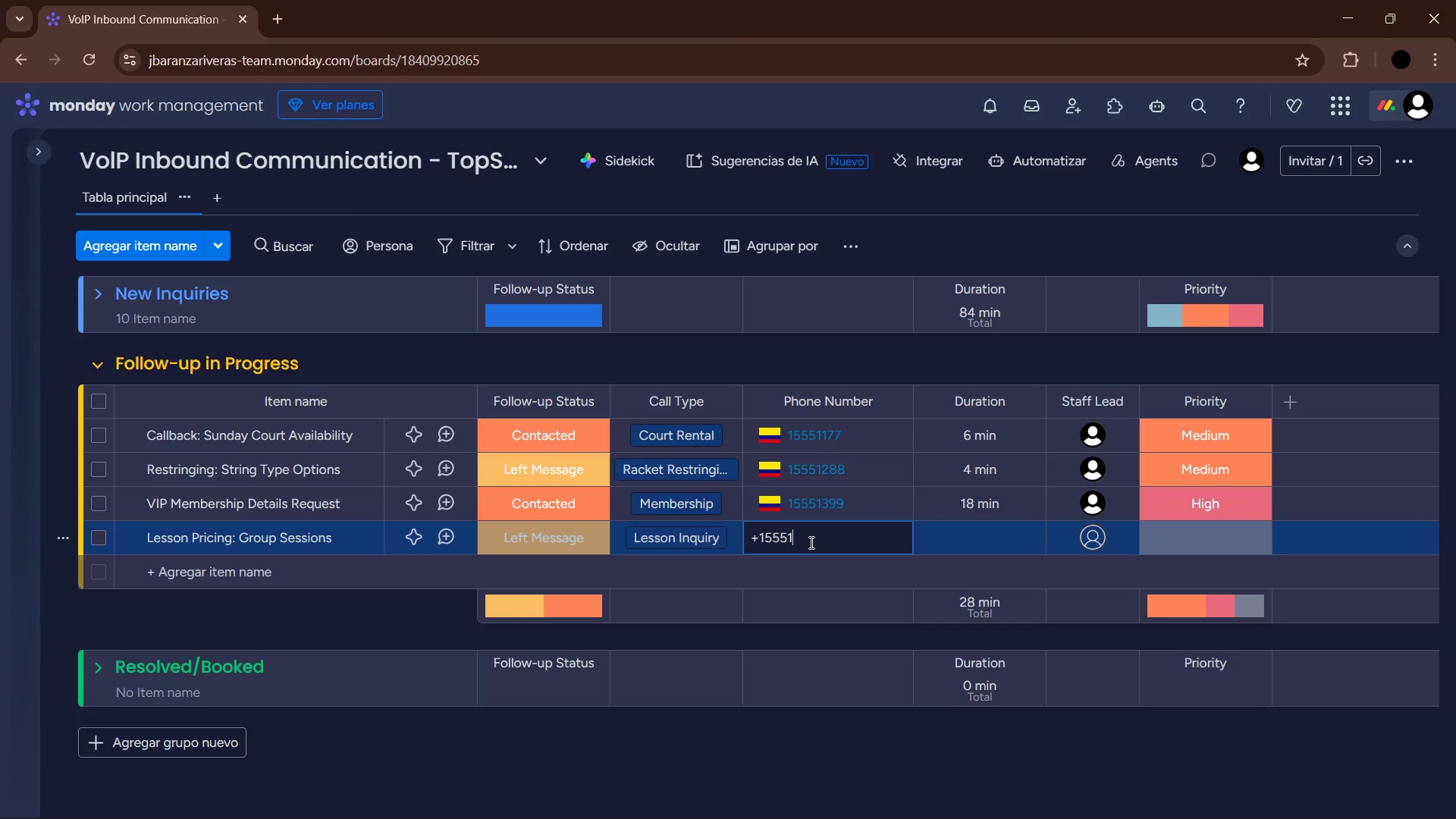 
key(Numpad4)
 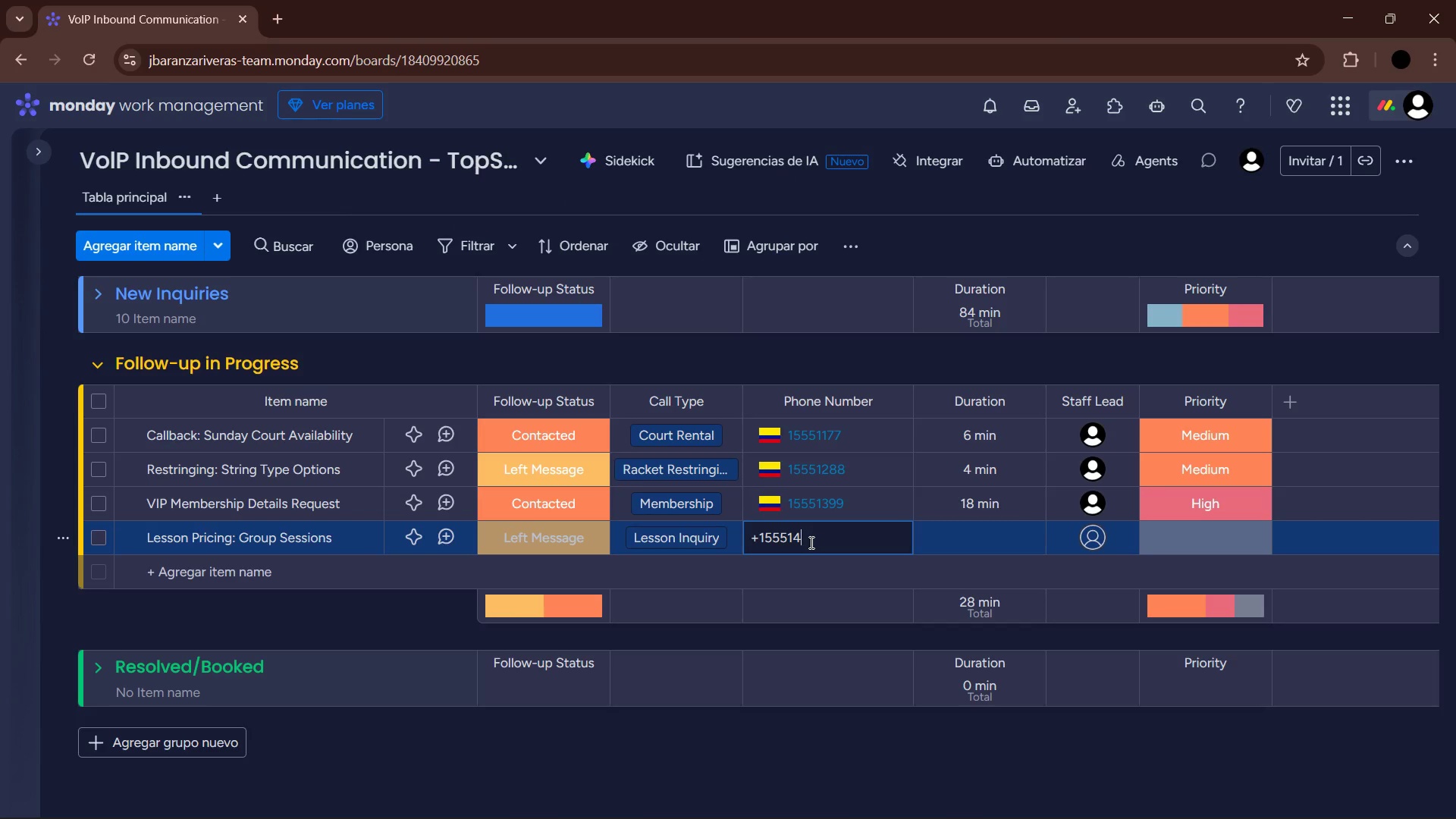 
key(Numpad1)
 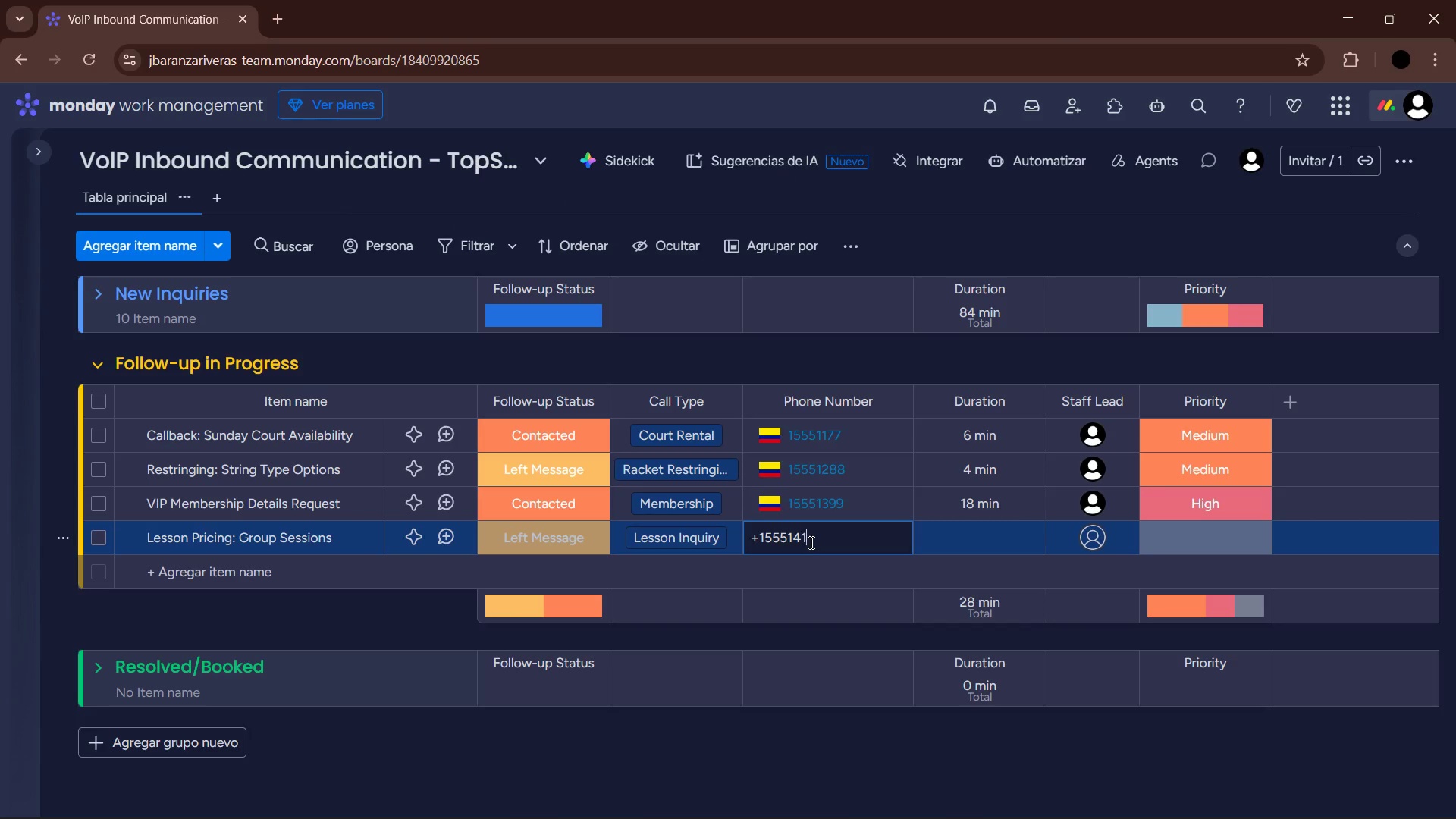 
key(Numpad1)
 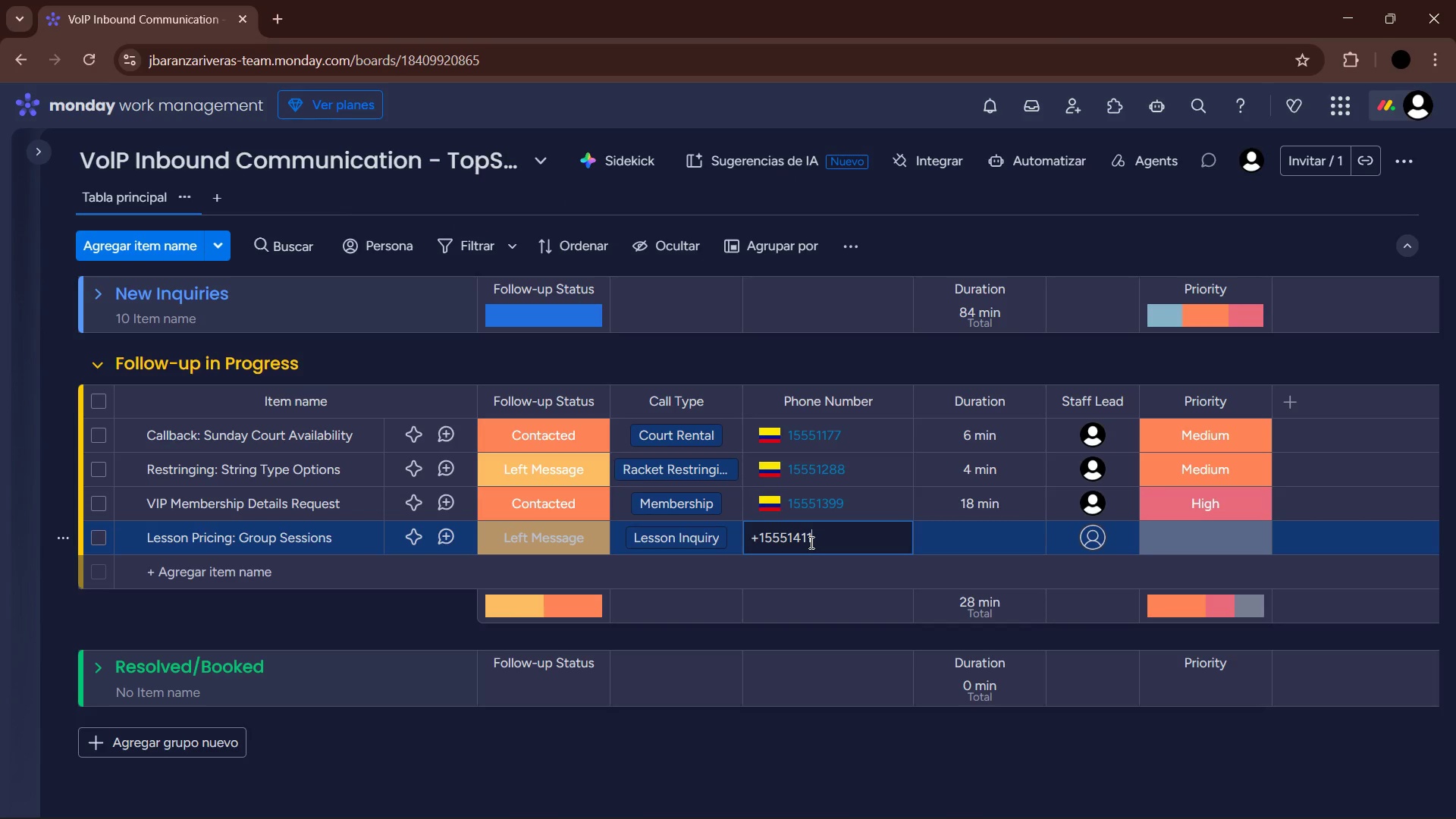 
key(Enter)
 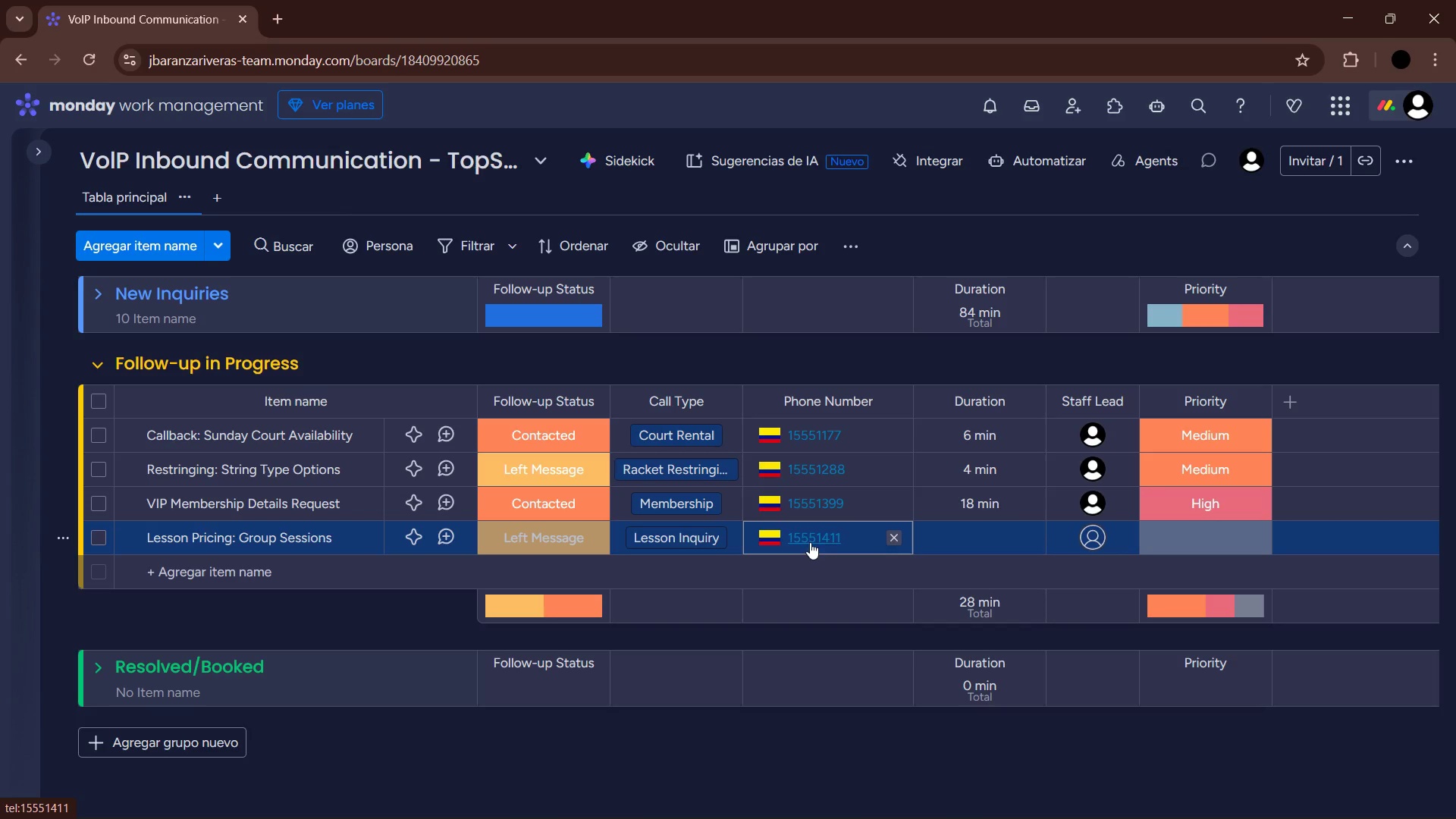 
left_click([943, 540])
 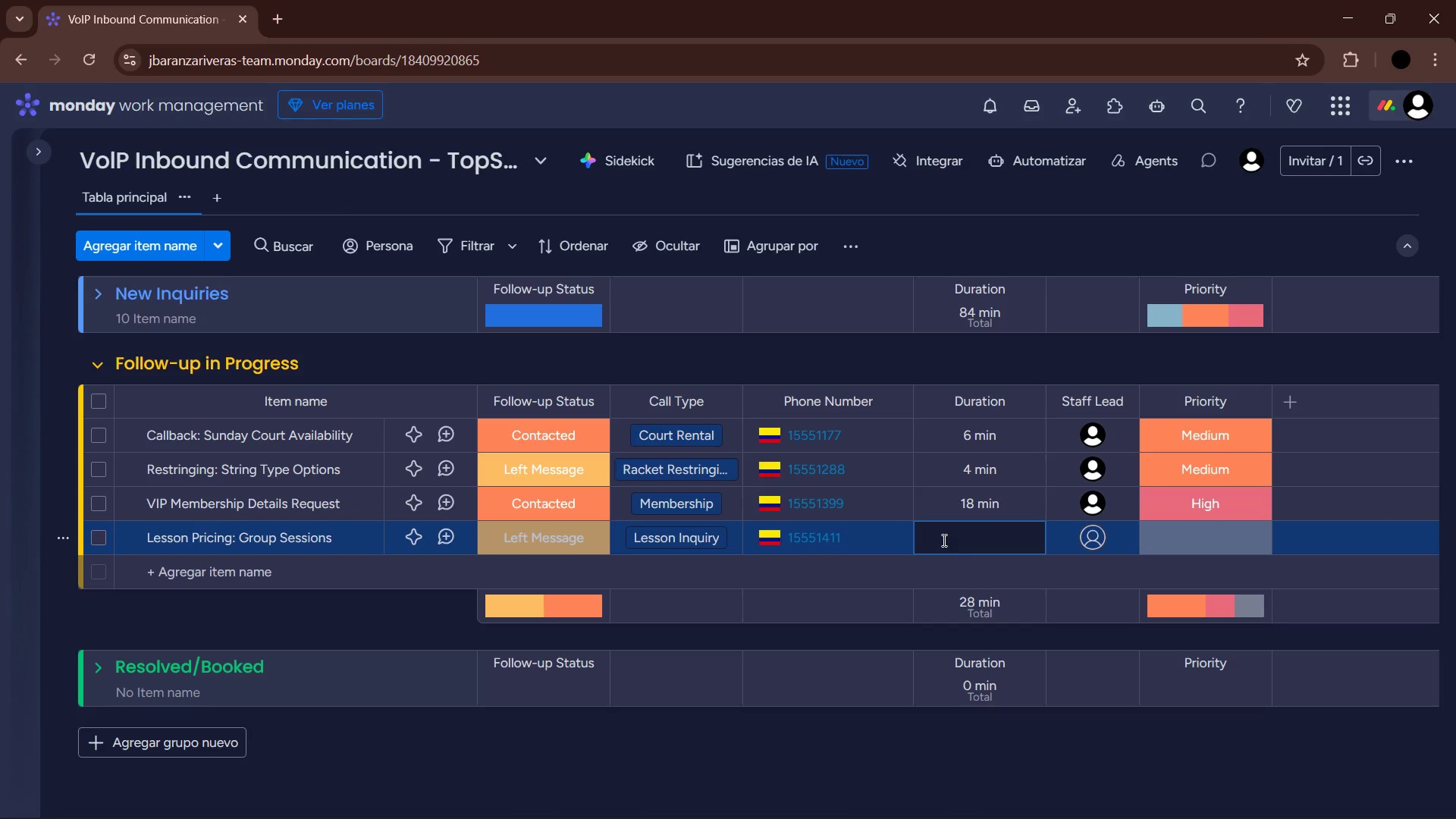 
key(Numpad9)
 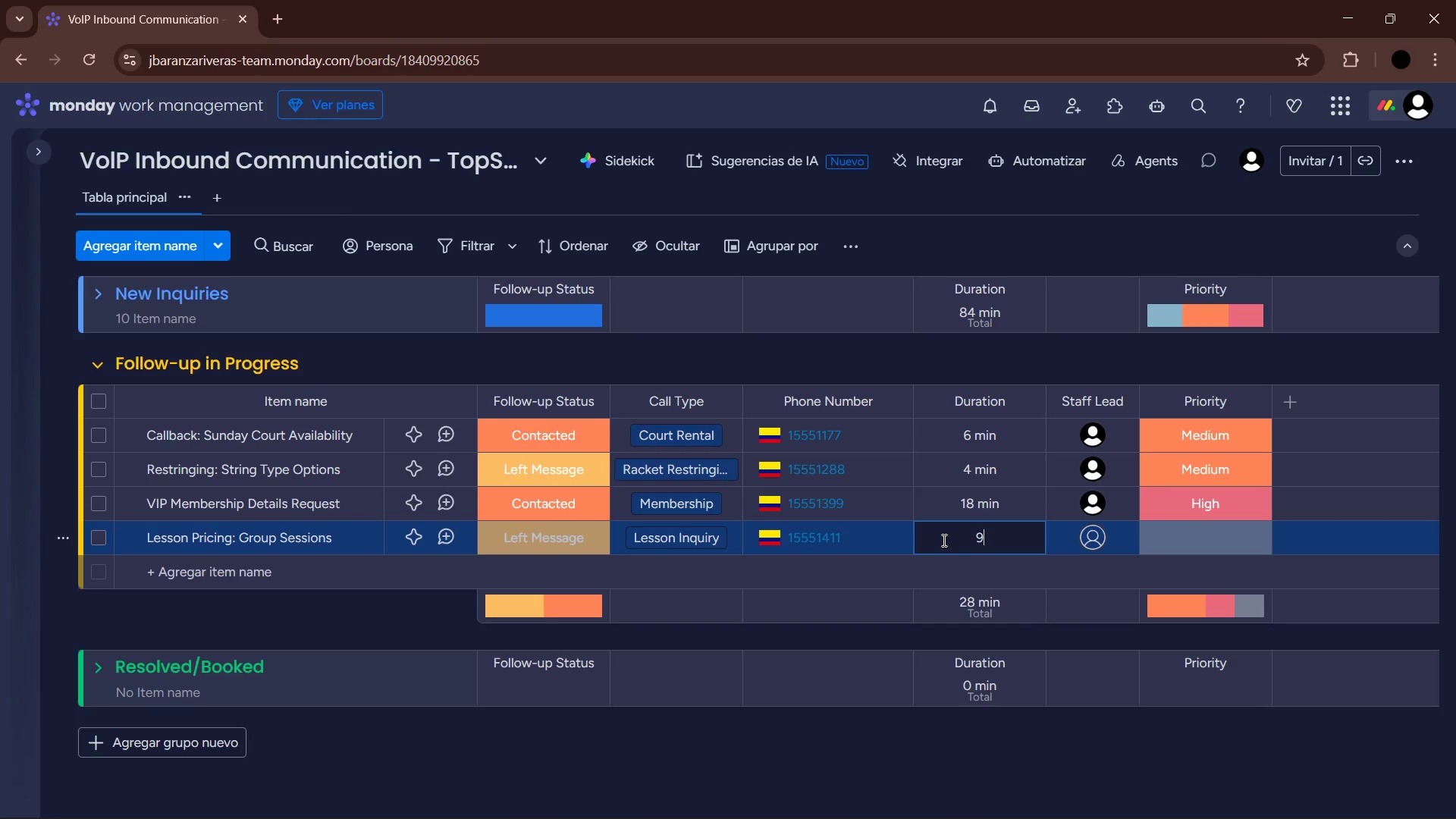 
key(Enter)
 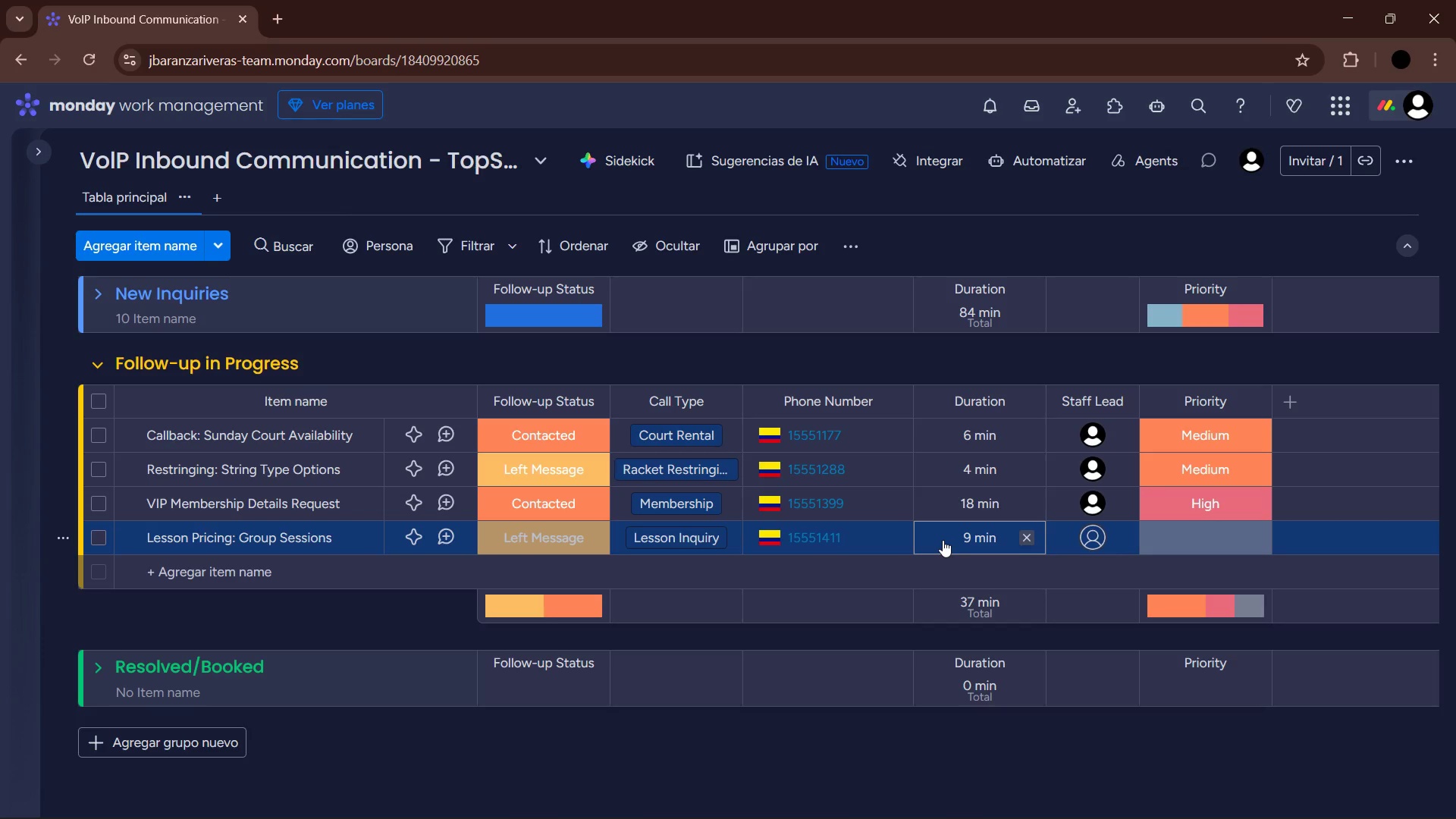 
wait(29.02)
 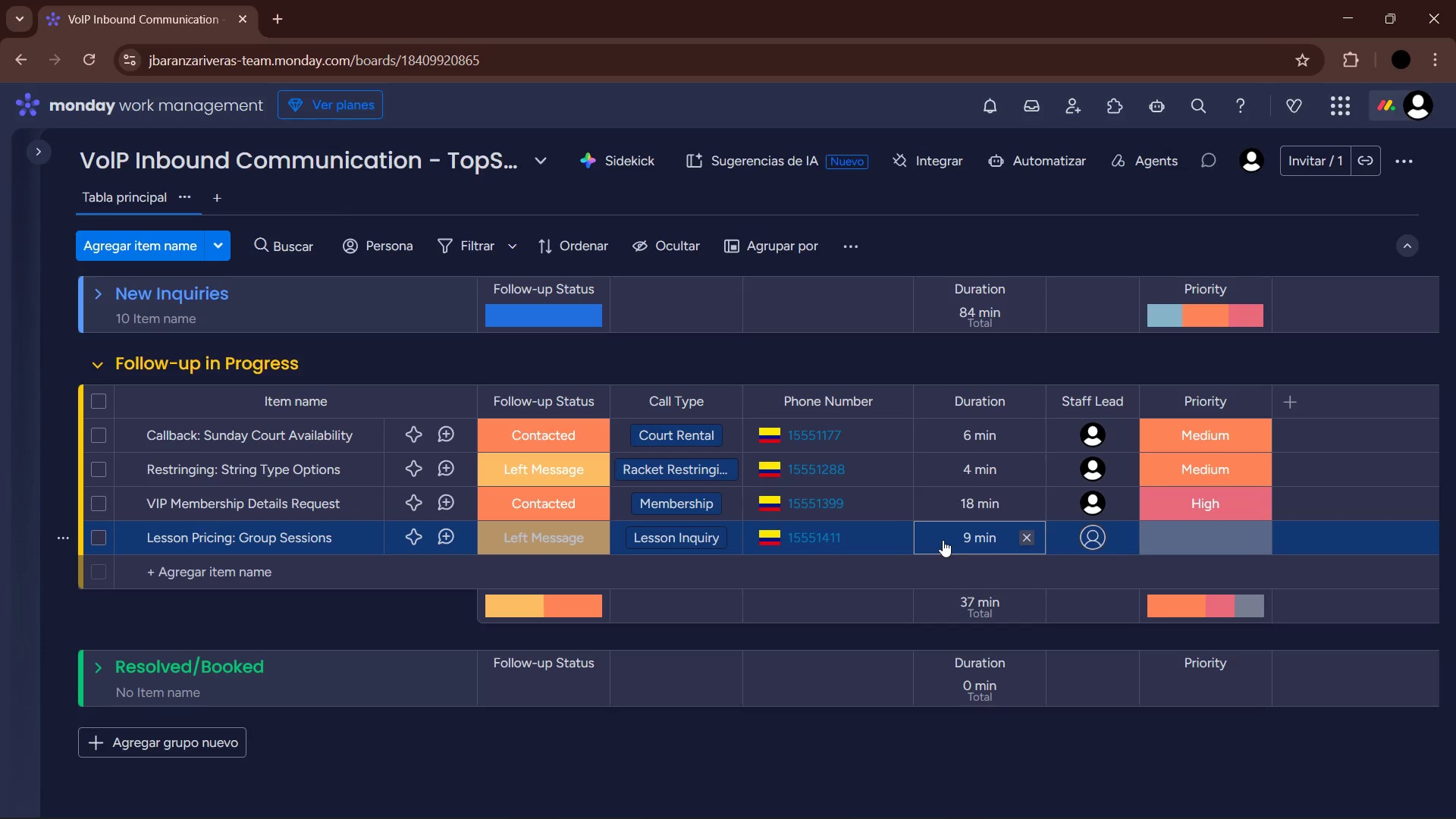 
mouse_move([1192, 514])
 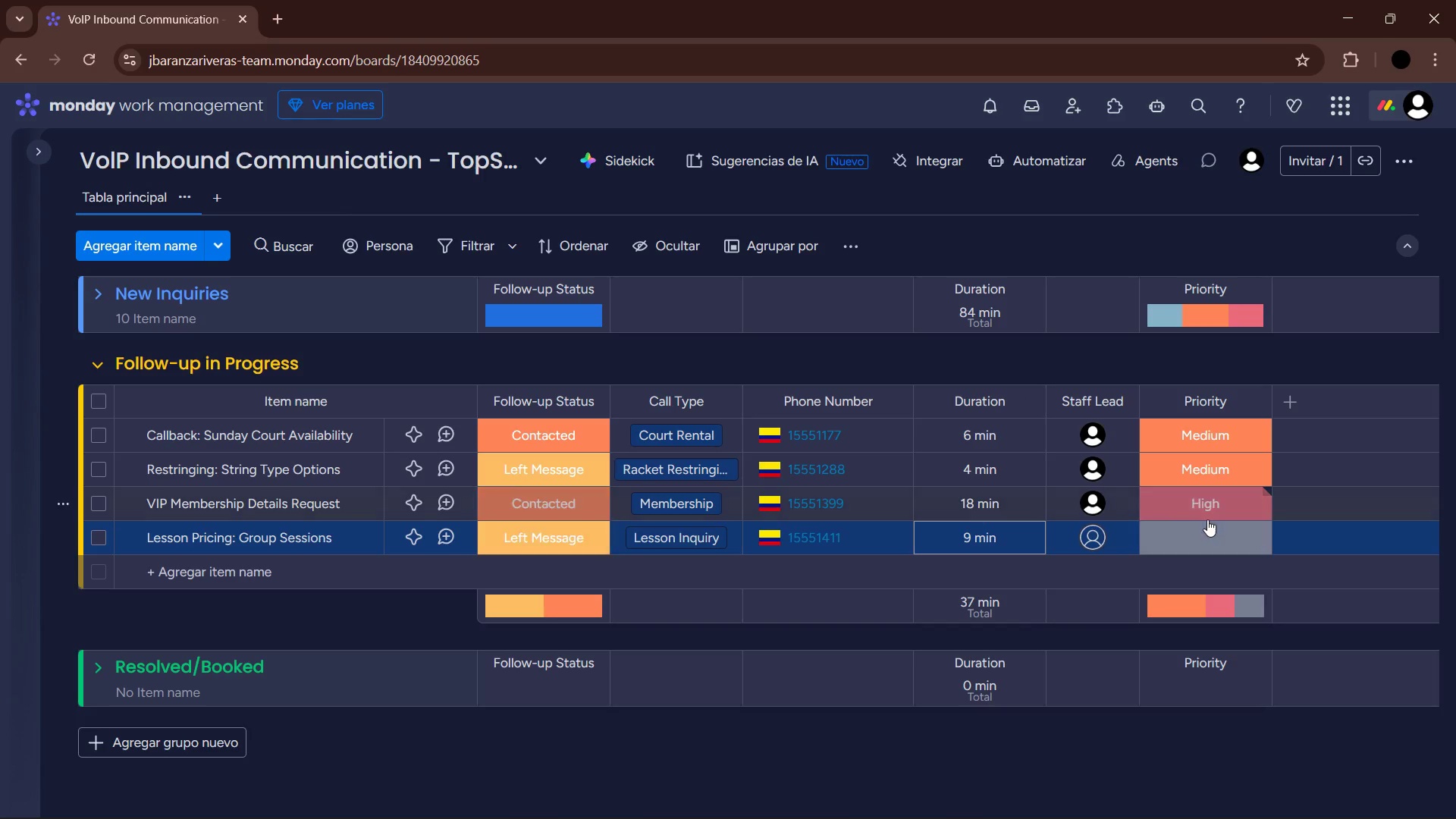 
left_click([1207, 534])
 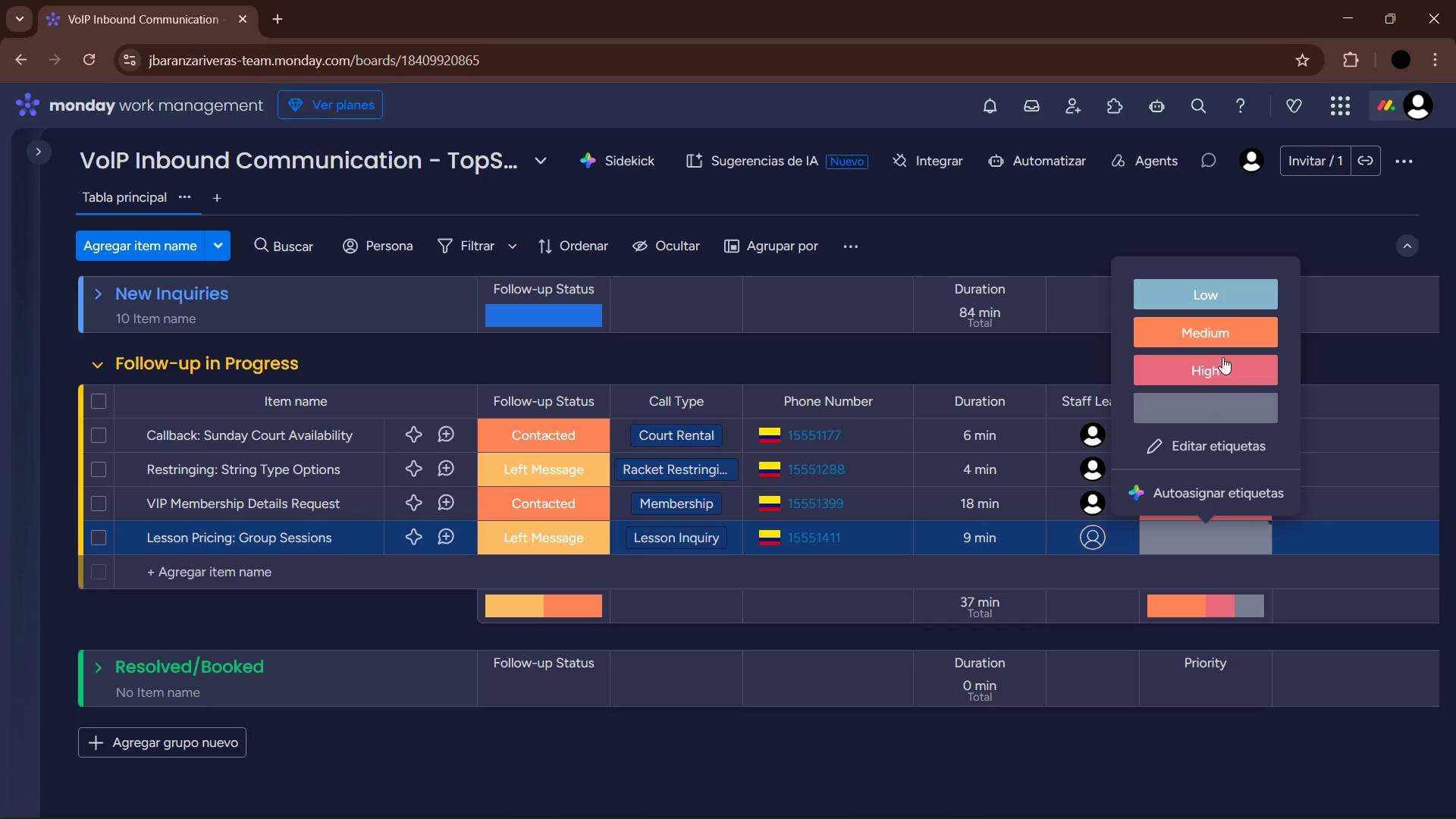 
left_click([1240, 289])
 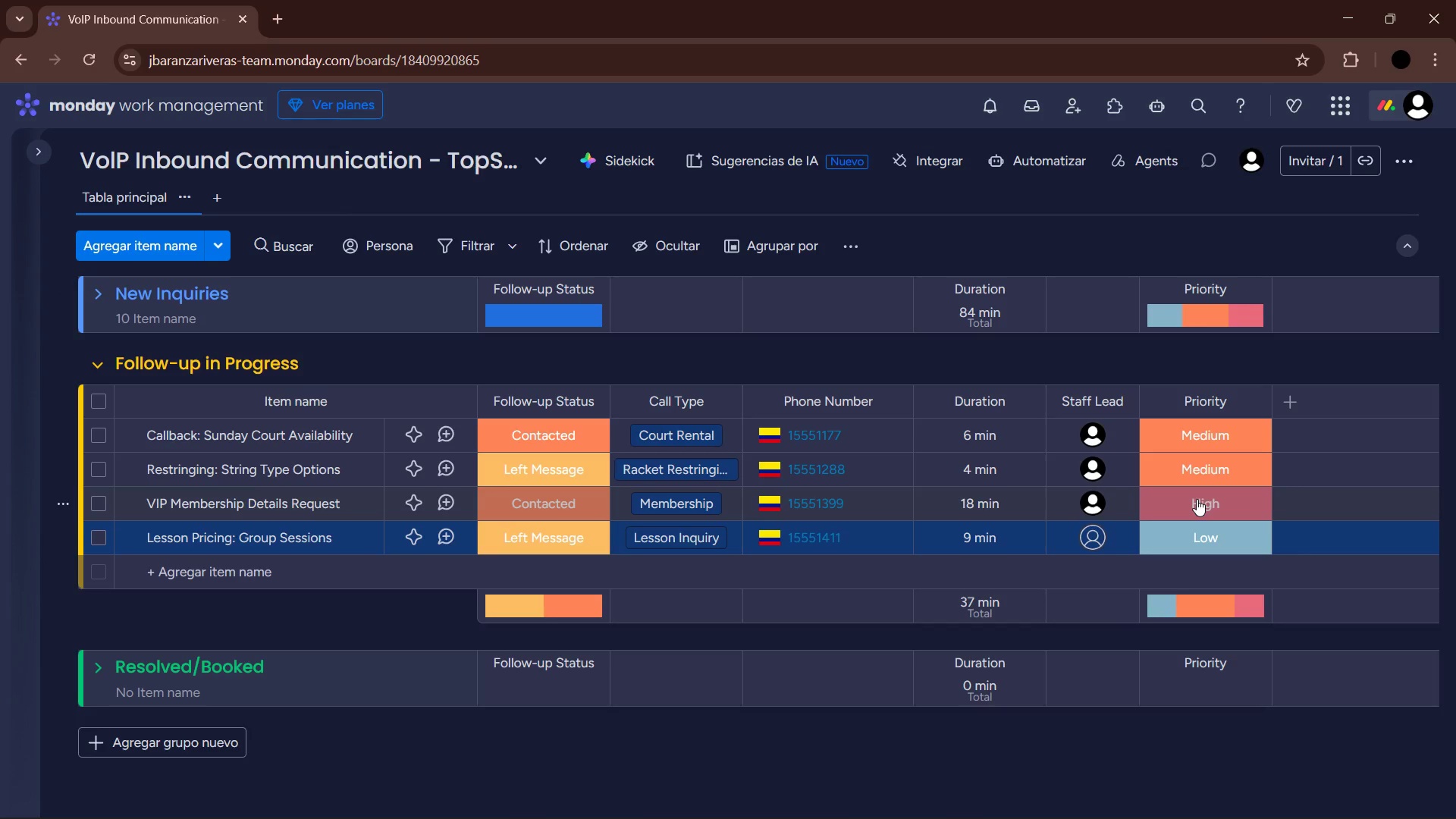 
wait(23.98)
 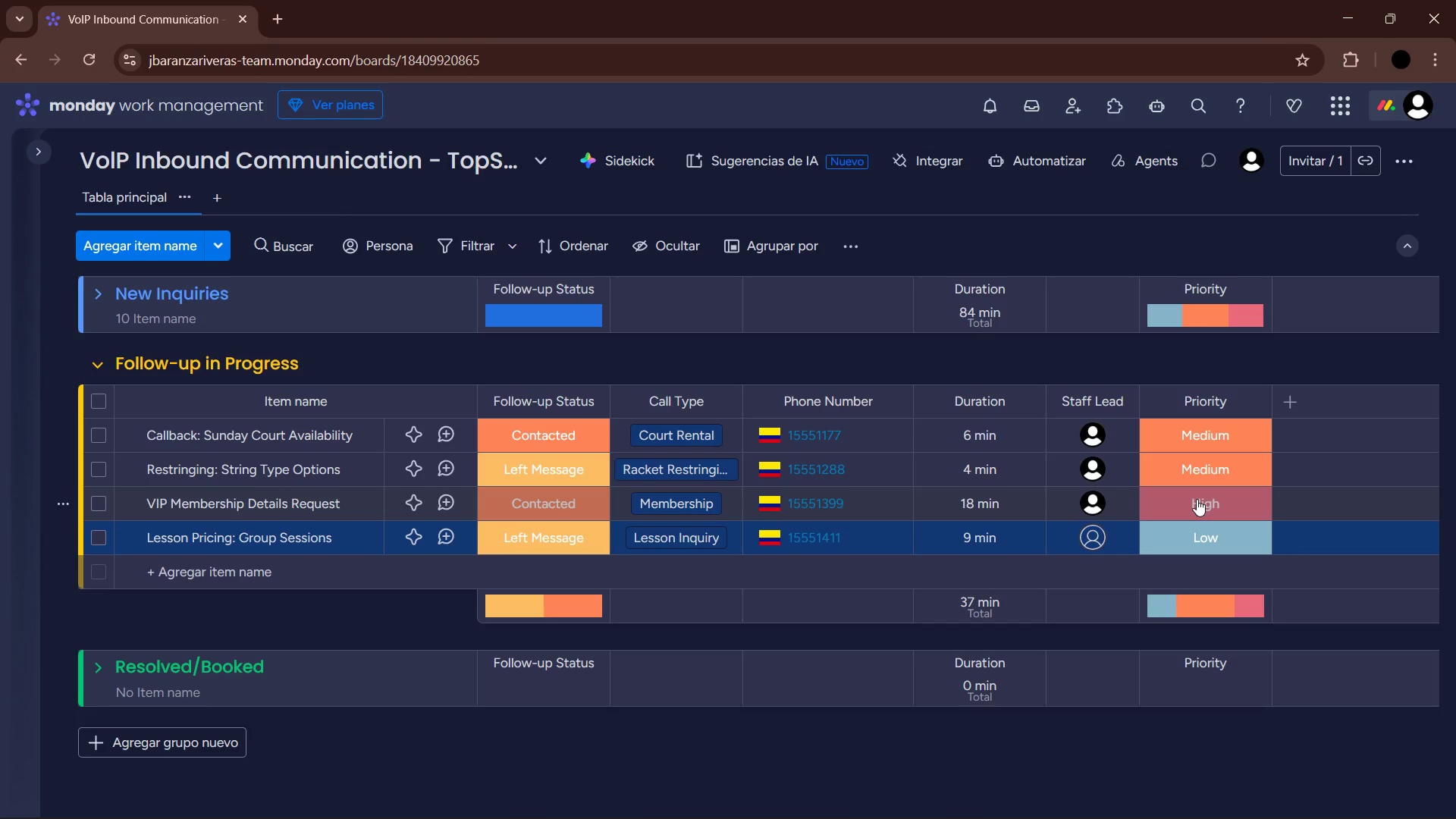 
left_click([264, 579])
 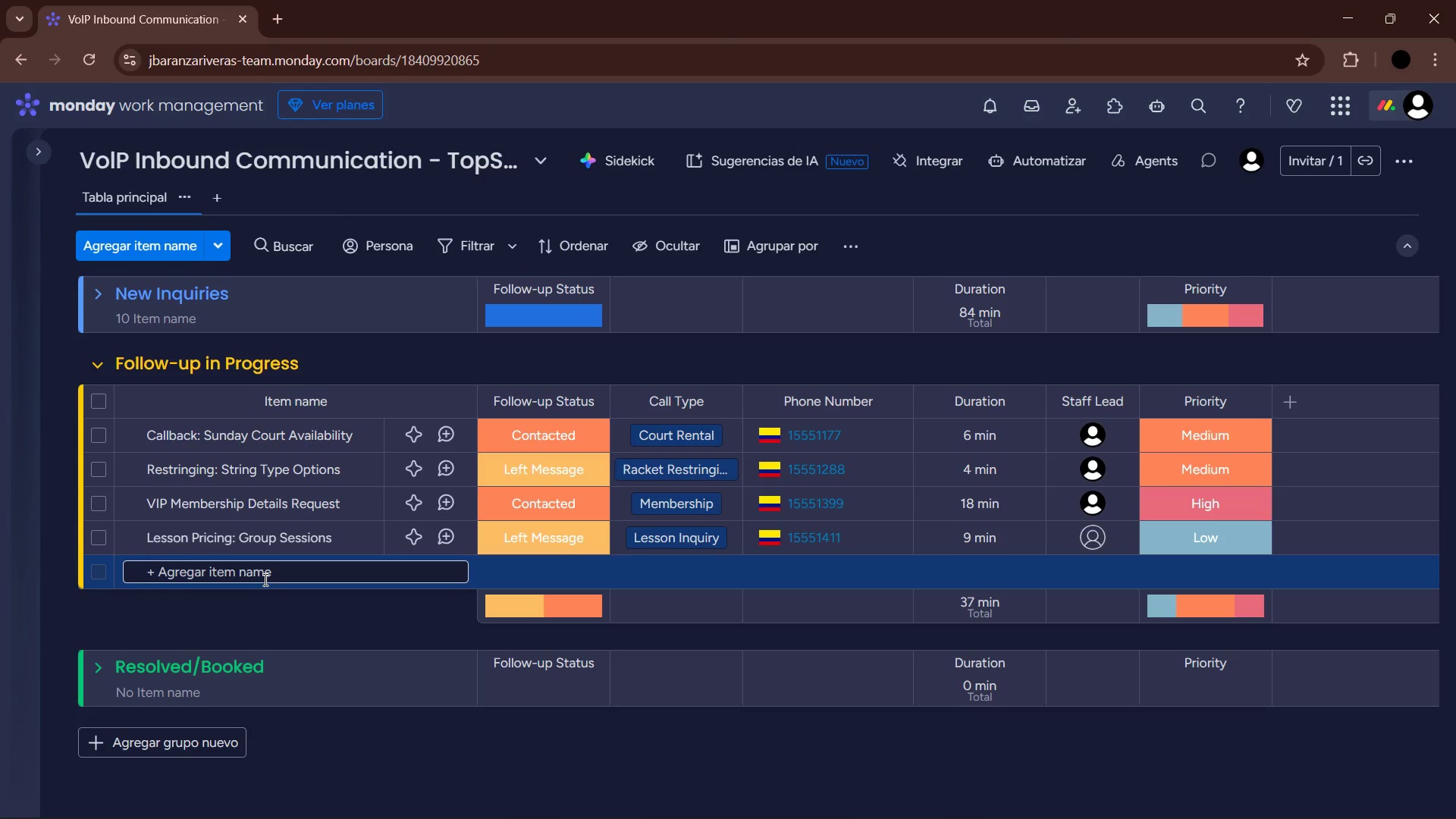 
type(Inquiry> Indoor Pickeball Shoes)
 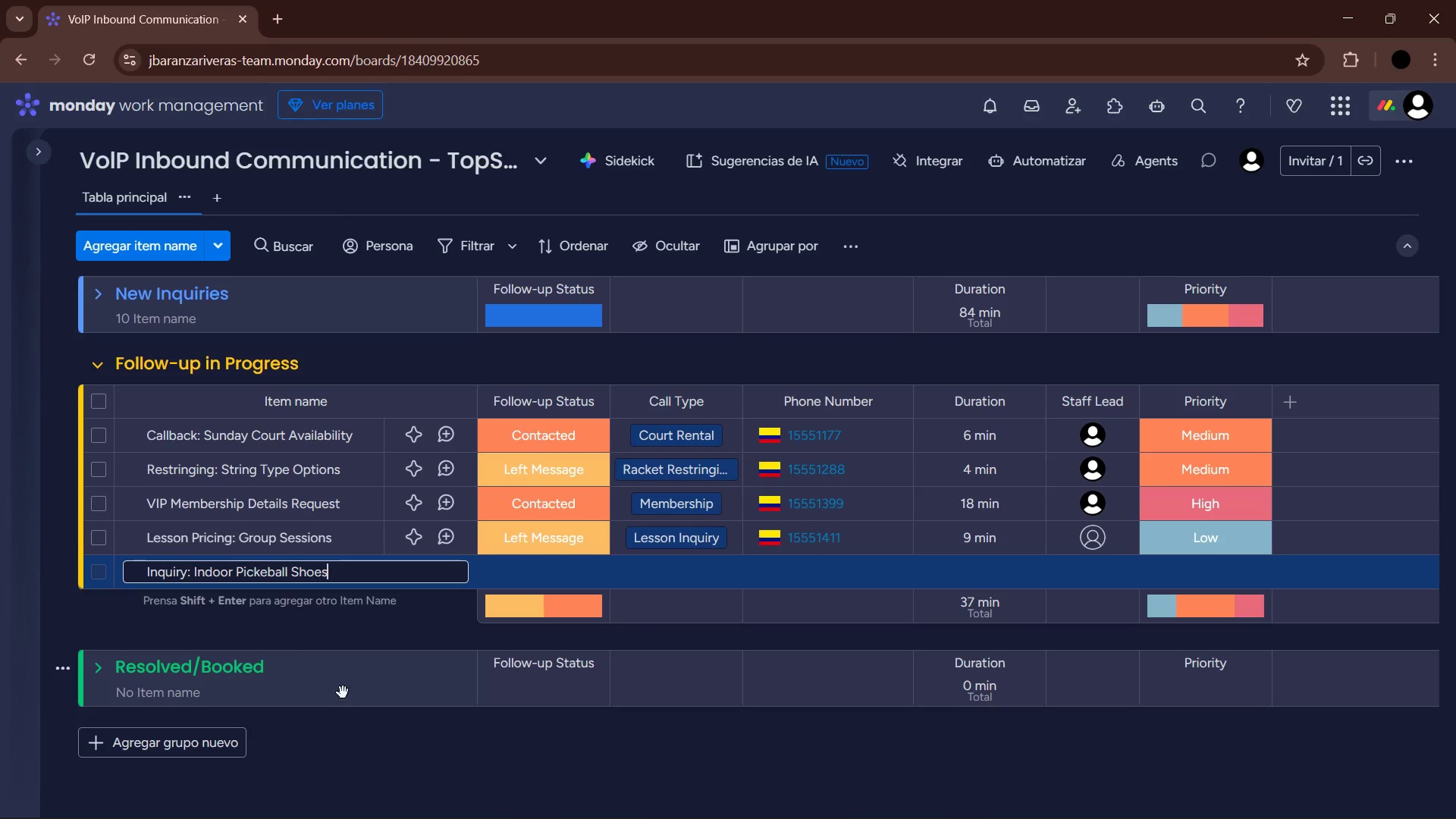 
left_click([380, 633])
 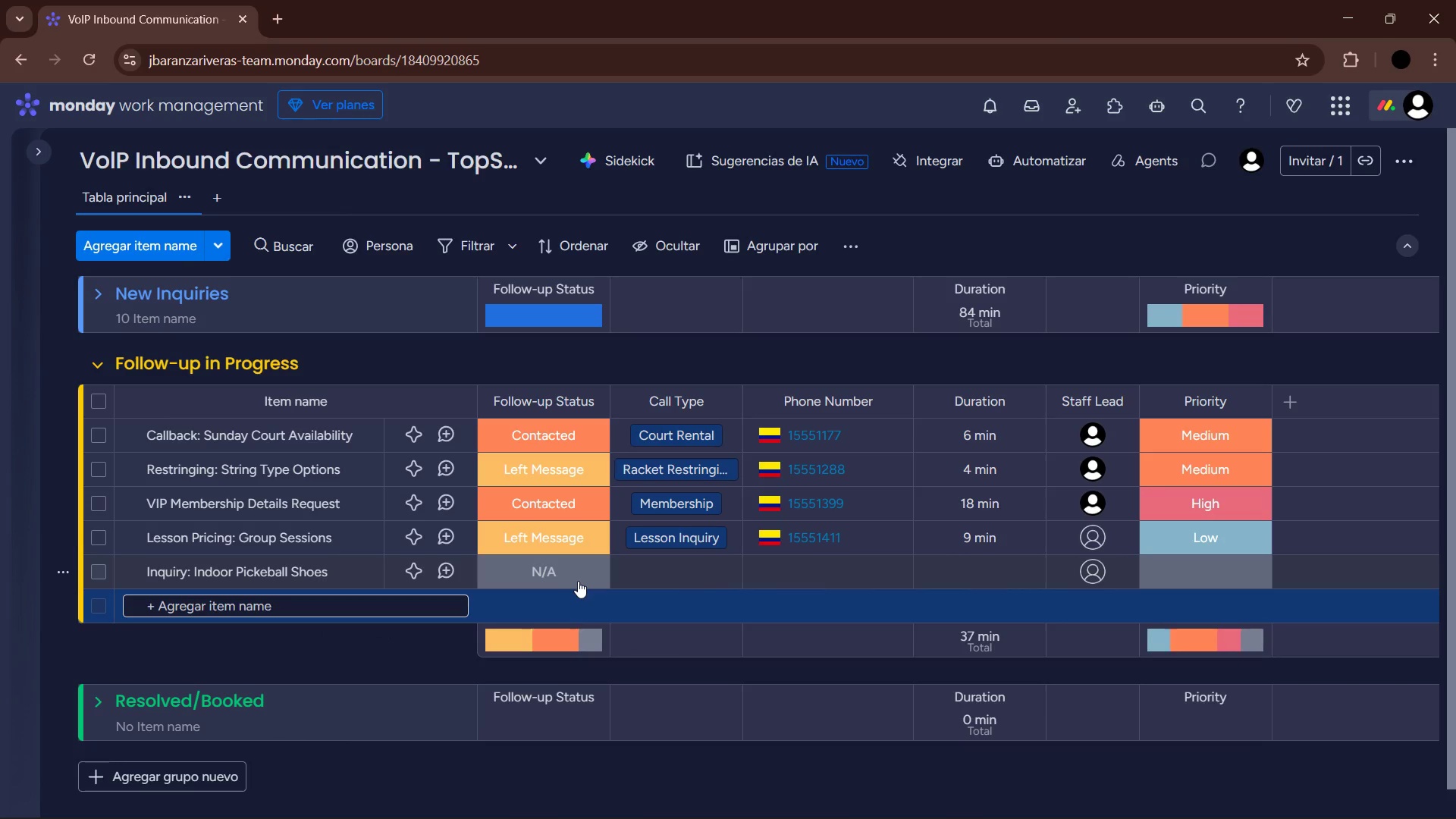 
left_click([569, 581])
 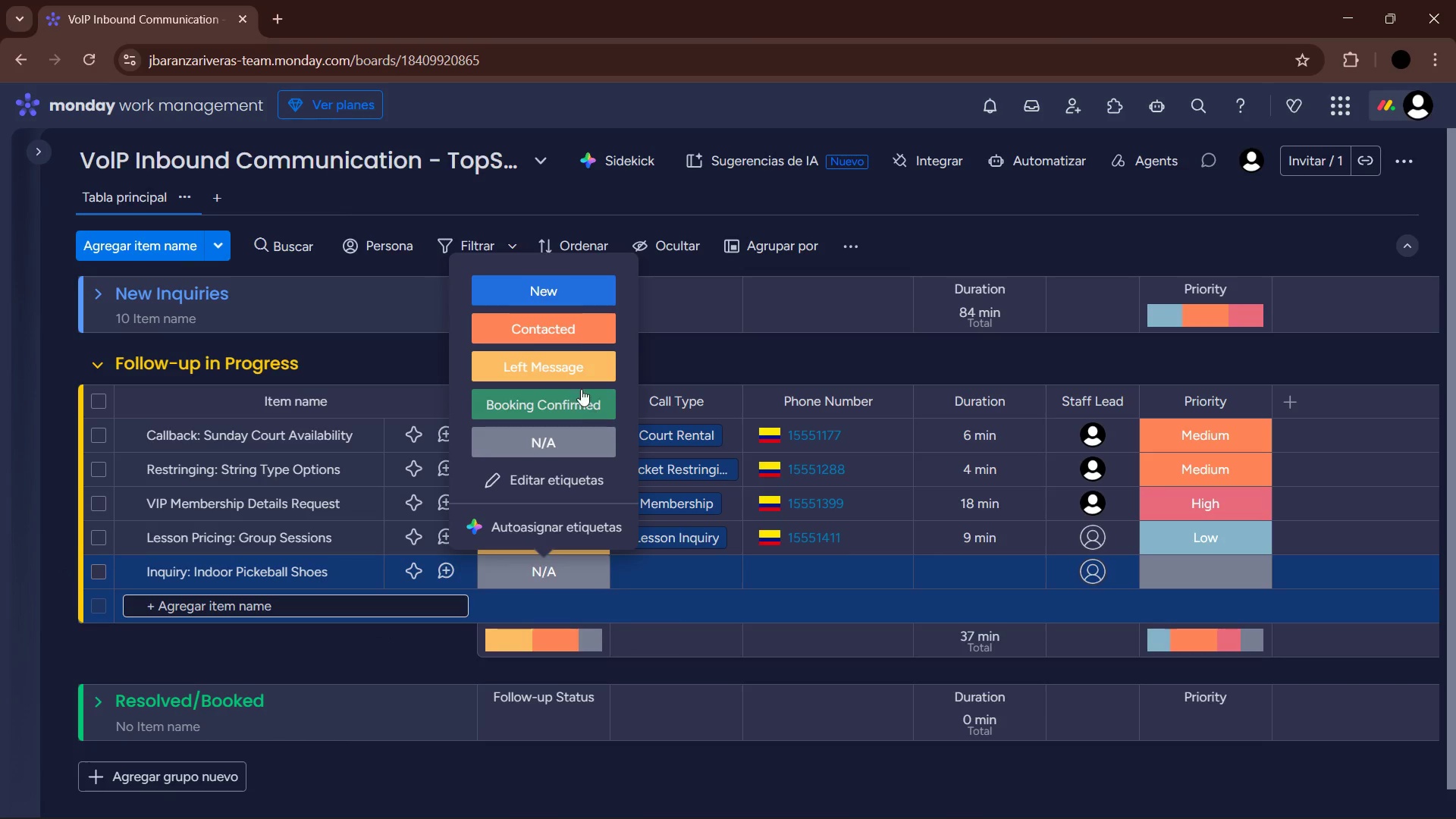 
left_click([573, 331])
 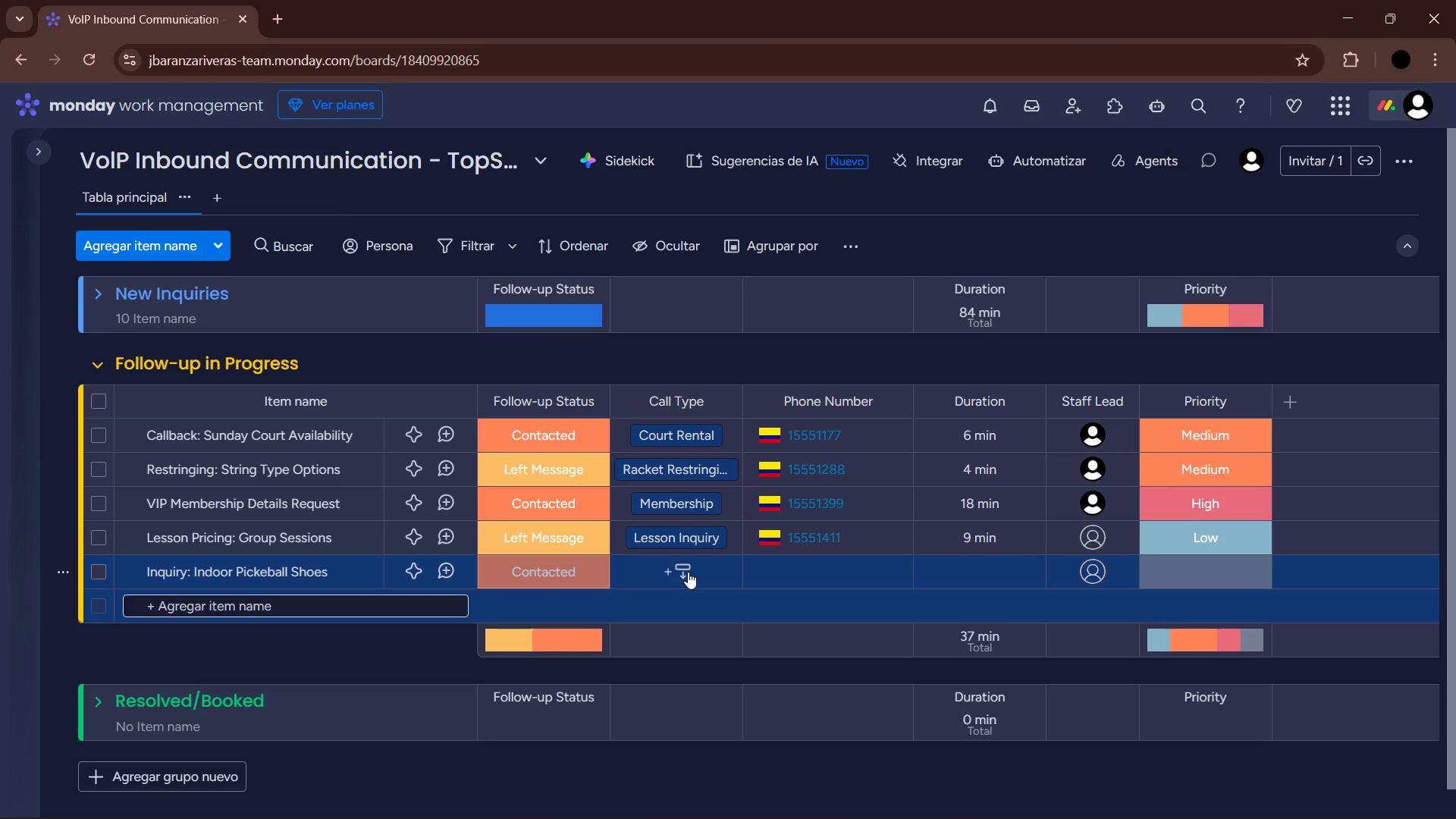 
wait(5.02)
 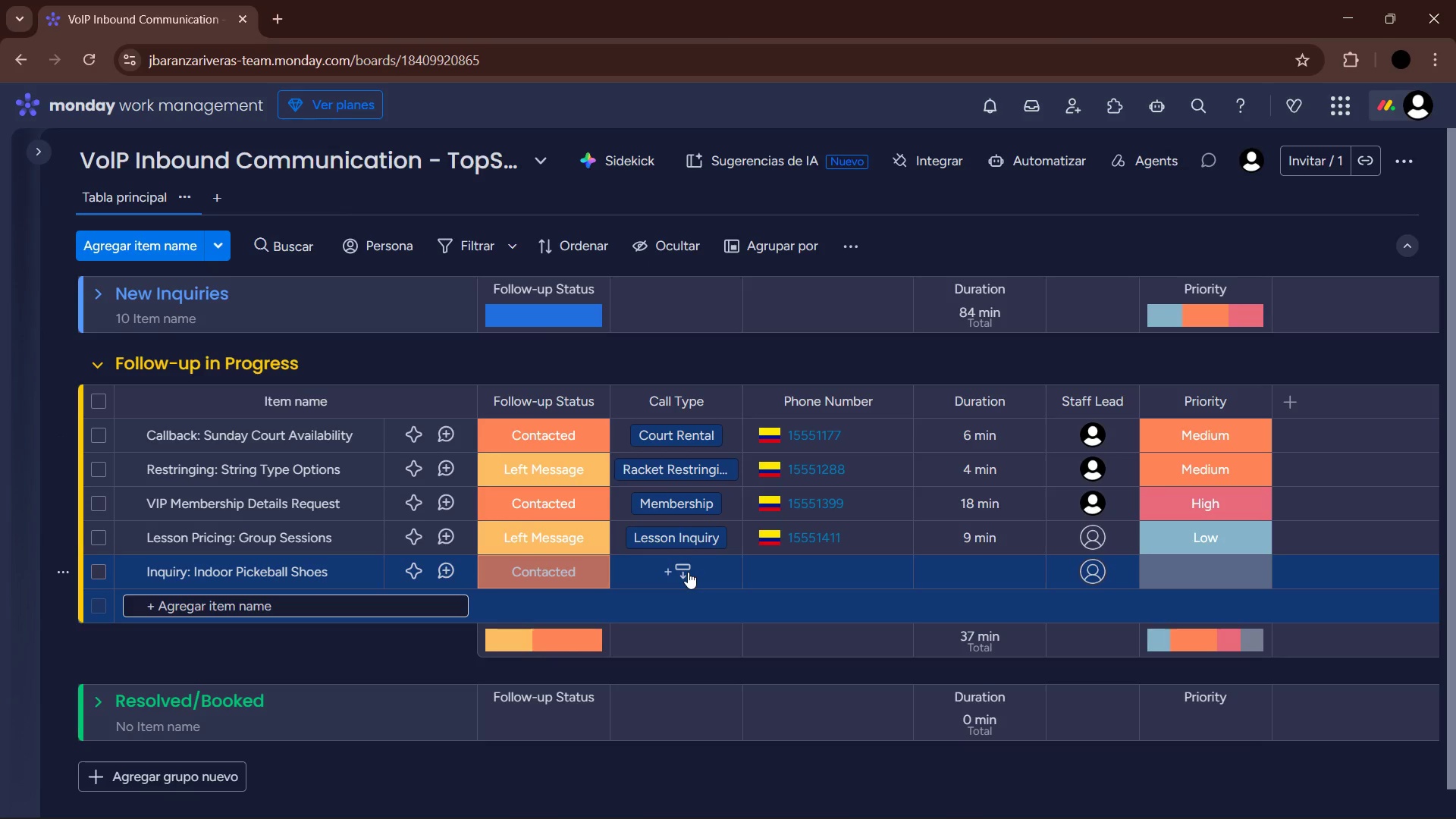 
left_click([688, 572])
 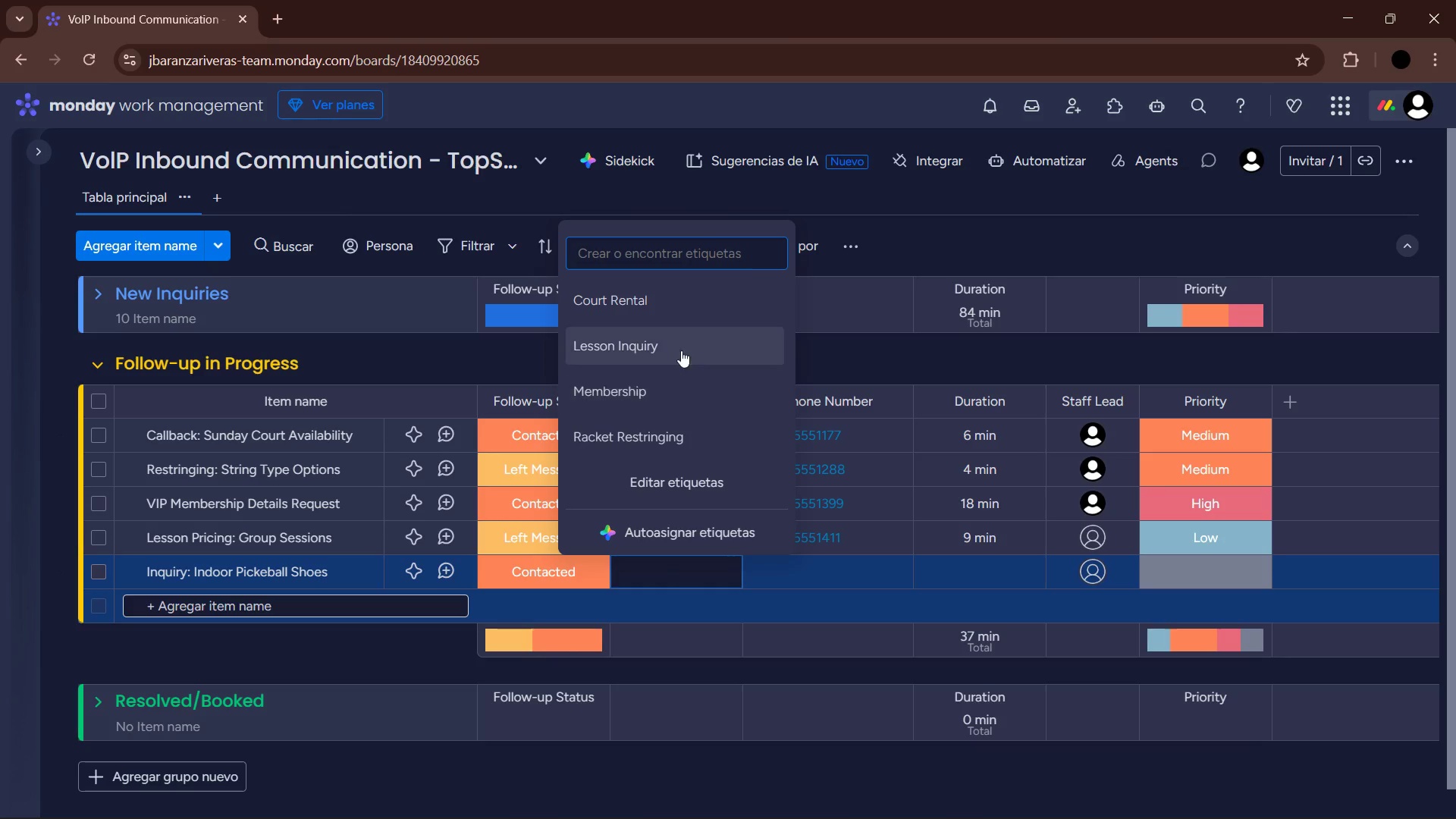 
left_click([675, 312])
 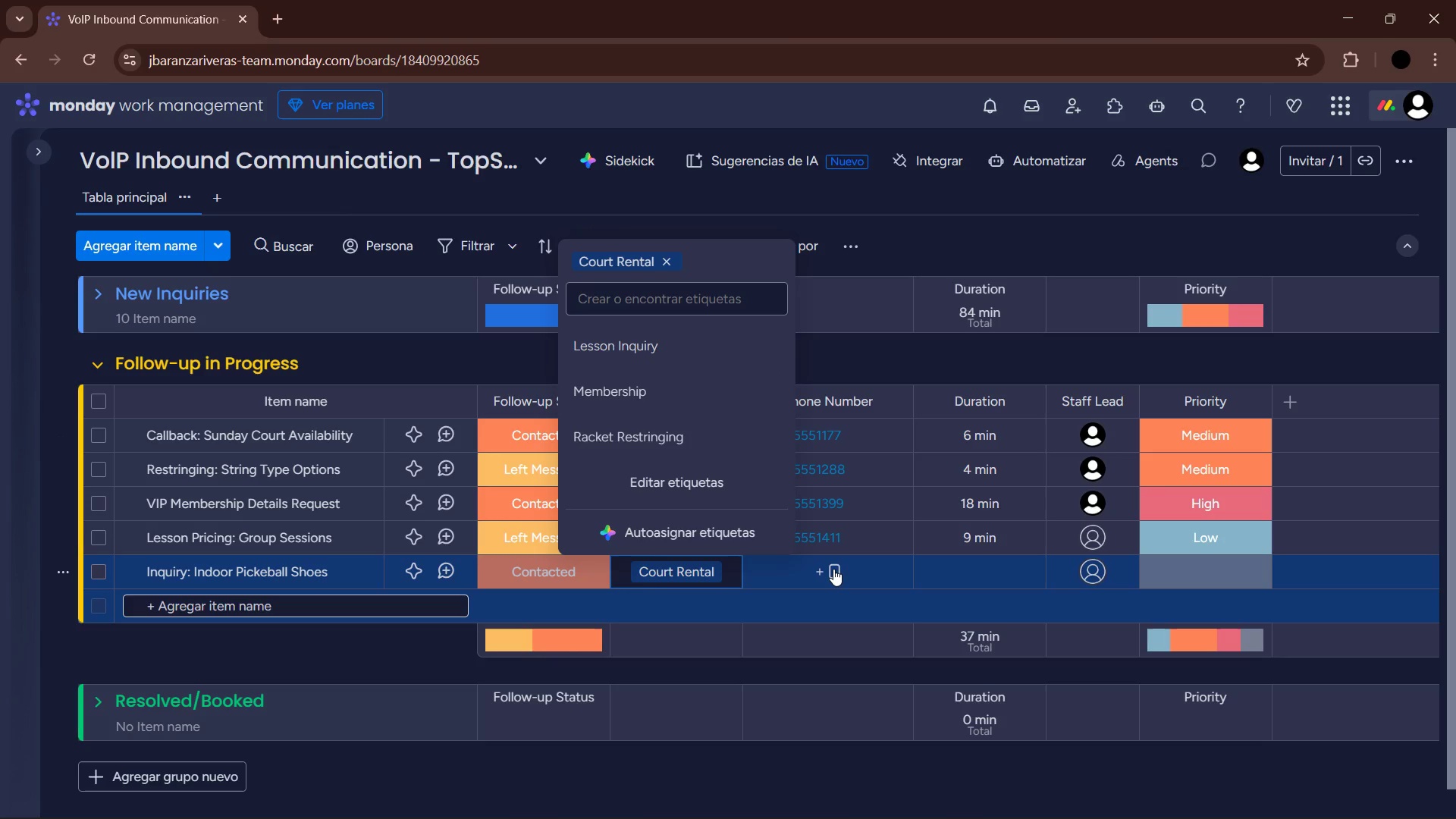 
left_click([833, 569])
 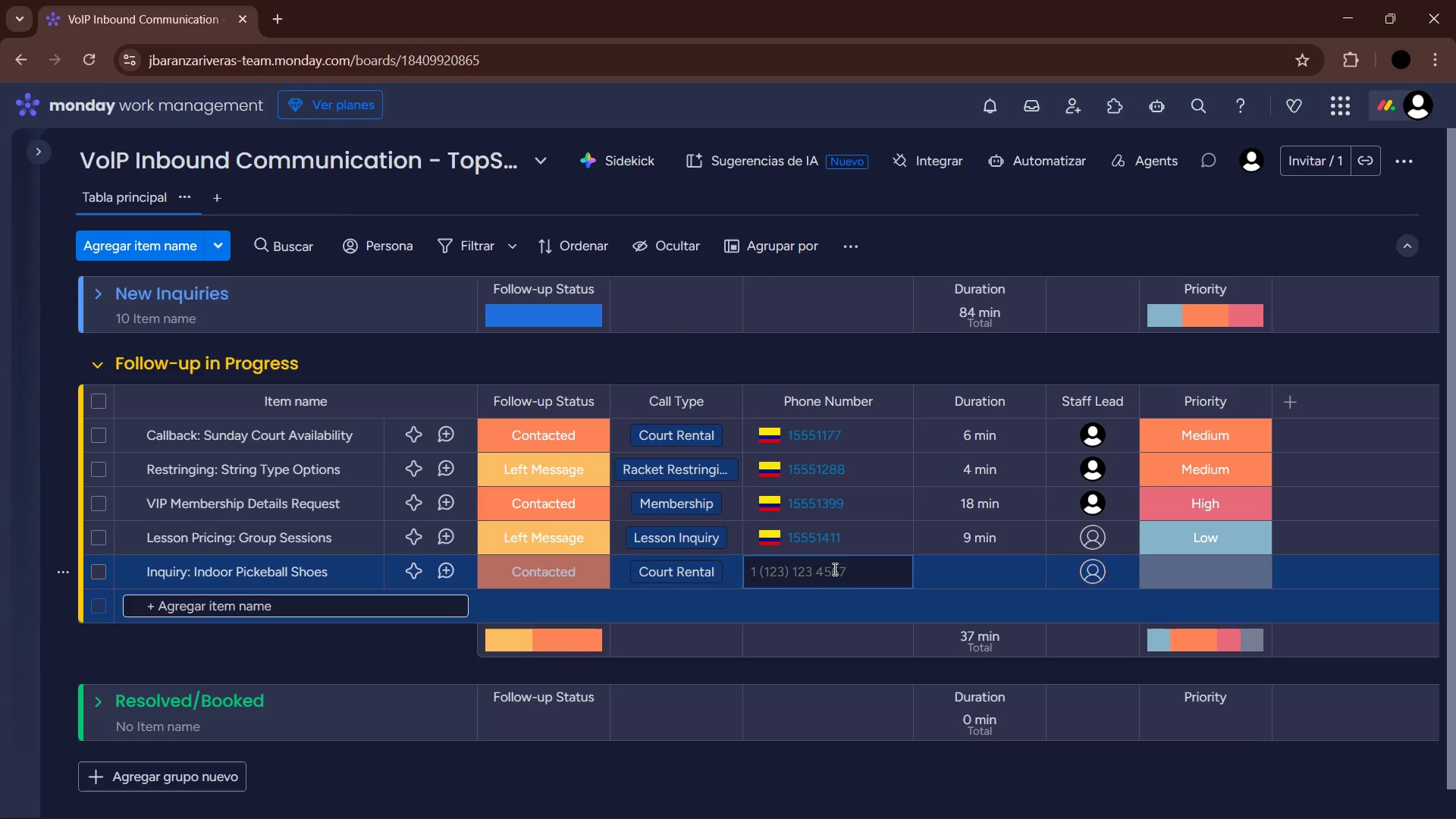 
key(NumpadAdd)
 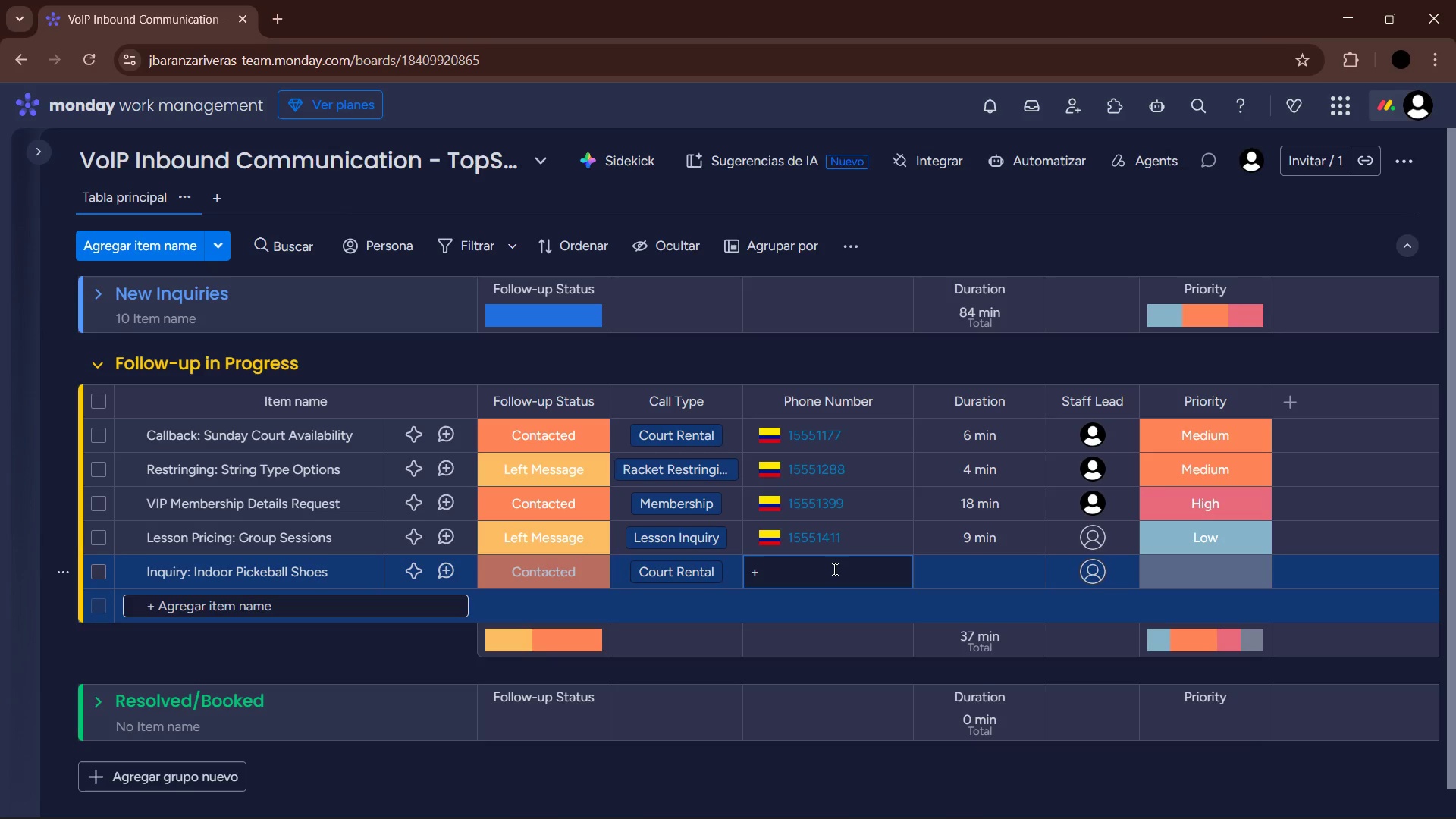 
key(Numpad1)
 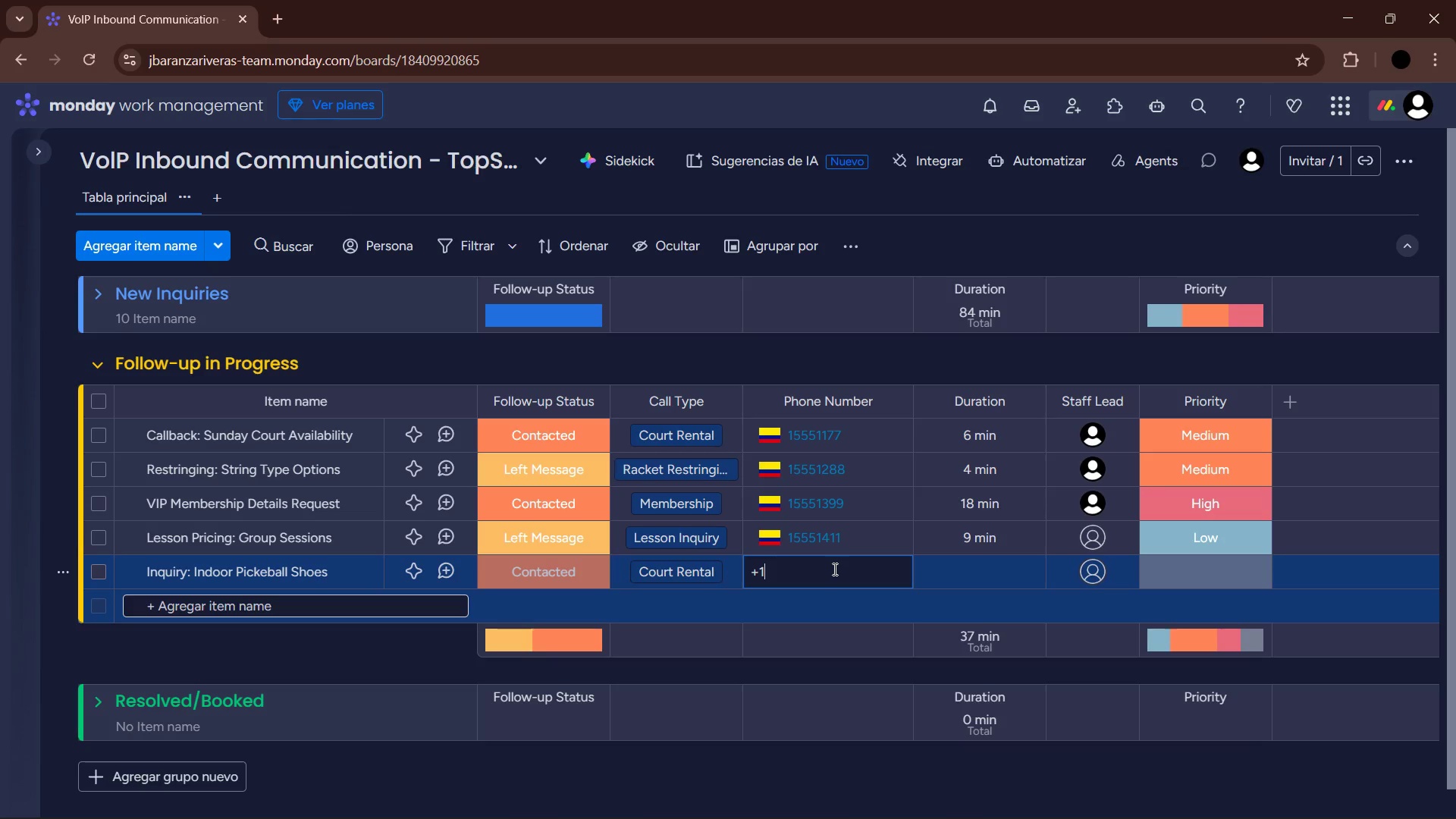 
key(Numpad5)
 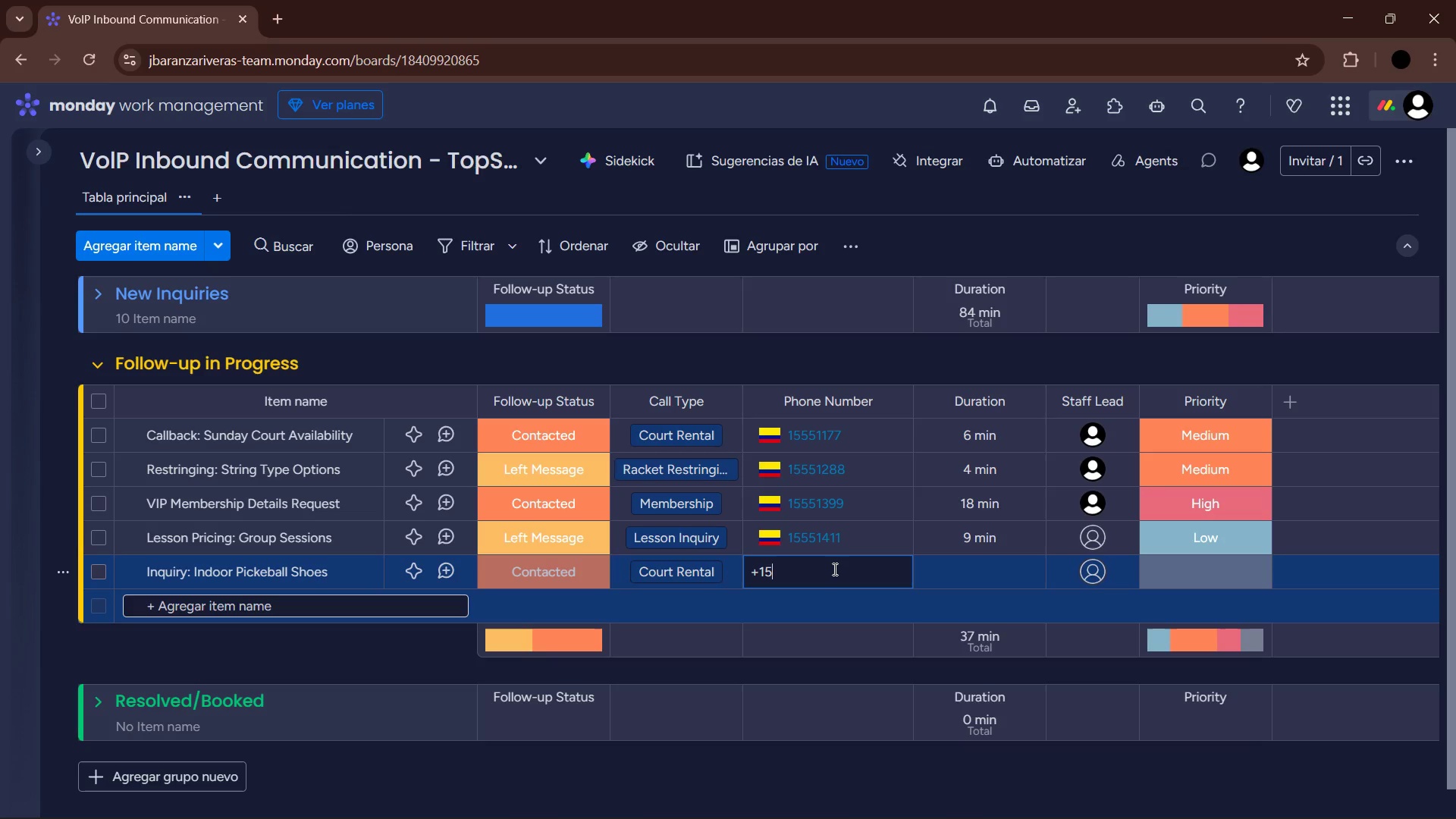 
key(Numpad5)
 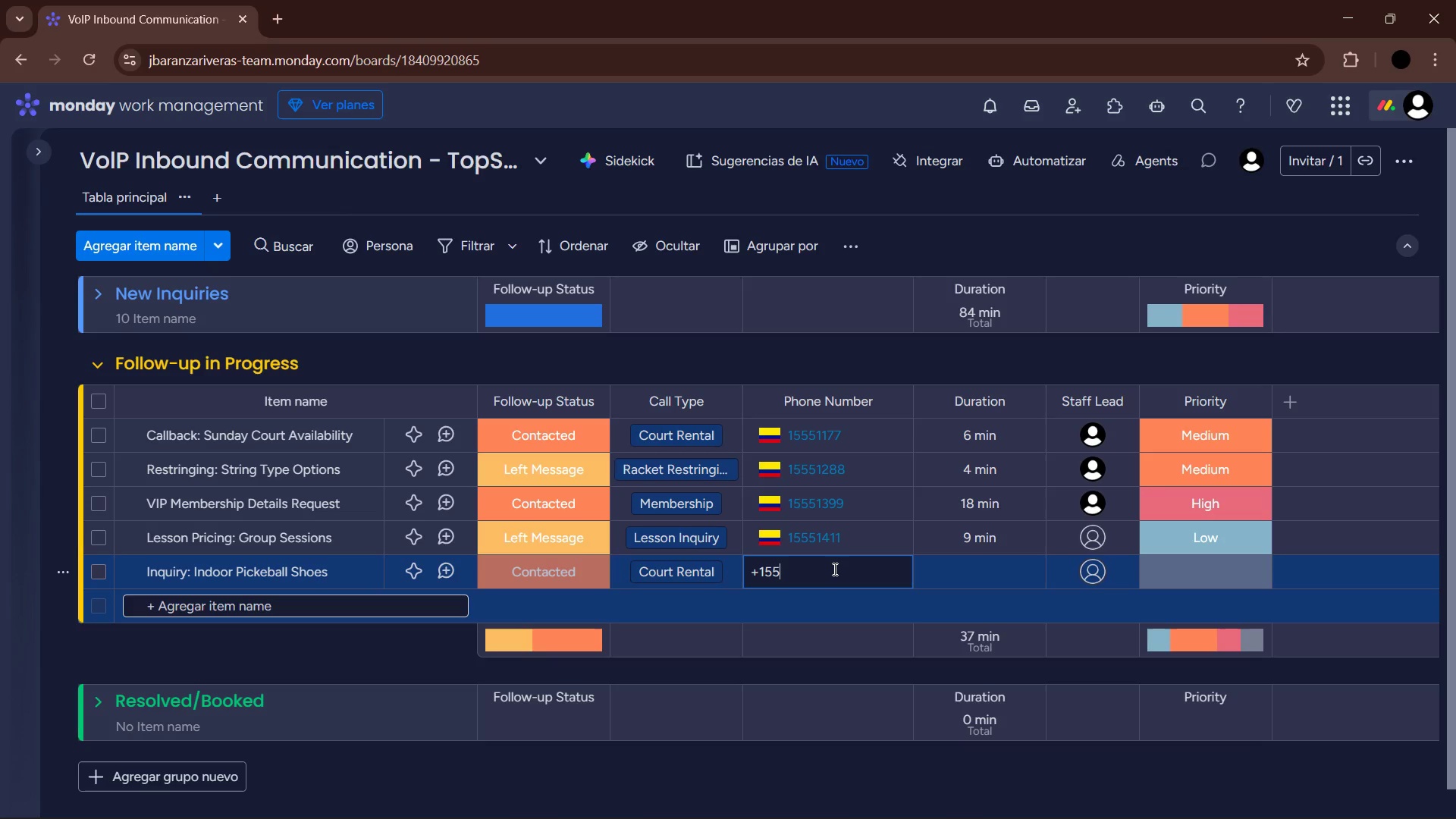 
key(Numpad5)
 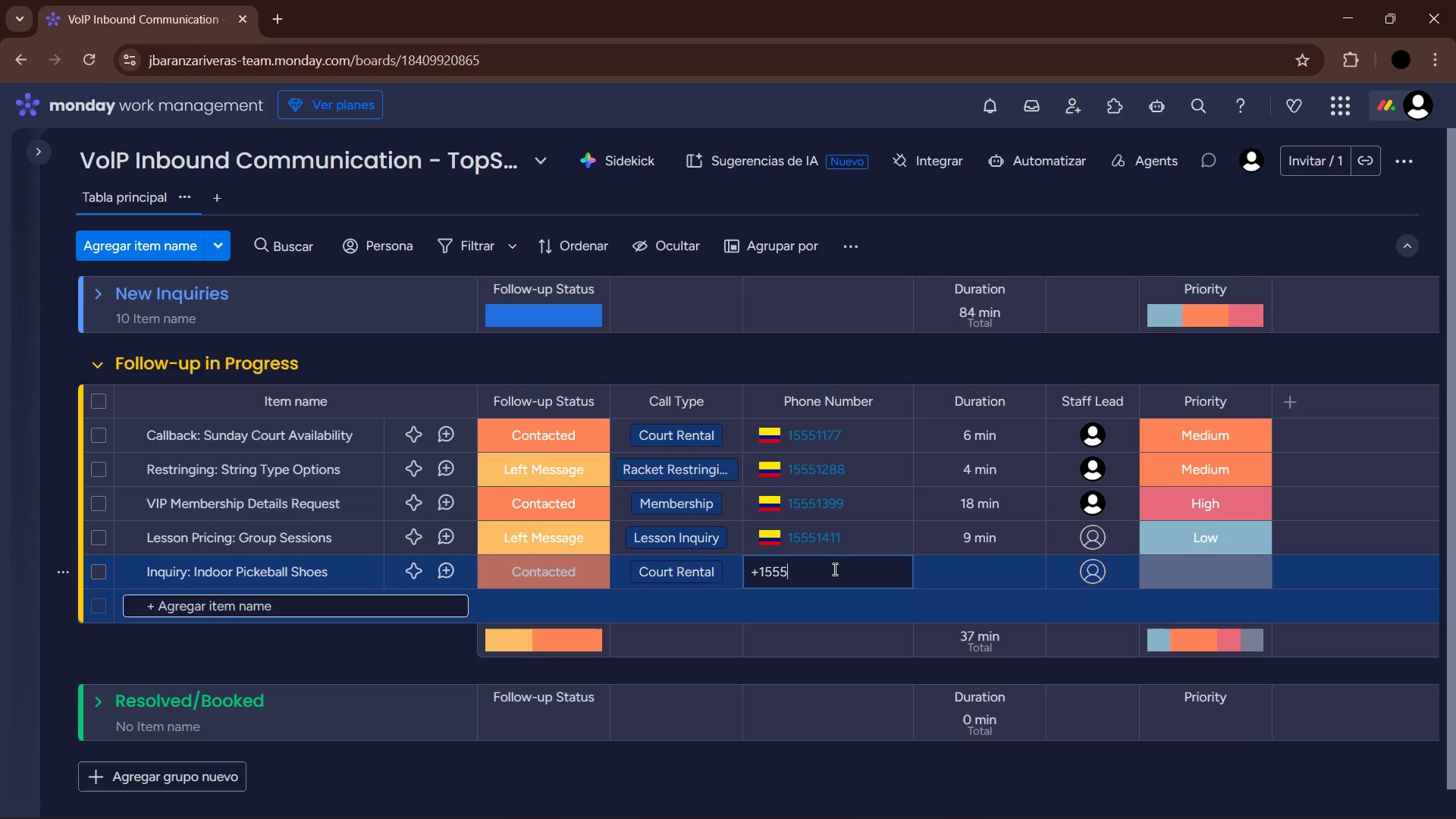 
key(Numpad1)
 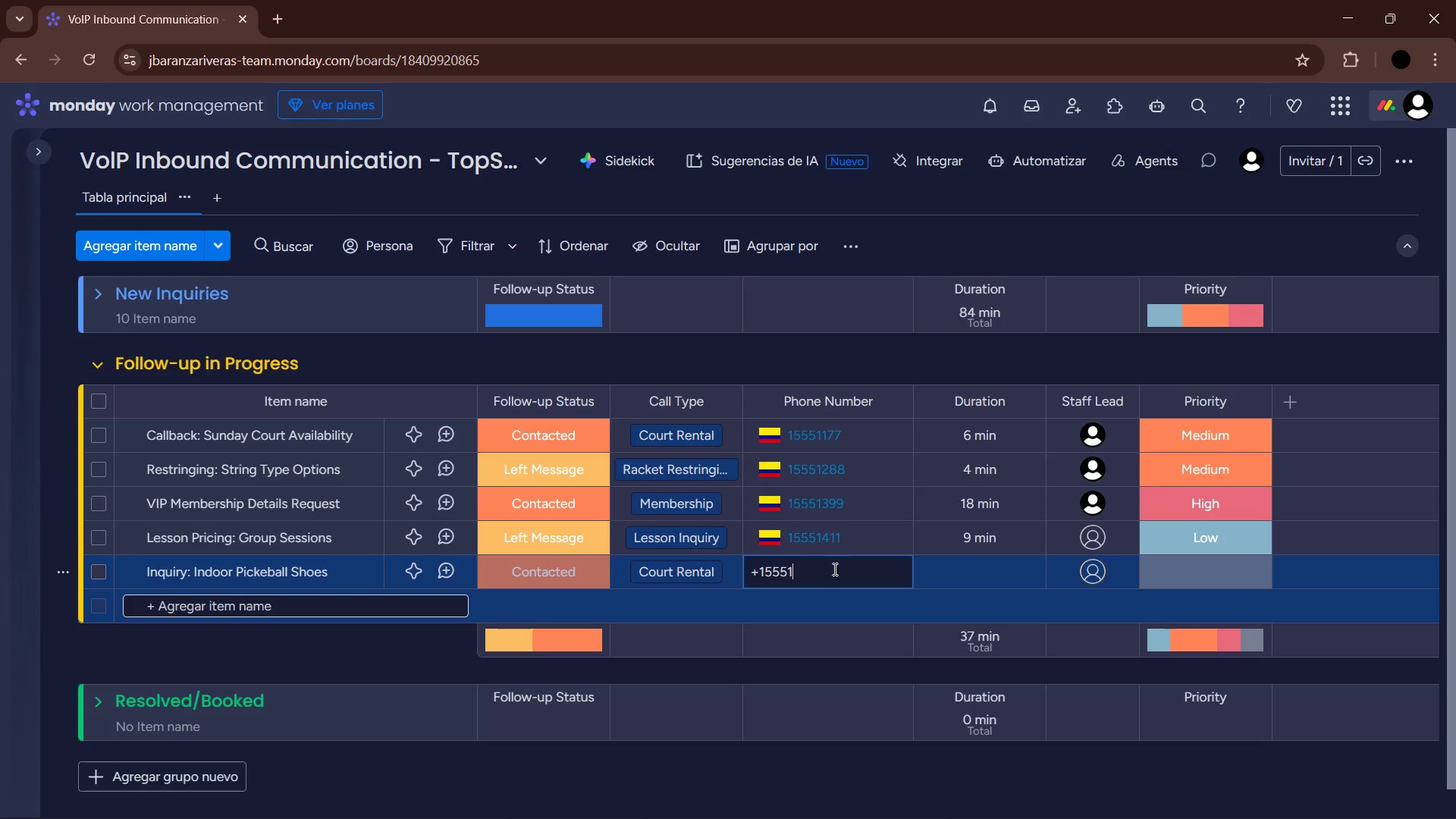 
key(Numpad5)
 